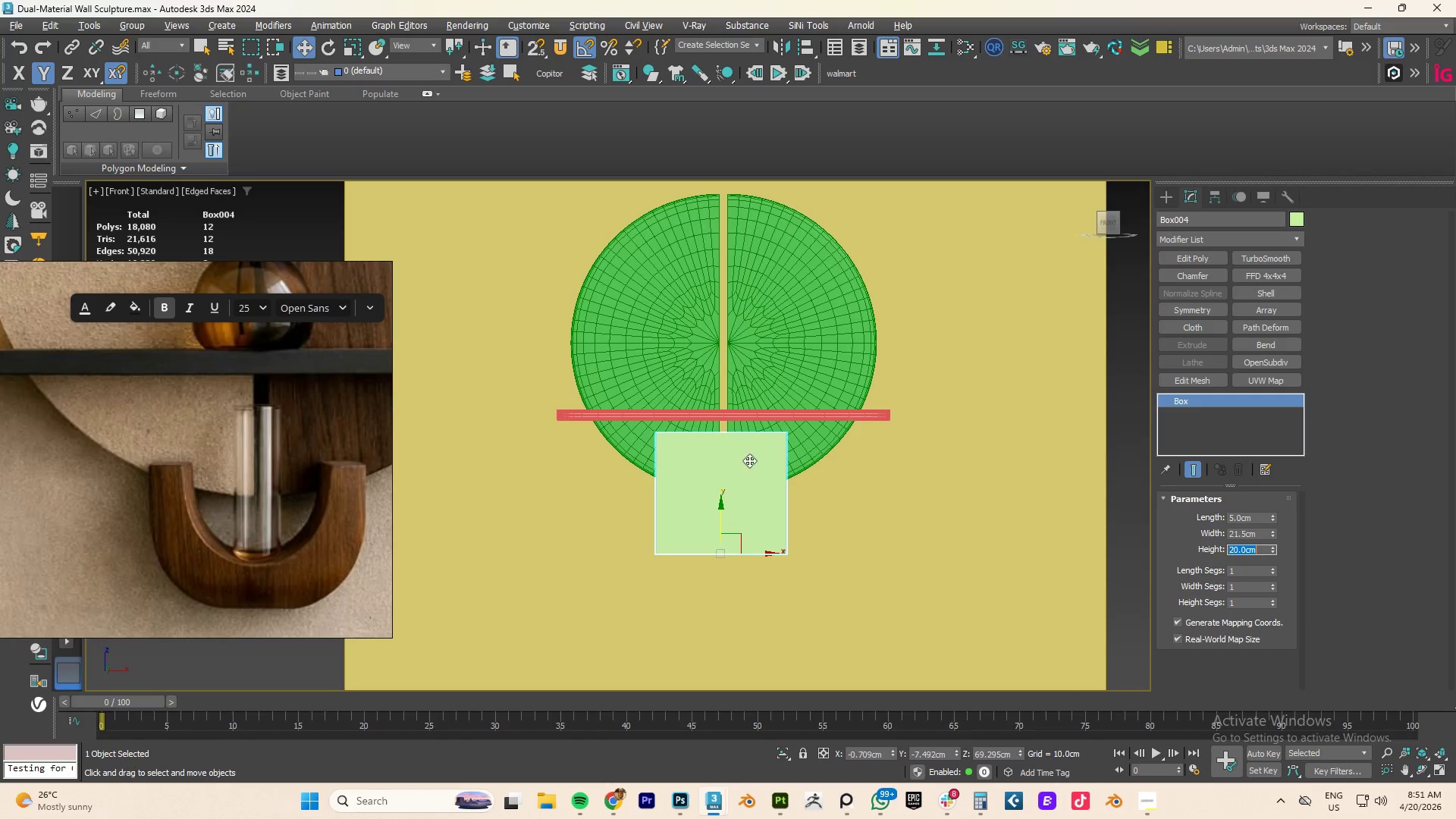 
key(Alt+Q)
 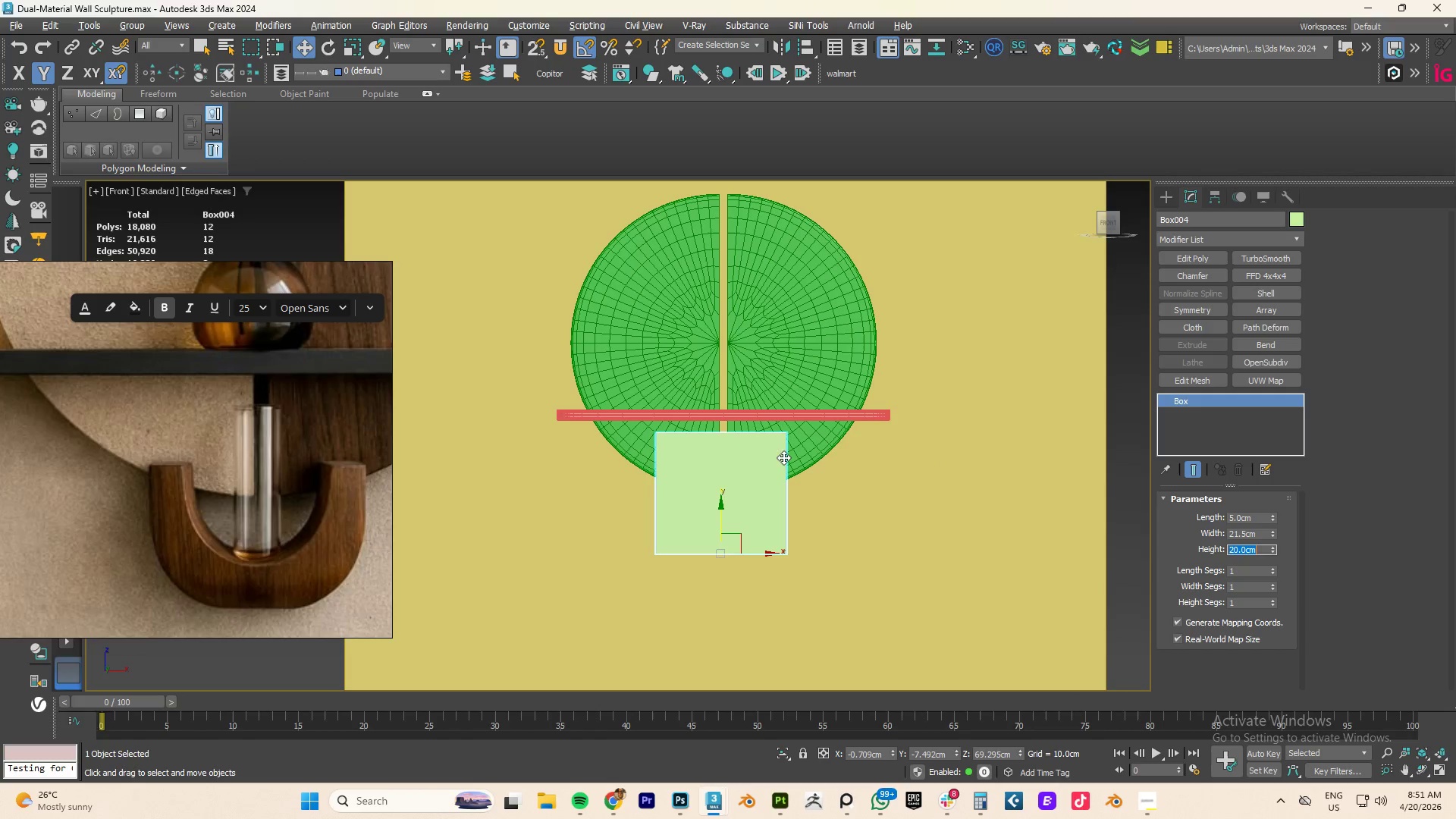 
hold_key(key=AltLeft, duration=0.66)
 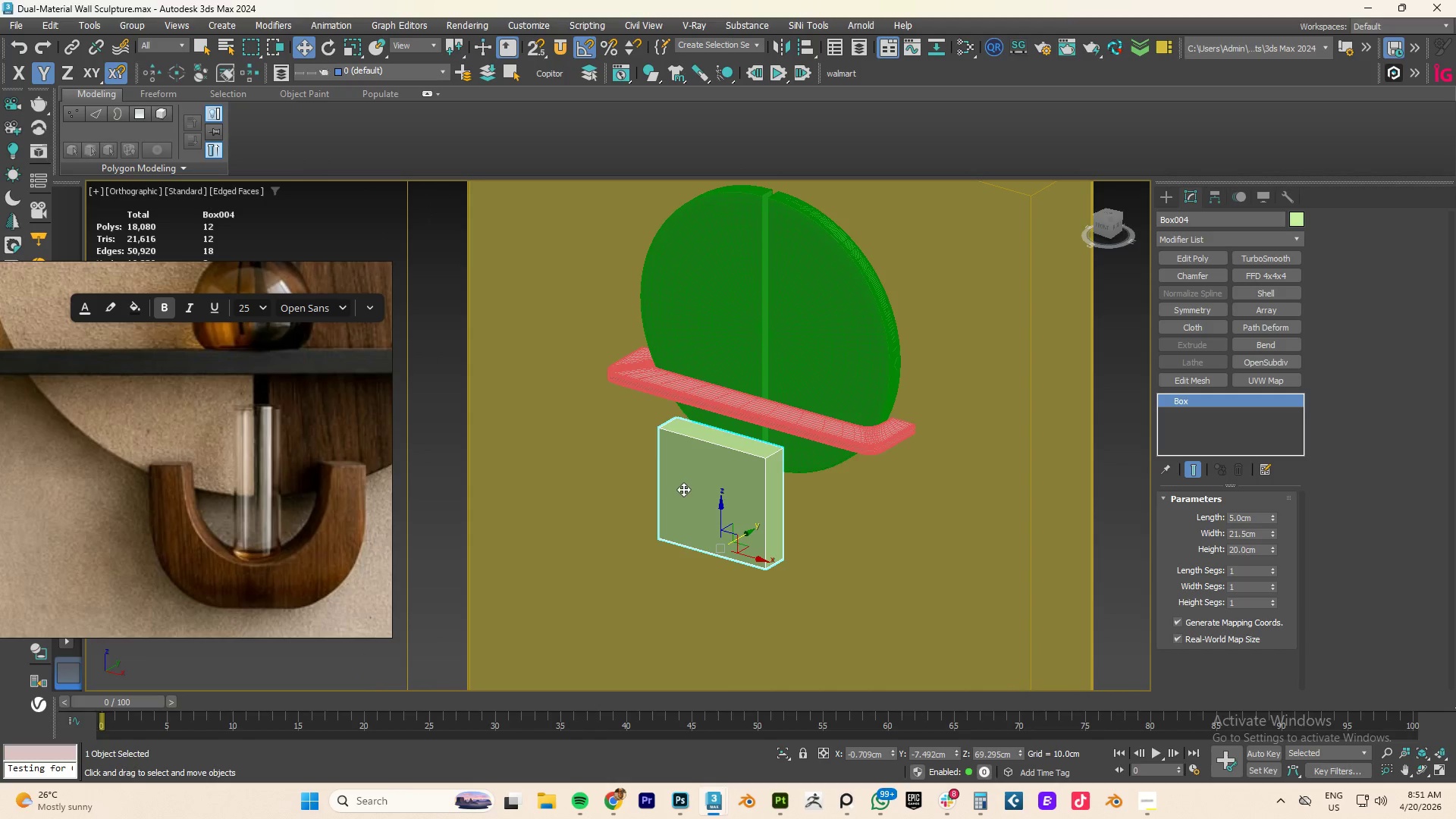 
key(Alt+Q)
 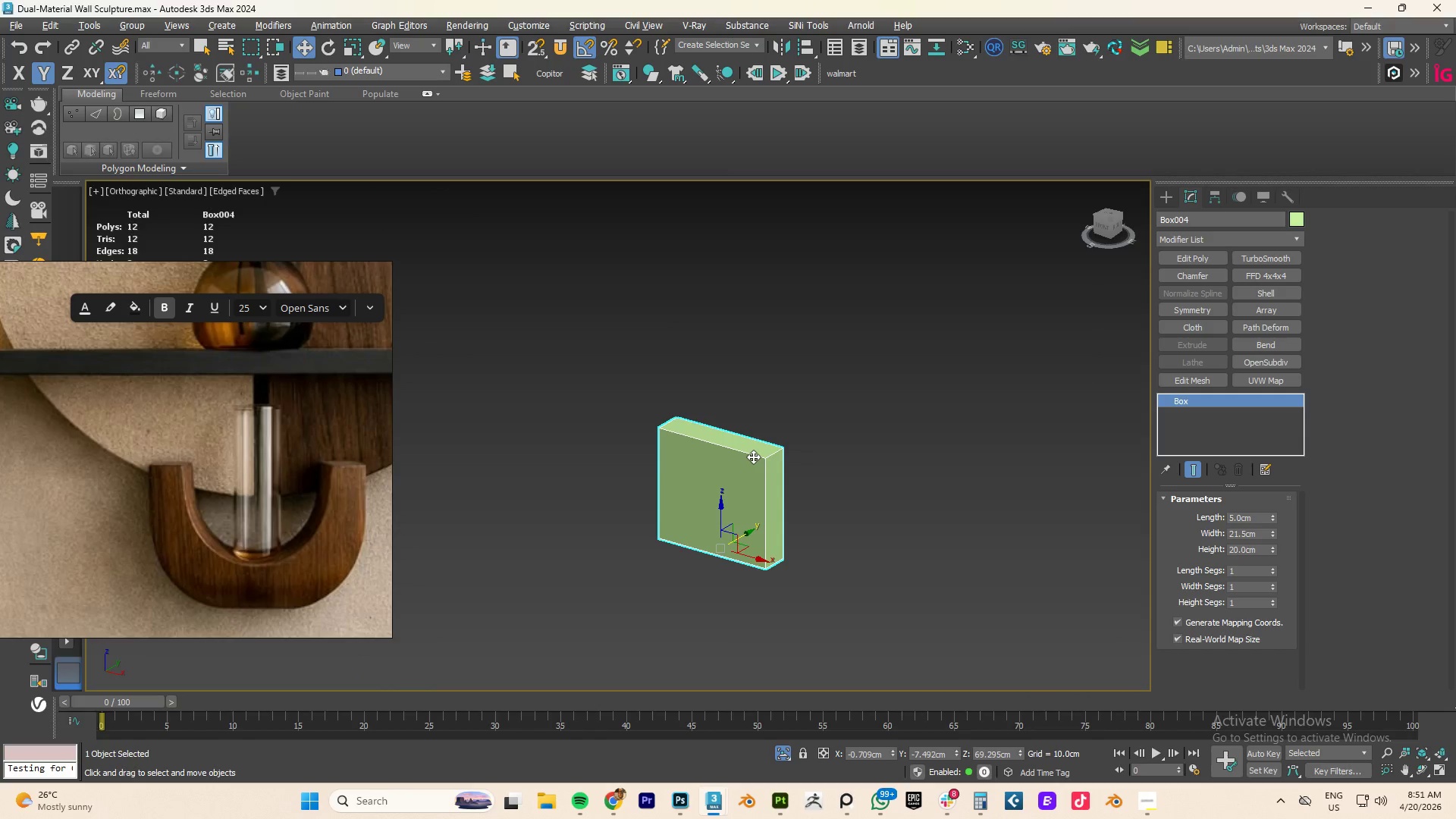 
hold_key(key=AltLeft, duration=0.53)
 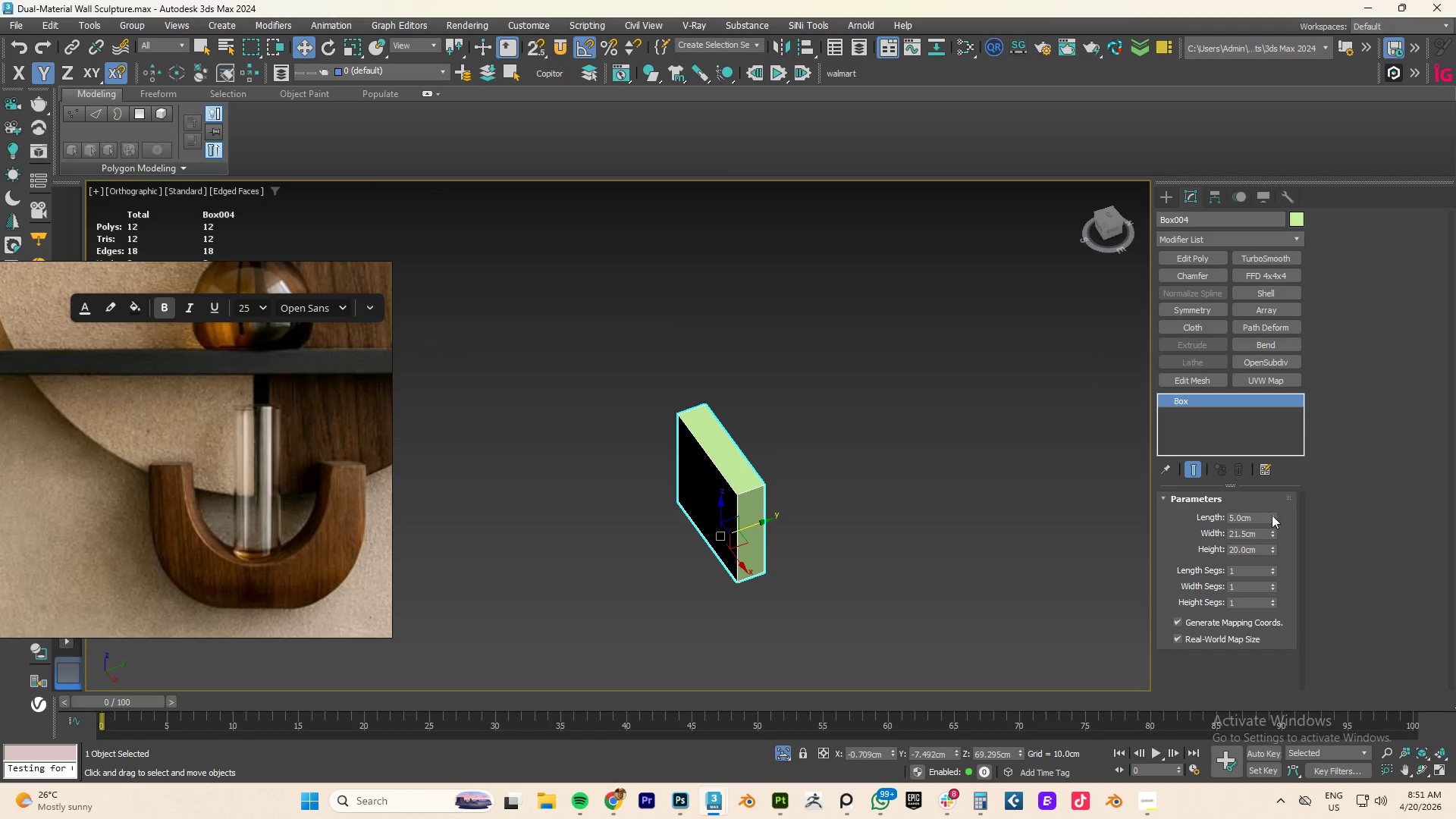 
left_click_drag(start_coordinate=[1272, 515], to_coordinate=[1275, 474])
 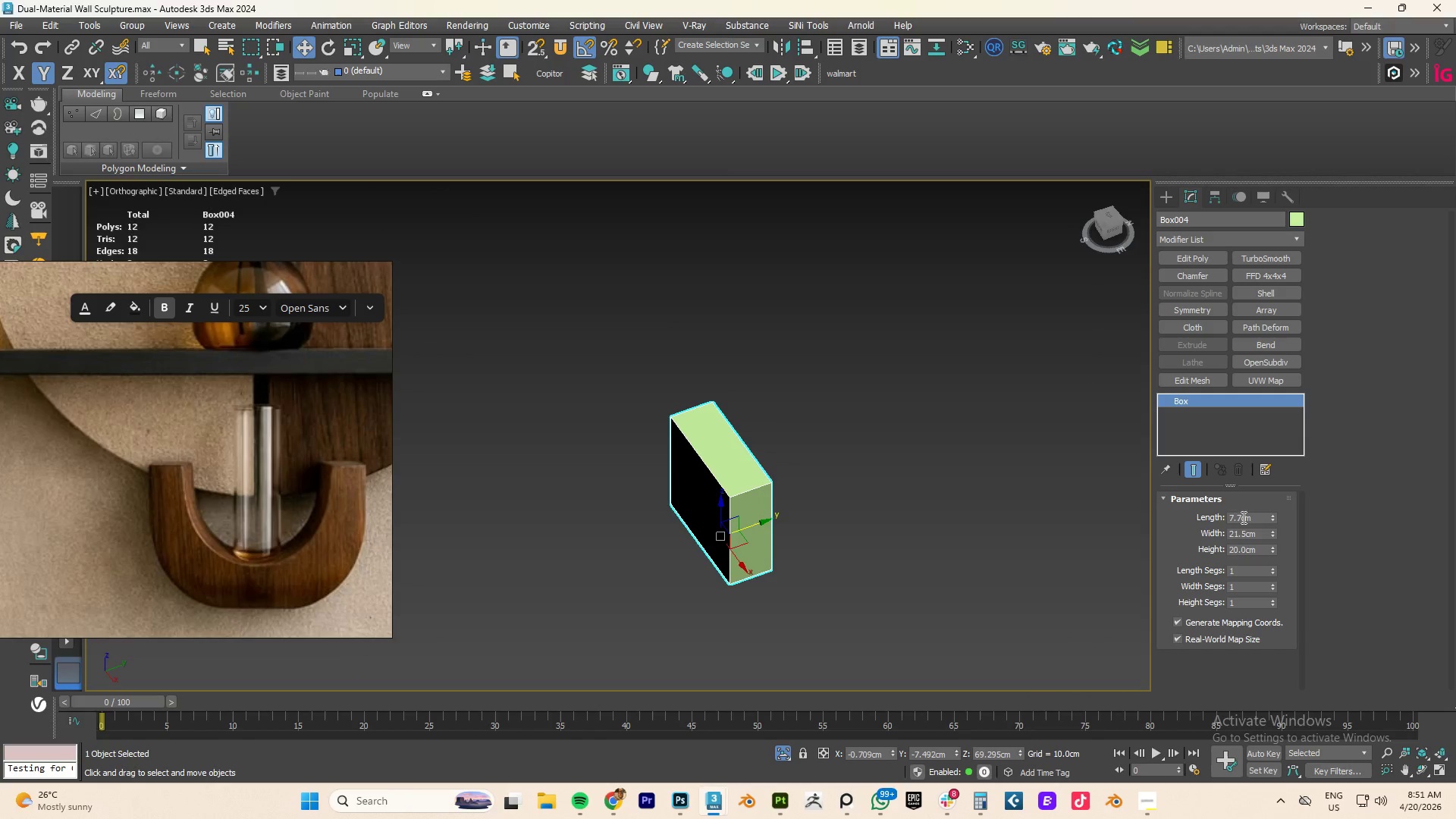 
double_click([1242, 517])
 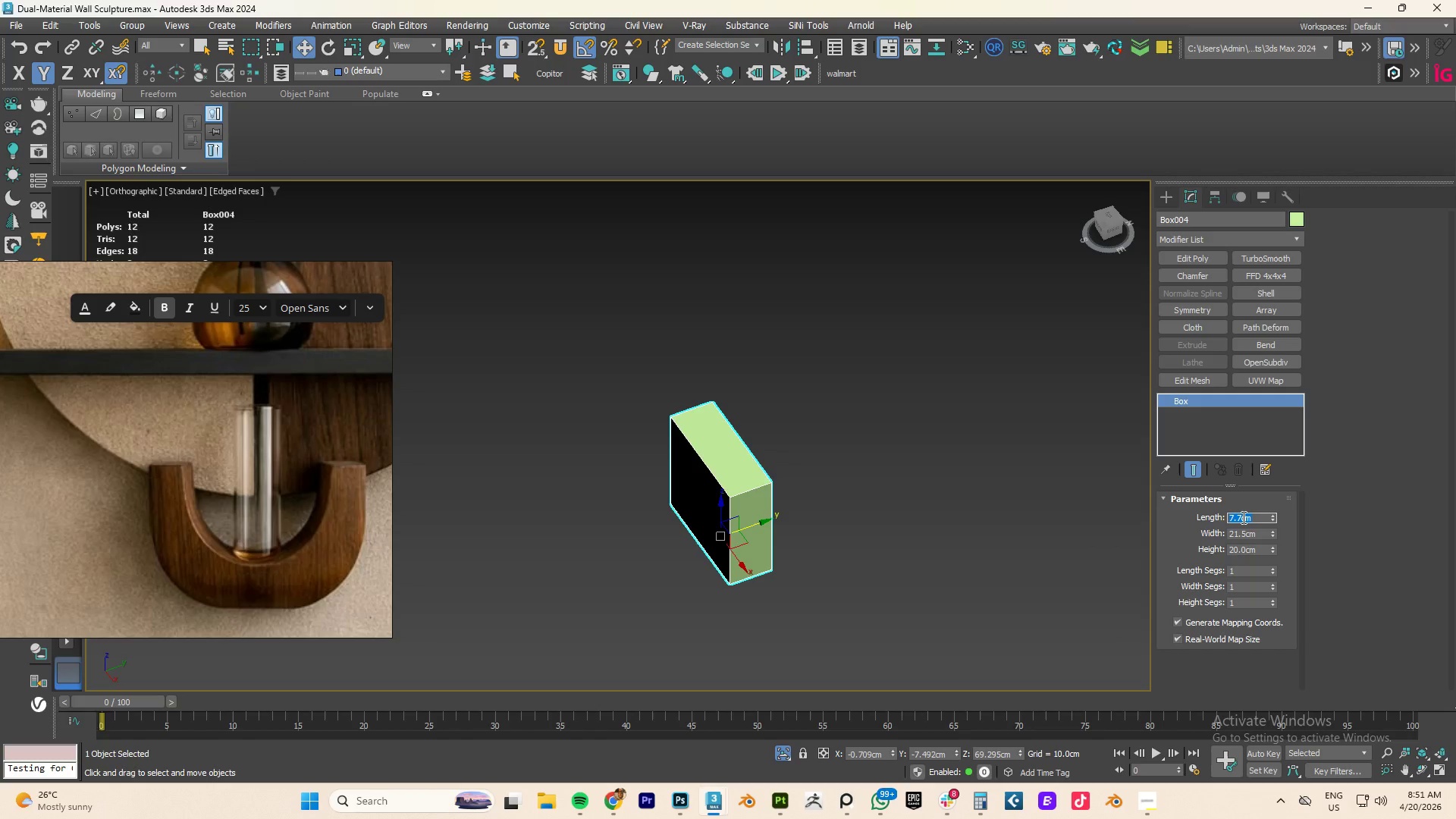 
key(Numpad1)
 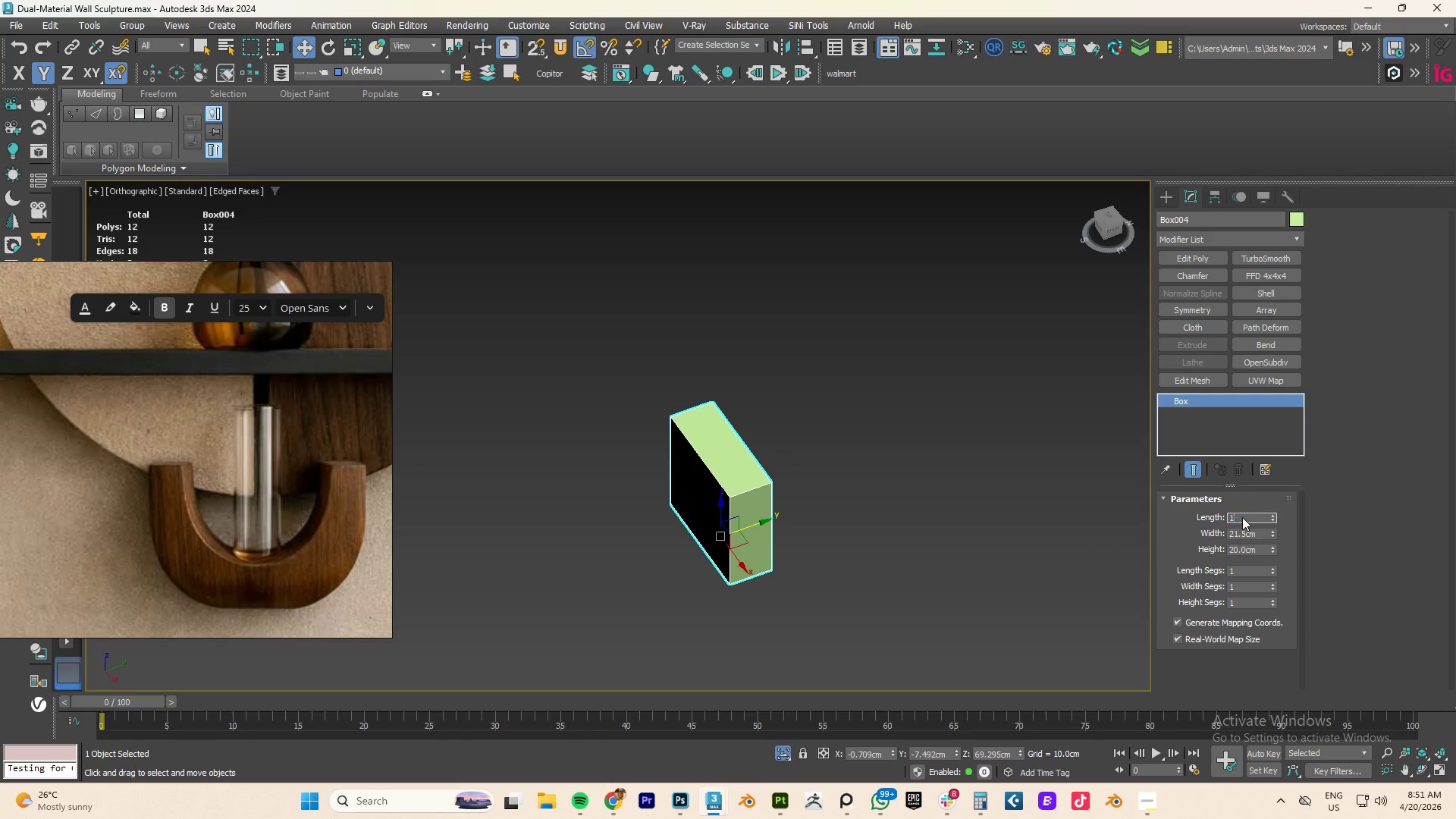 
key(Numpad0)
 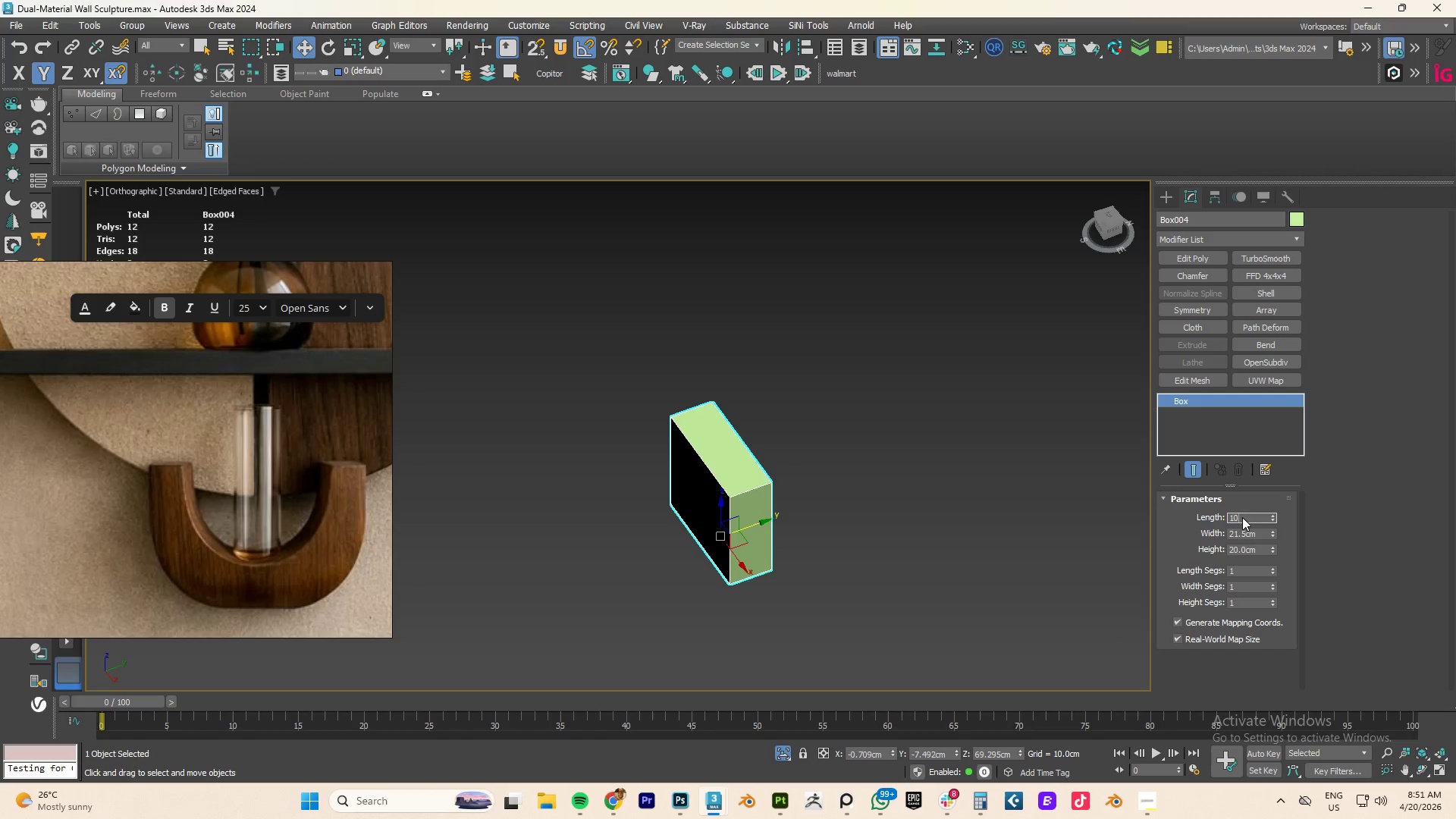 
key(NumpadEnter)
 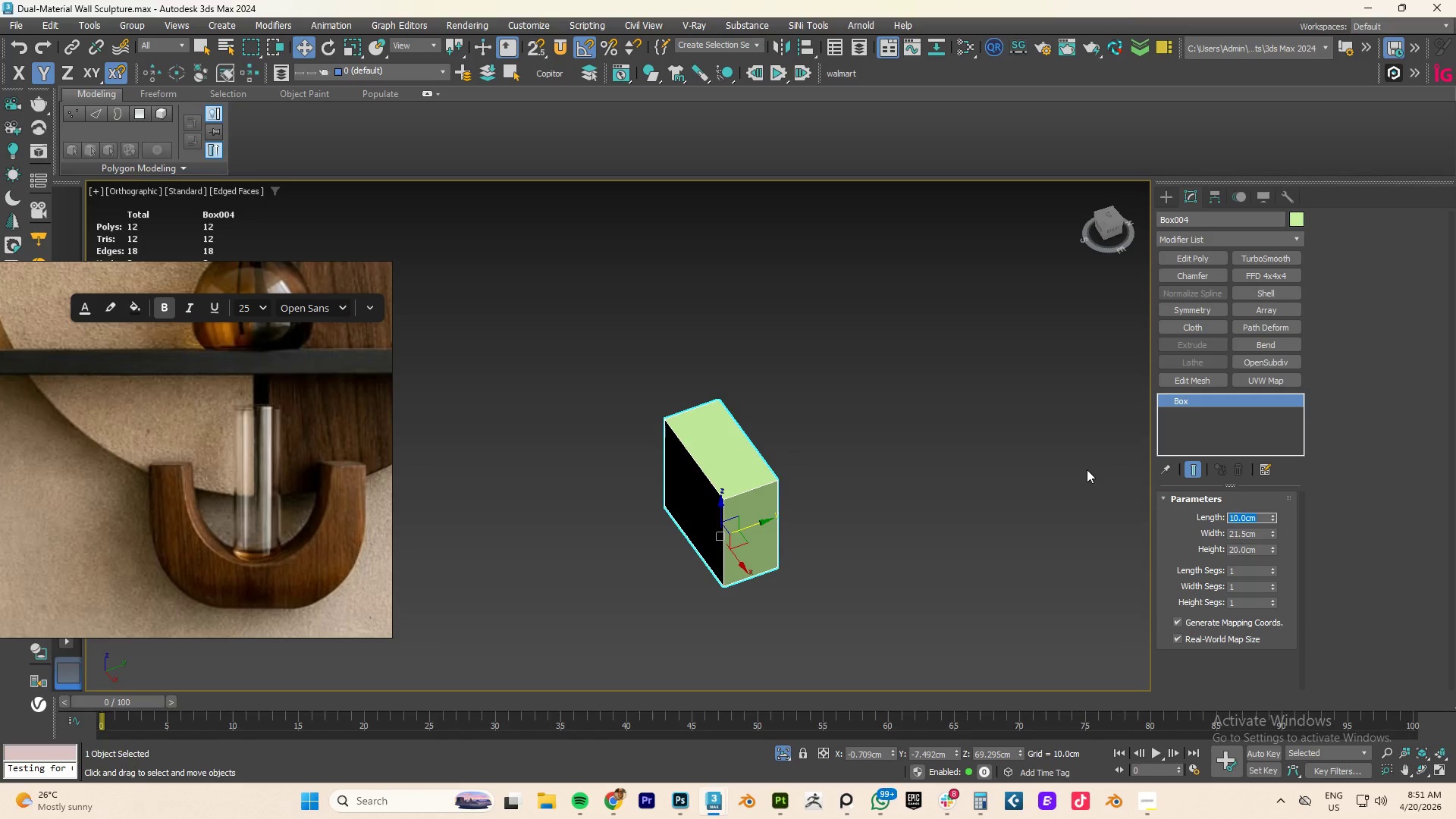 
type(fz)
 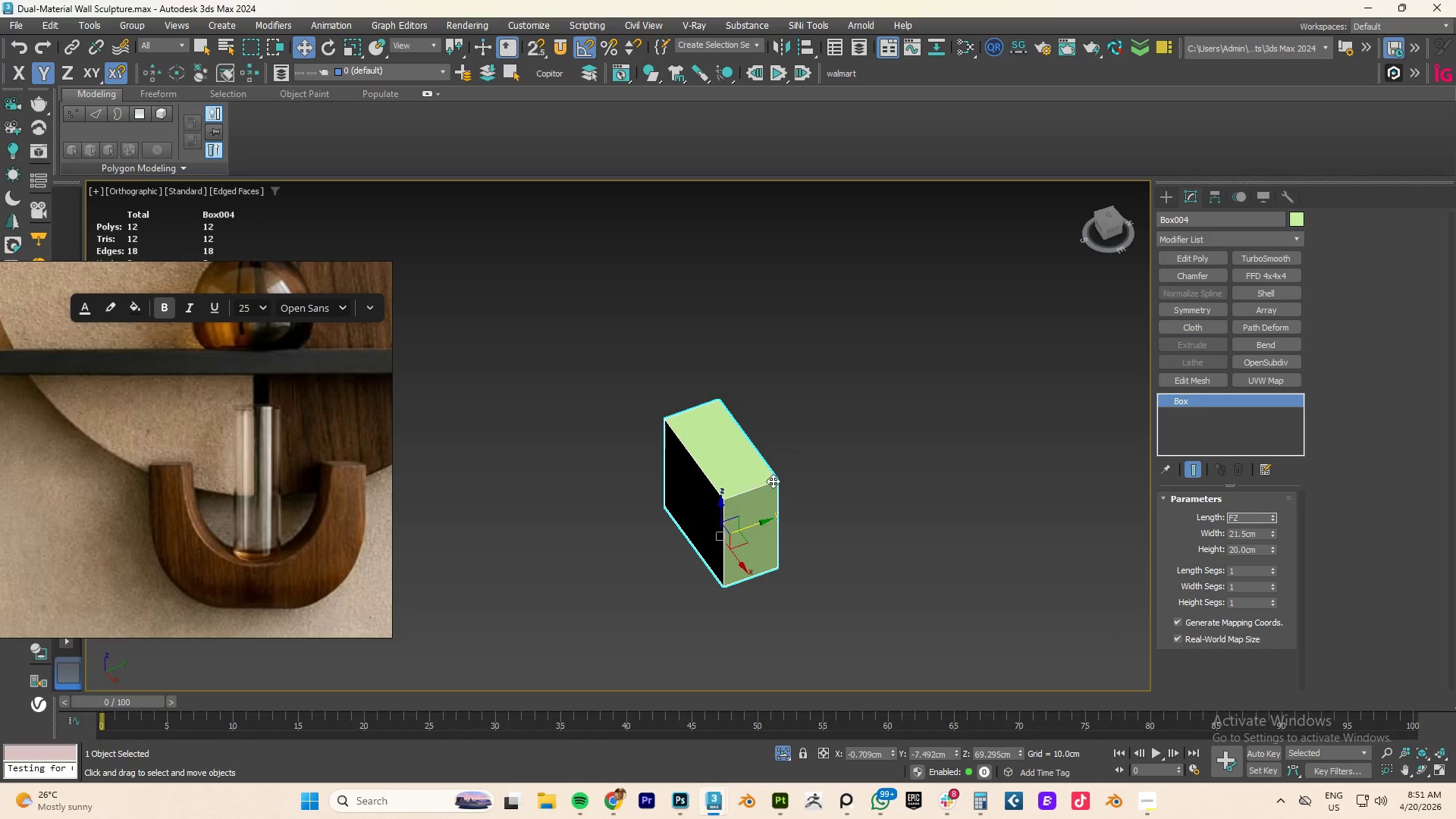 
scroll: coordinate [774, 484], scroll_direction: down, amount: 2.0
 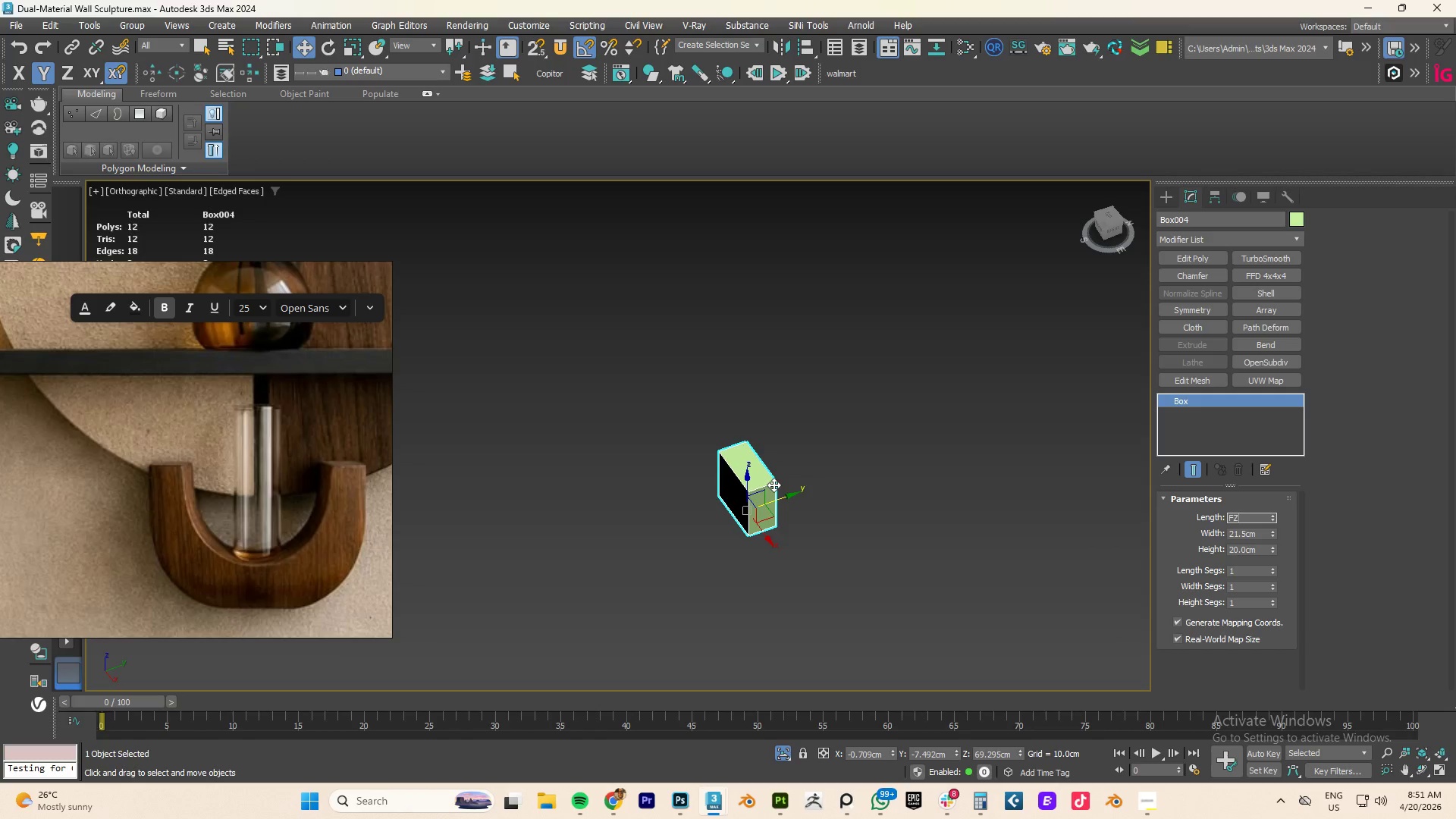 
type(fz)
 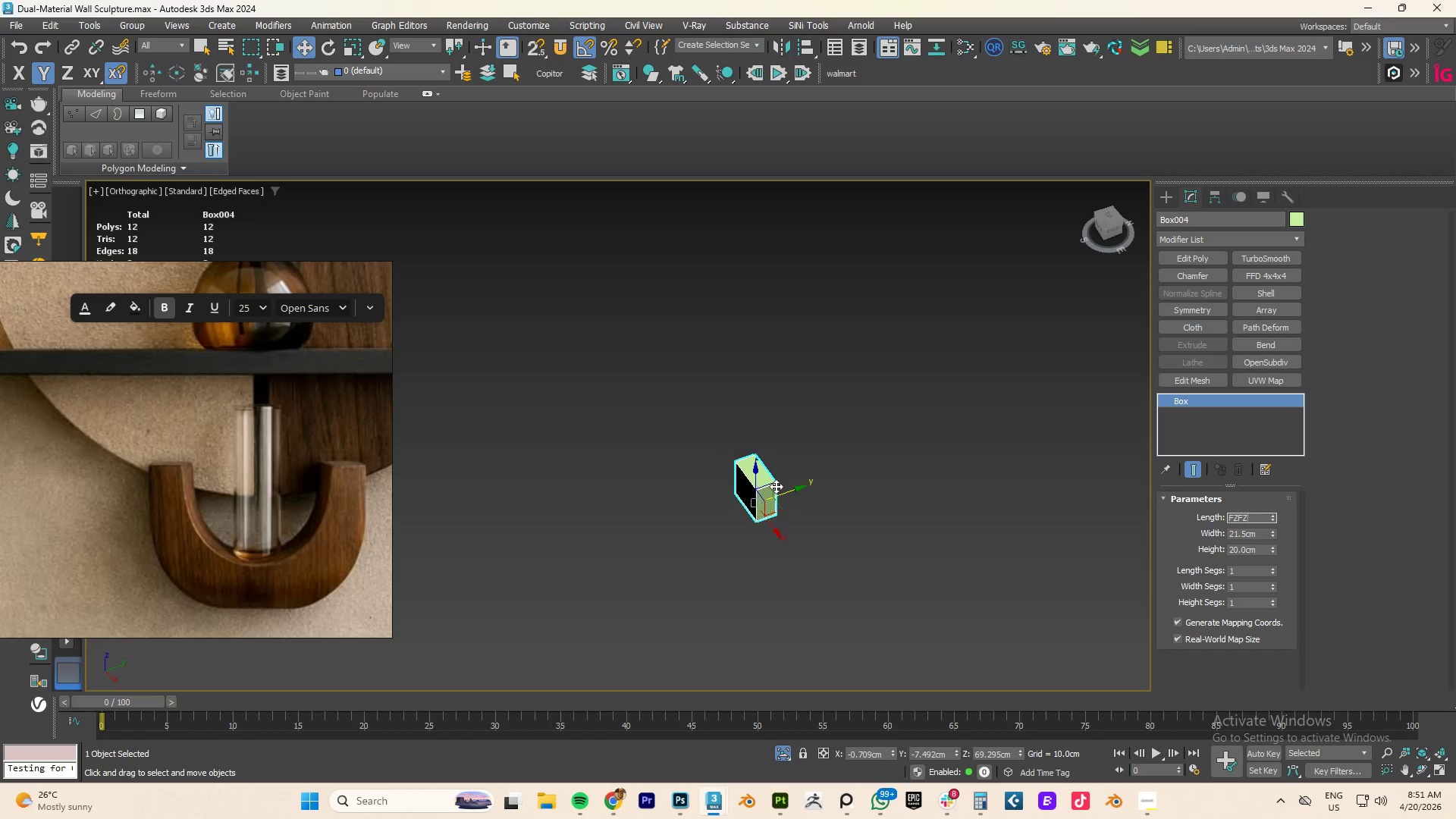 
scroll: coordinate [776, 486], scroll_direction: down, amount: 1.0
 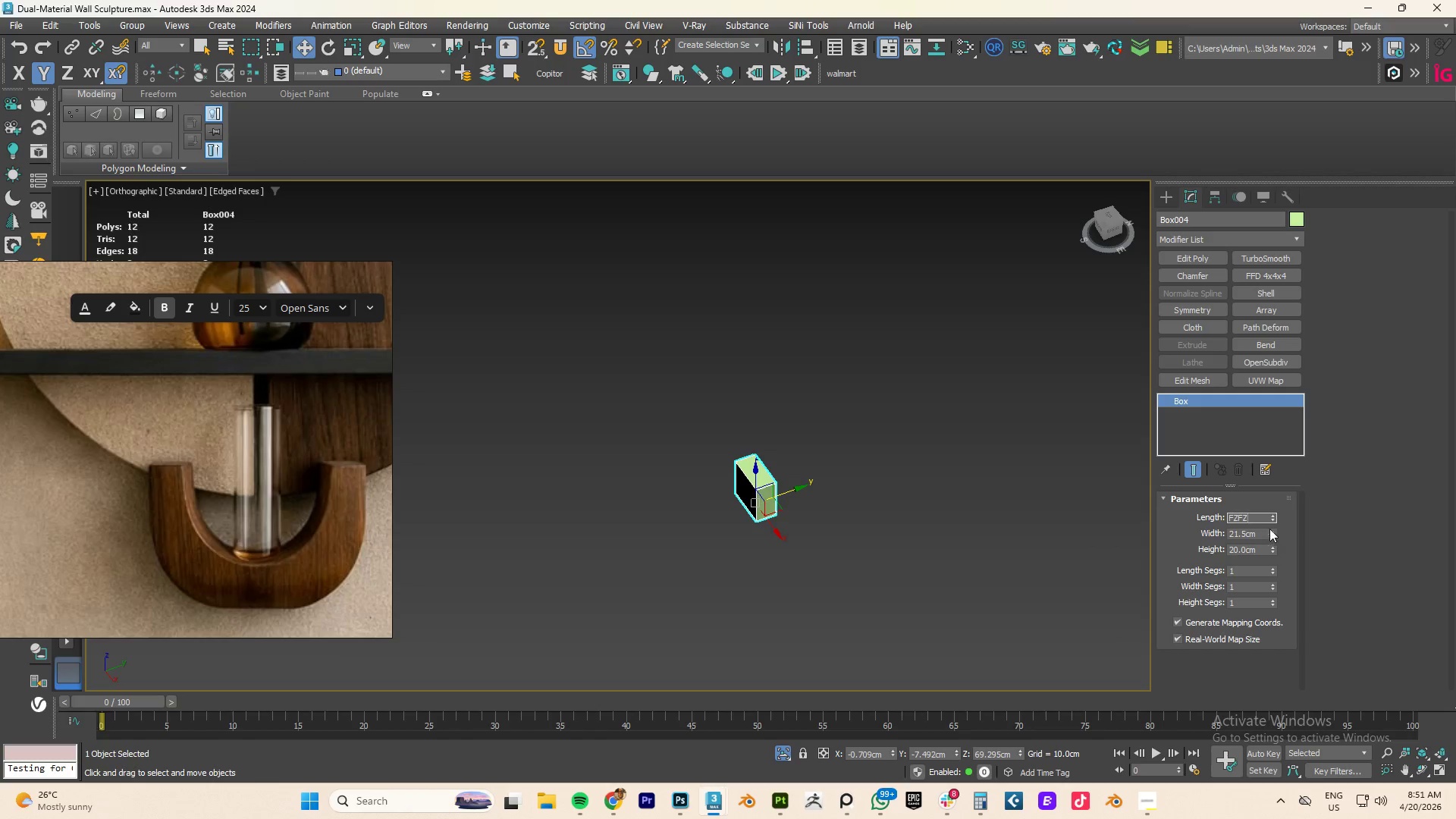 
key(Escape)
 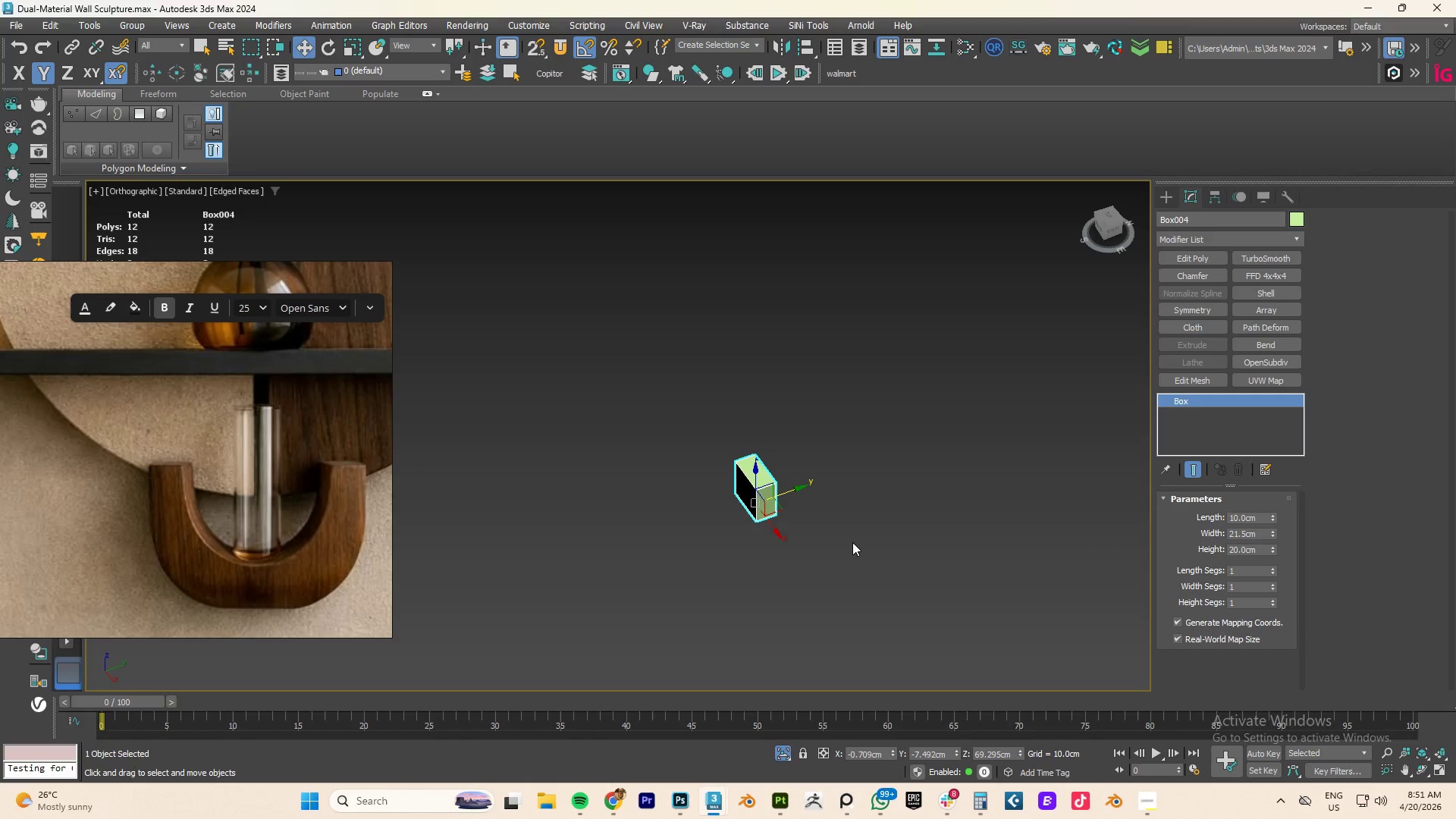 
left_click([846, 542])
 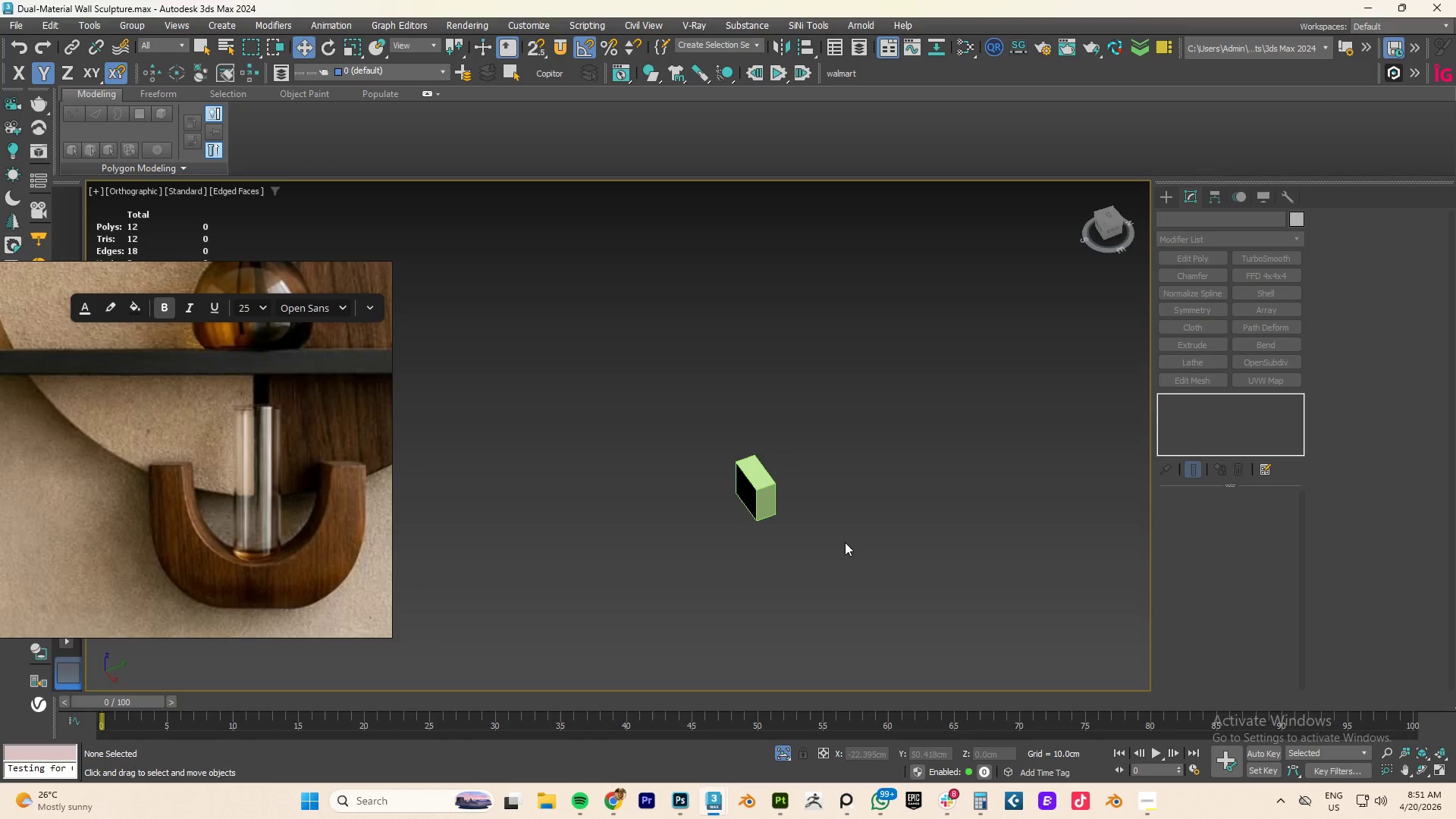 
type(fz)
 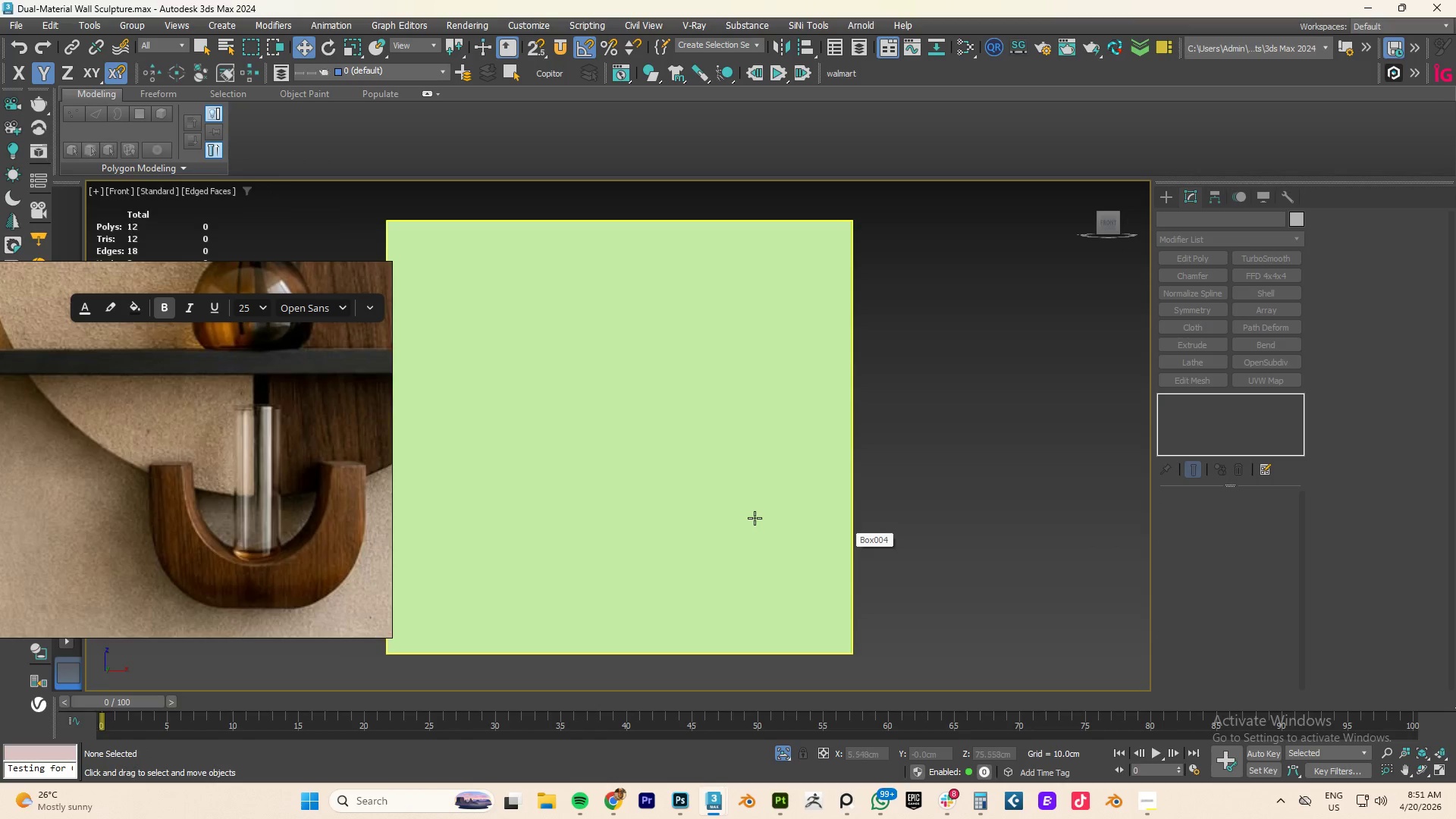 
scroll: coordinate [872, 549], scroll_direction: down, amount: 3.0
 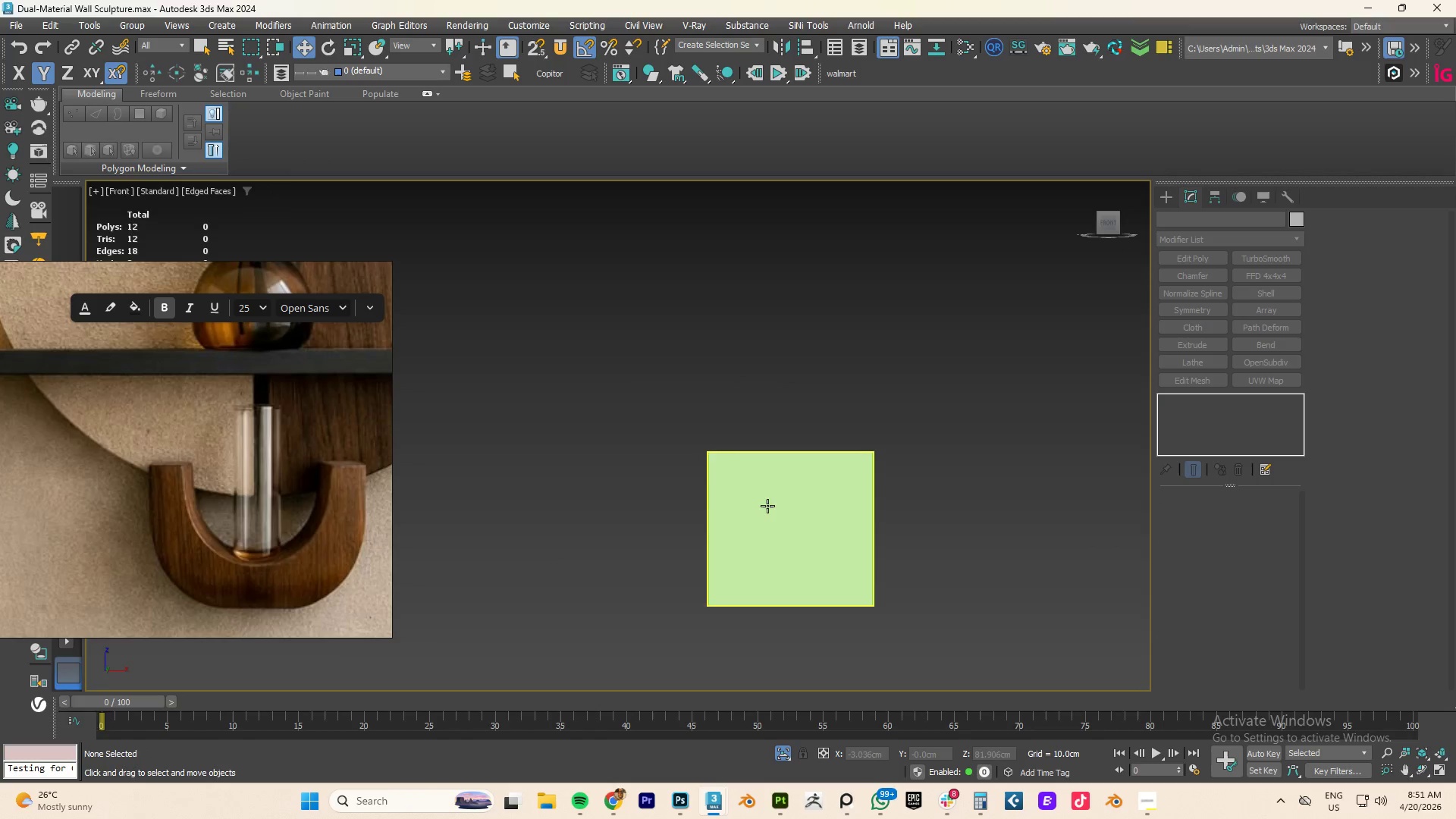 
scroll: coordinate [761, 502], scroll_direction: up, amount: 2.0
 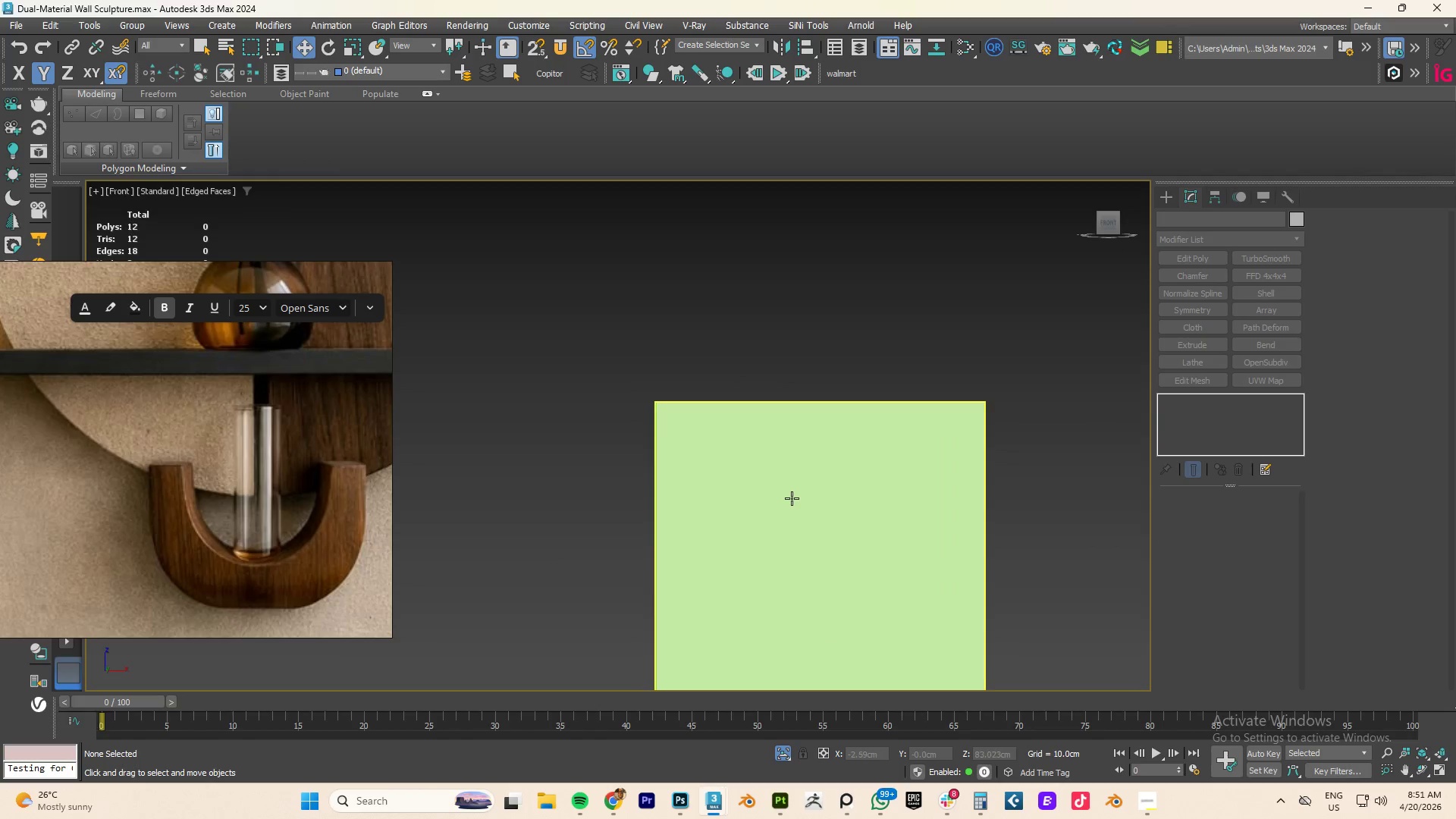 
key(4)
 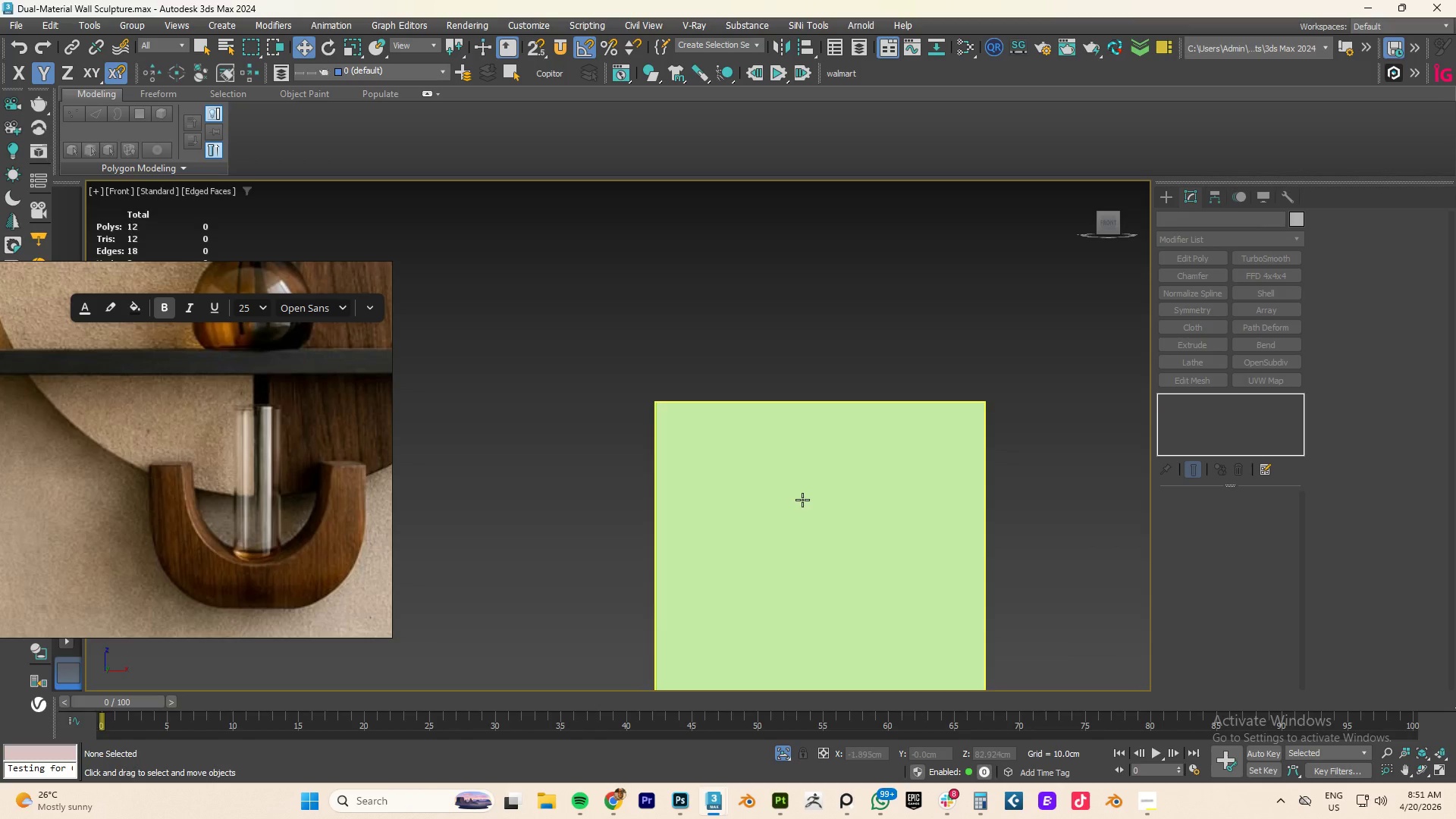 
left_click([802, 500])
 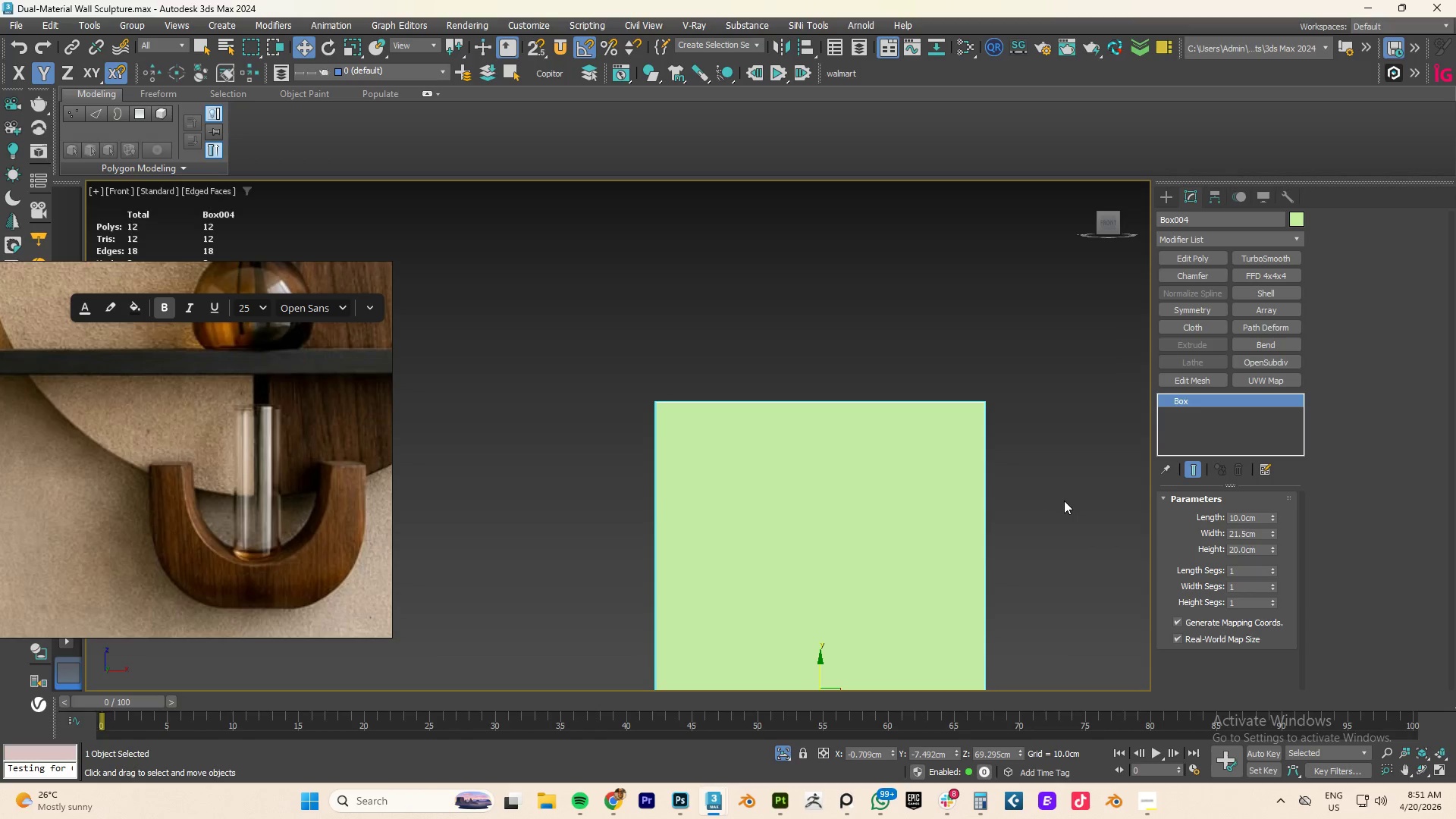 
key(Numpad1)
 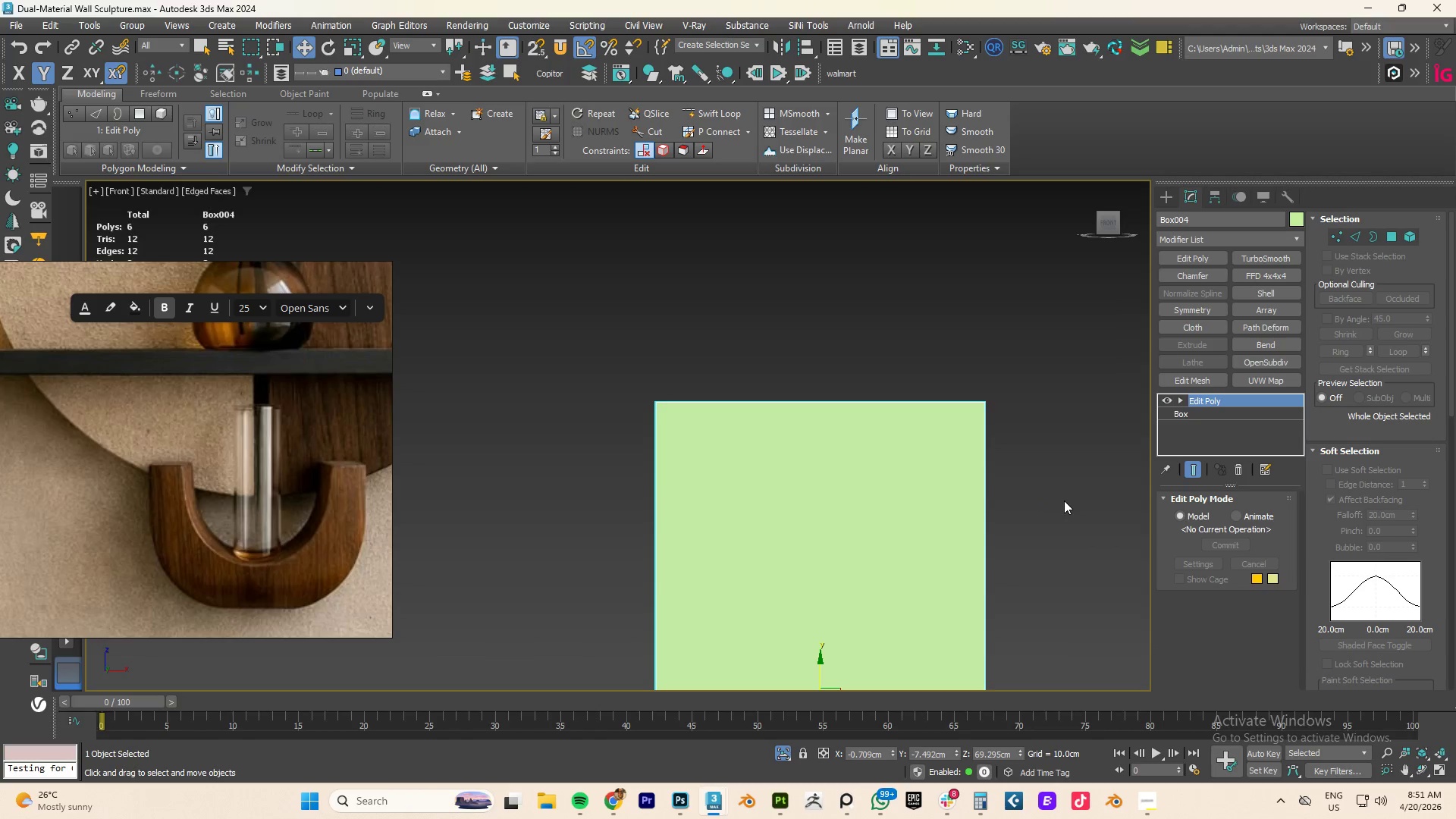 
key(4)
 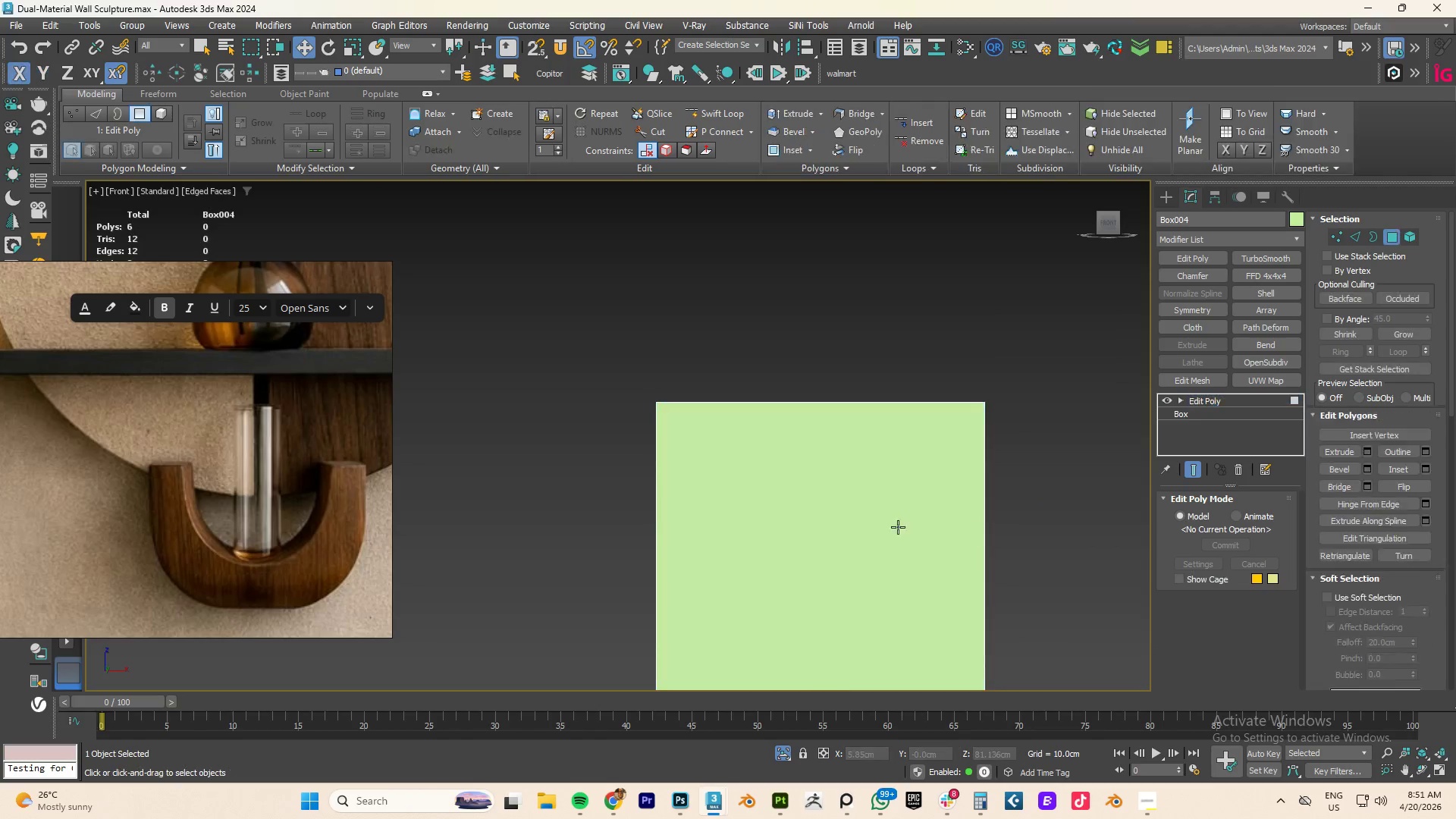 
left_click([868, 527])
 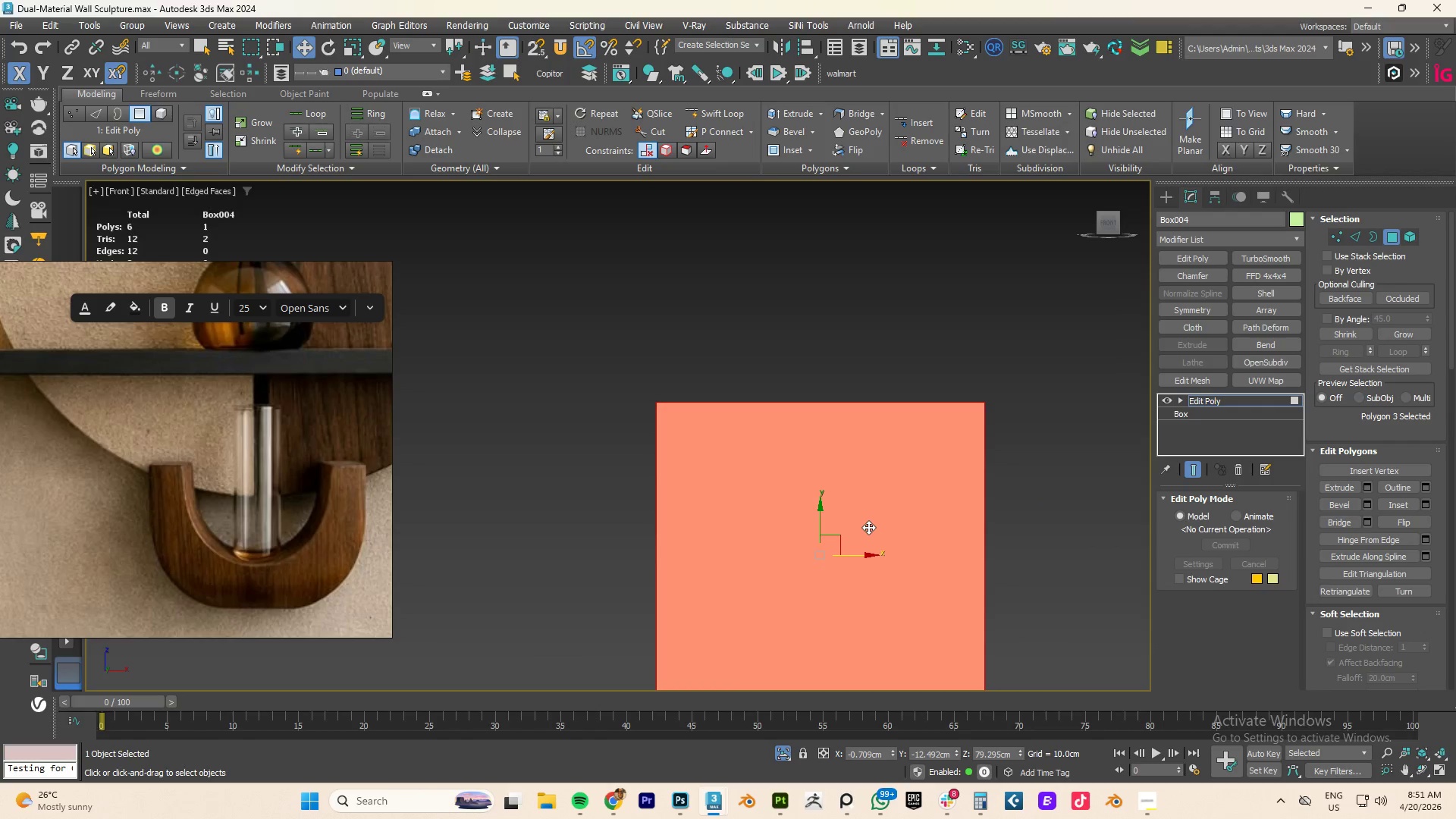 
hold_key(key=AltLeft, duration=0.77)
 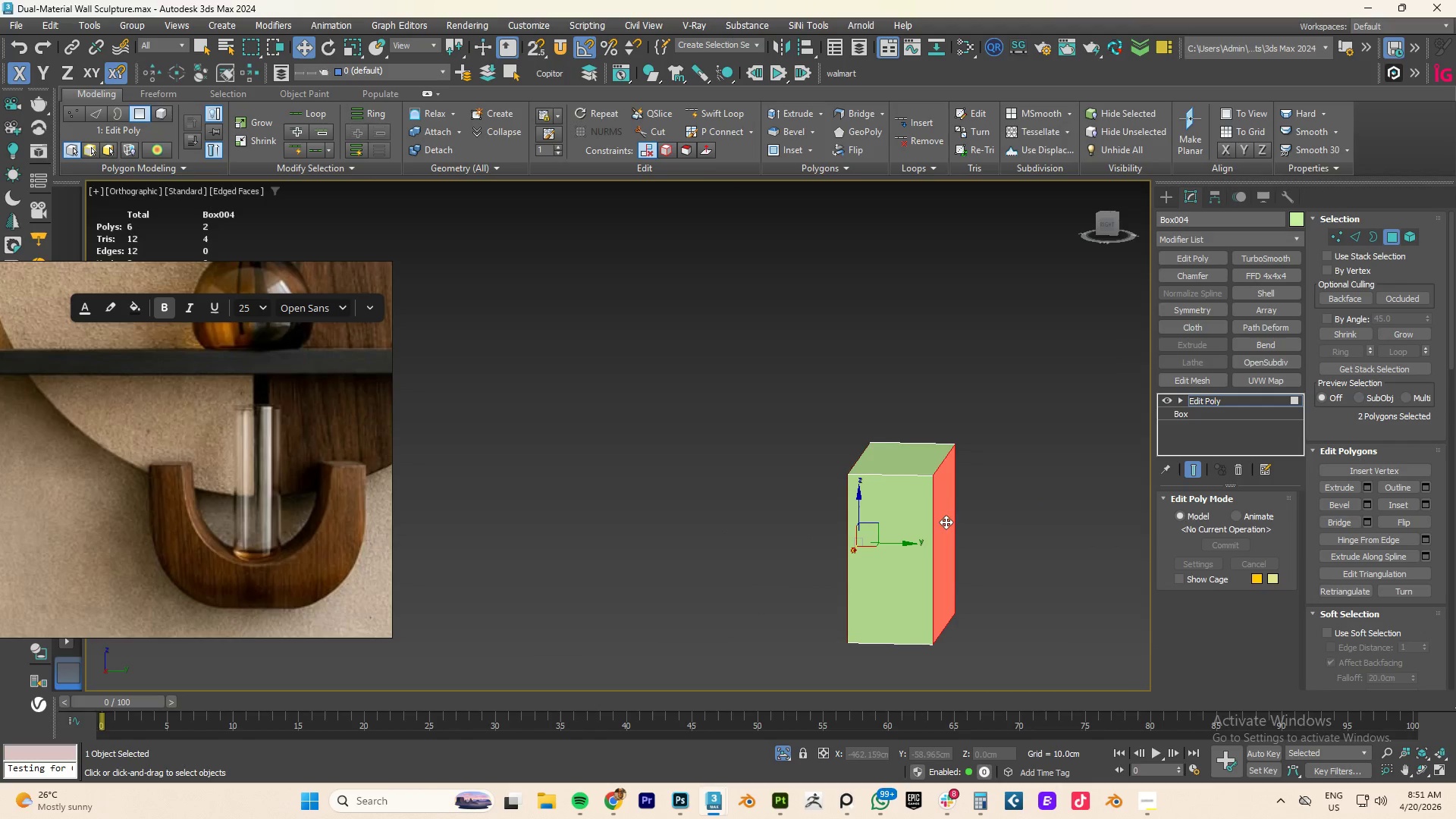 
scroll: coordinate [868, 527], scroll_direction: down, amount: 2.0
 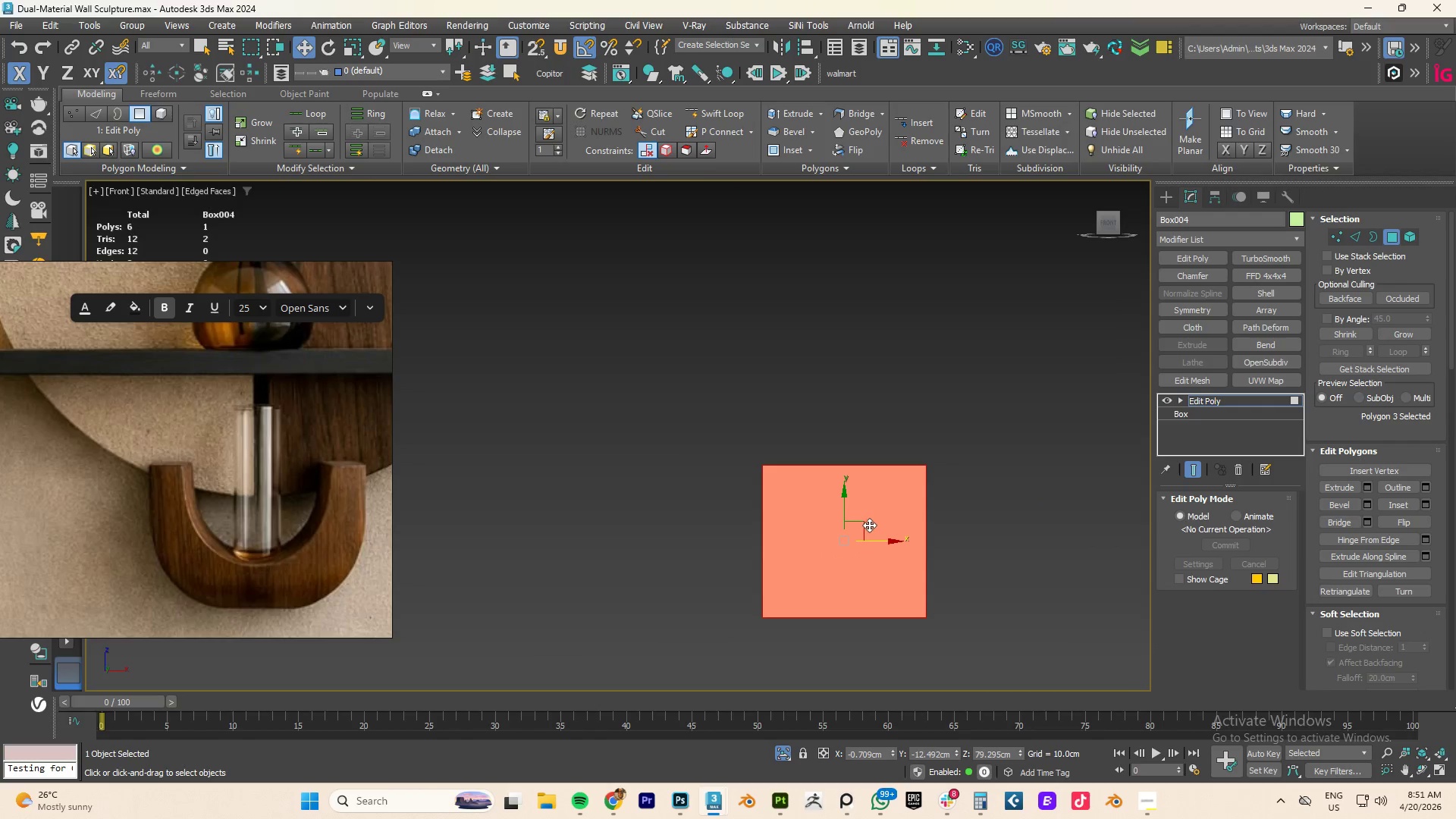 
hold_key(key=ControlLeft, duration=0.58)
 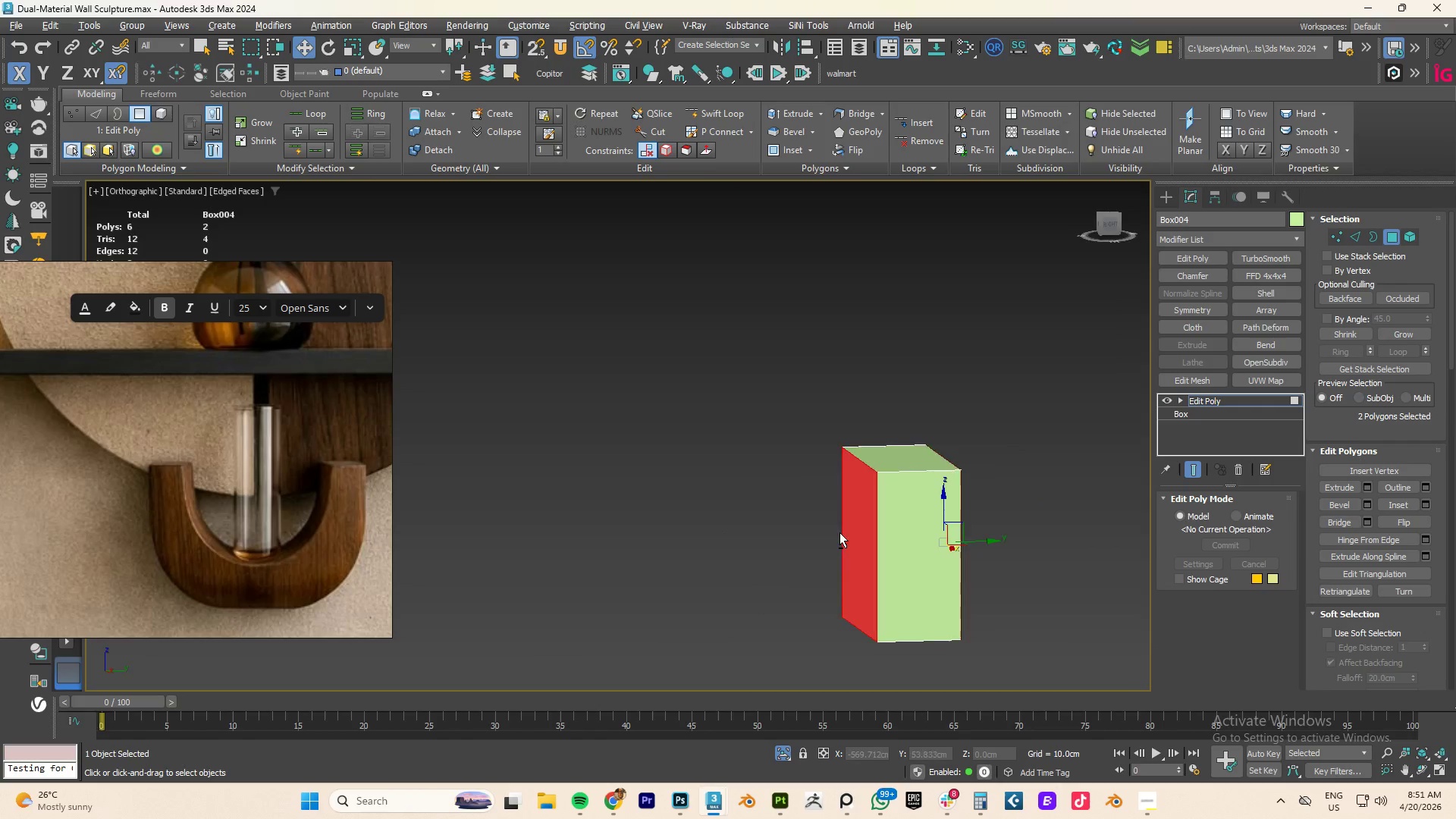 
scroll: coordinate [725, 531], scroll_direction: up, amount: 1.0
 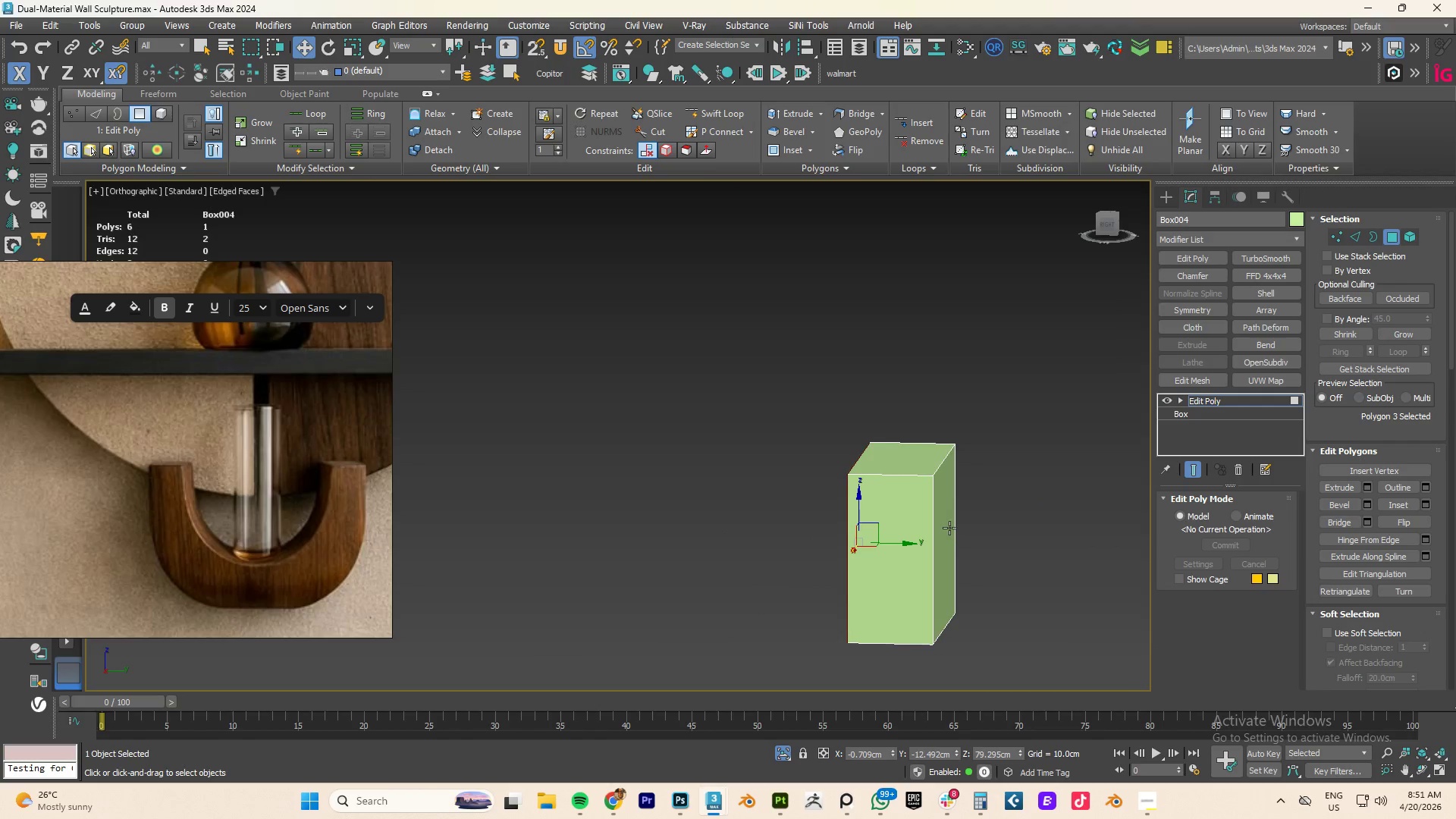 
left_click([946, 522])
 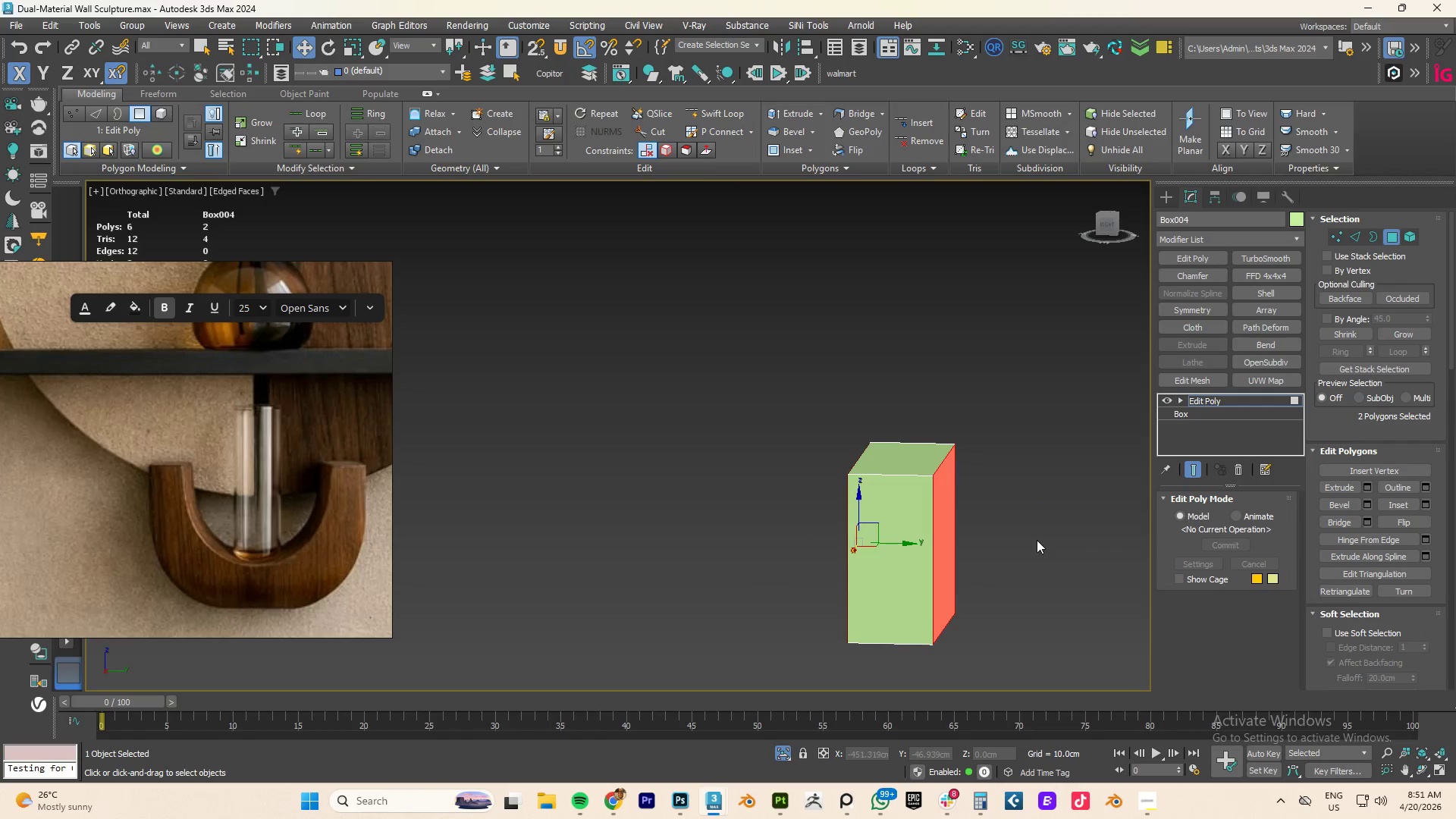 
hold_key(key=AltLeft, duration=1.16)
 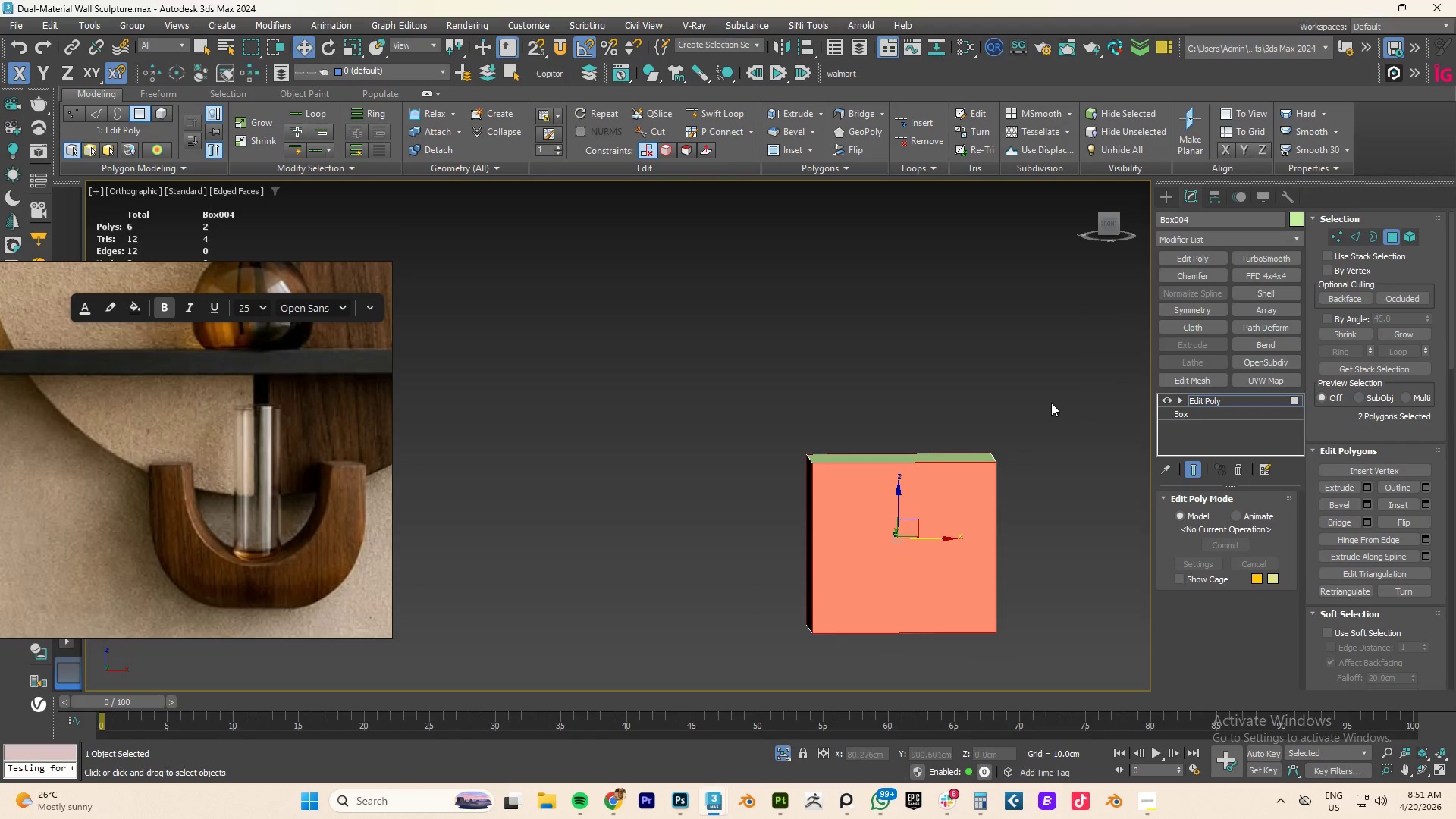 
type(fz)
 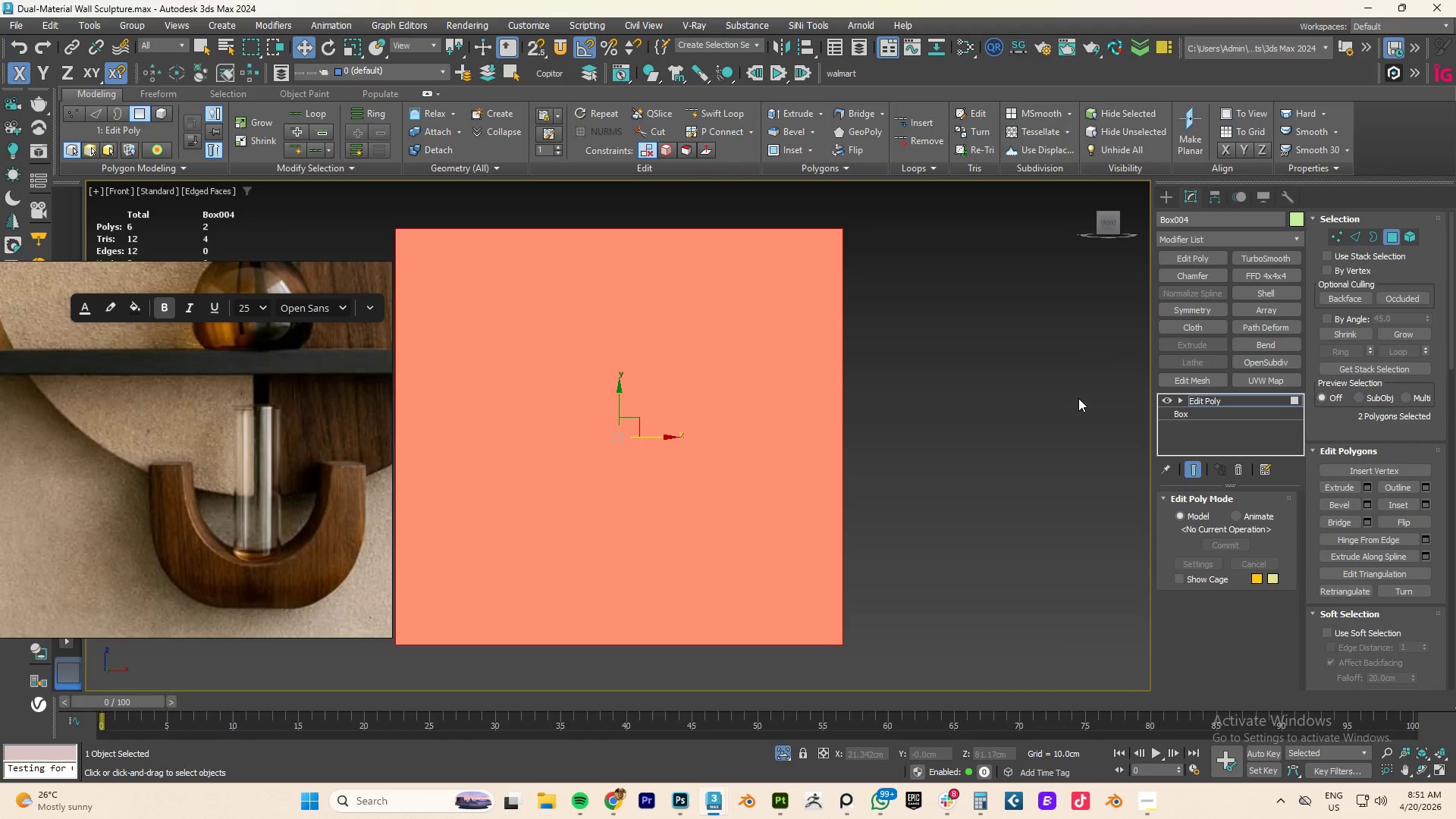 
scroll: coordinate [1078, 398], scroll_direction: down, amount: 2.0
 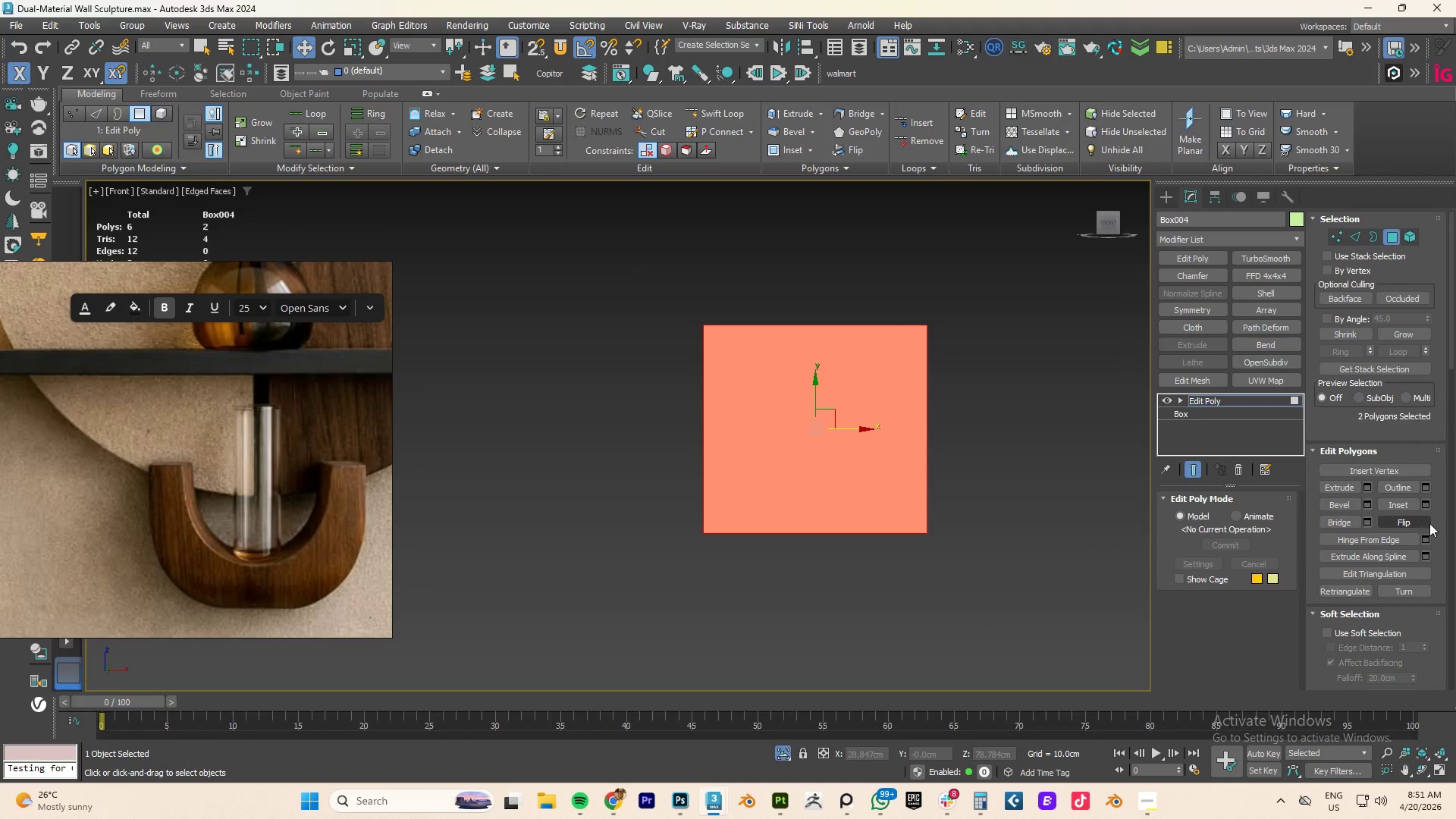 
left_click([1426, 506])
 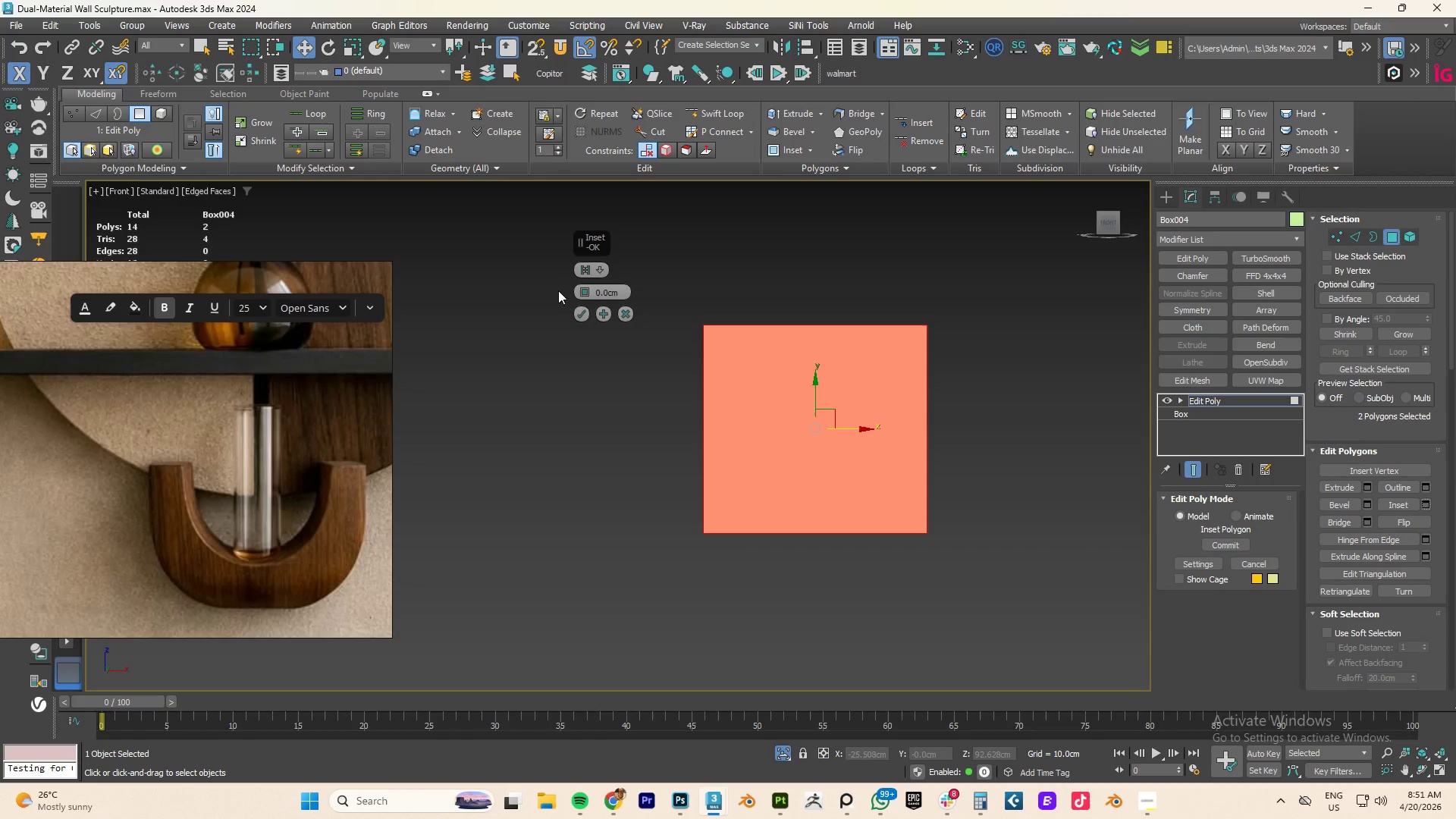 
left_click_drag(start_coordinate=[585, 290], to_coordinate=[593, 251])
 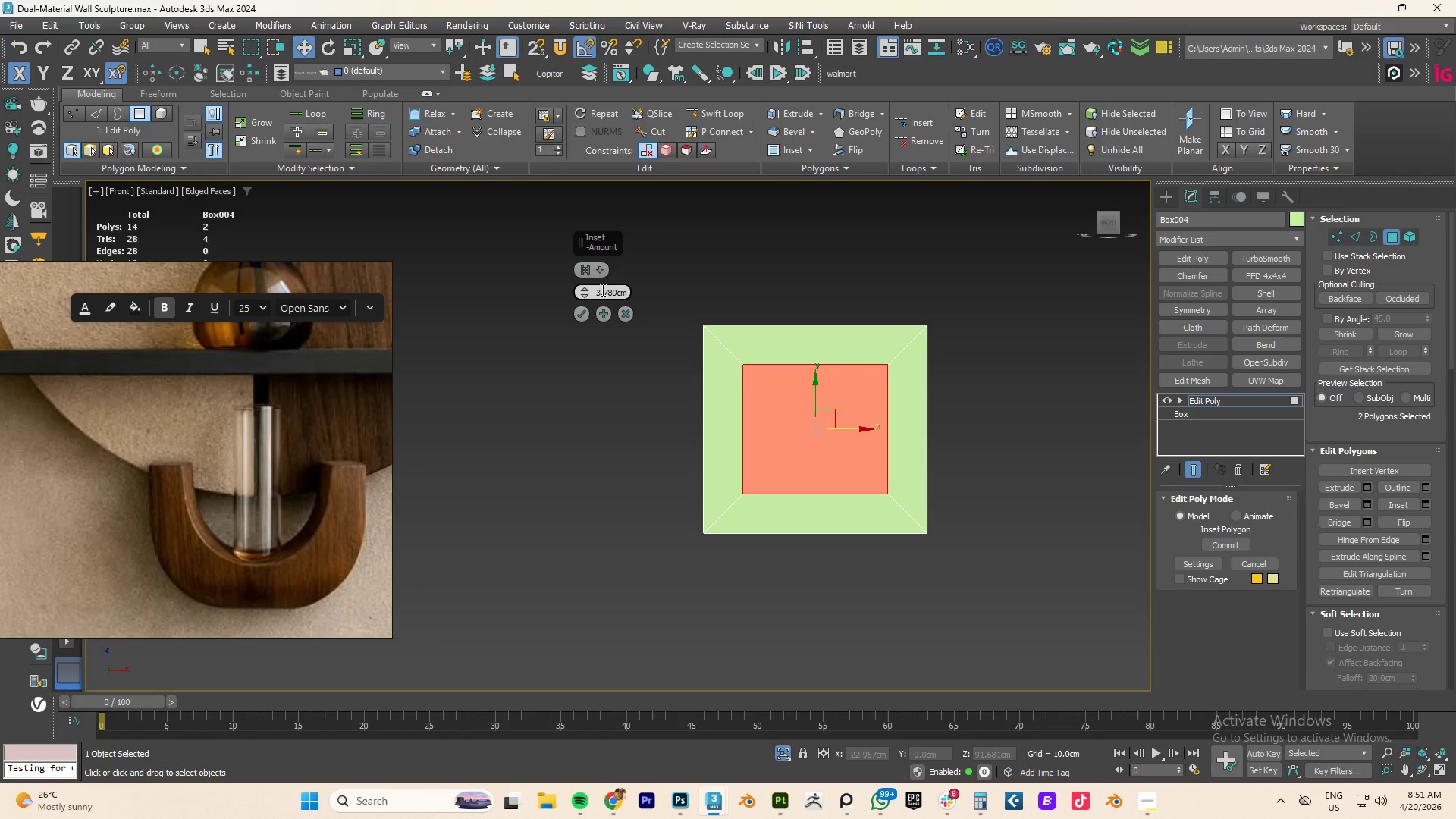 
left_click_drag(start_coordinate=[601, 290], to_coordinate=[745, 290])
 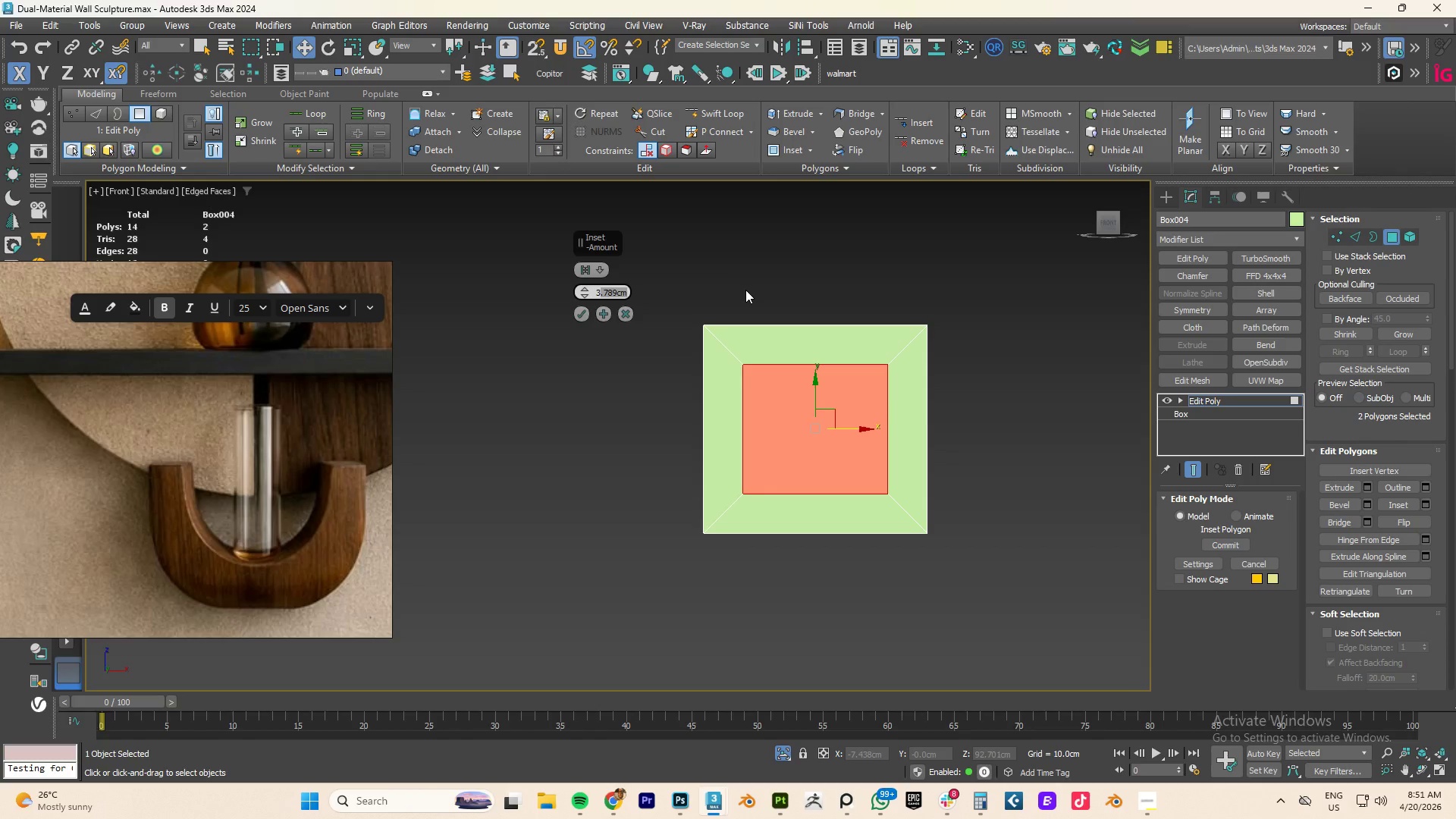 
key(Control+ControlLeft)
 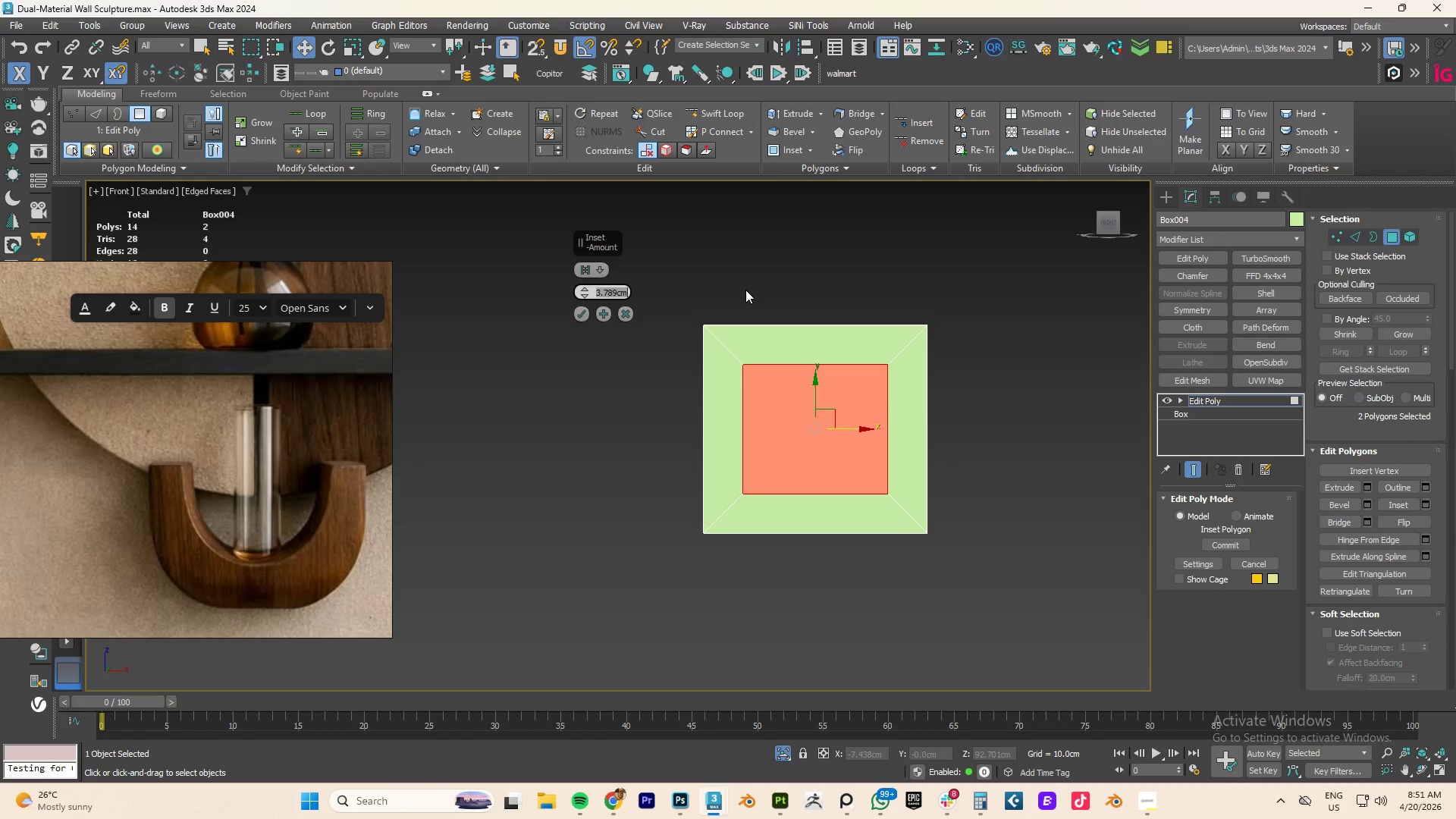 
key(Control+A)
 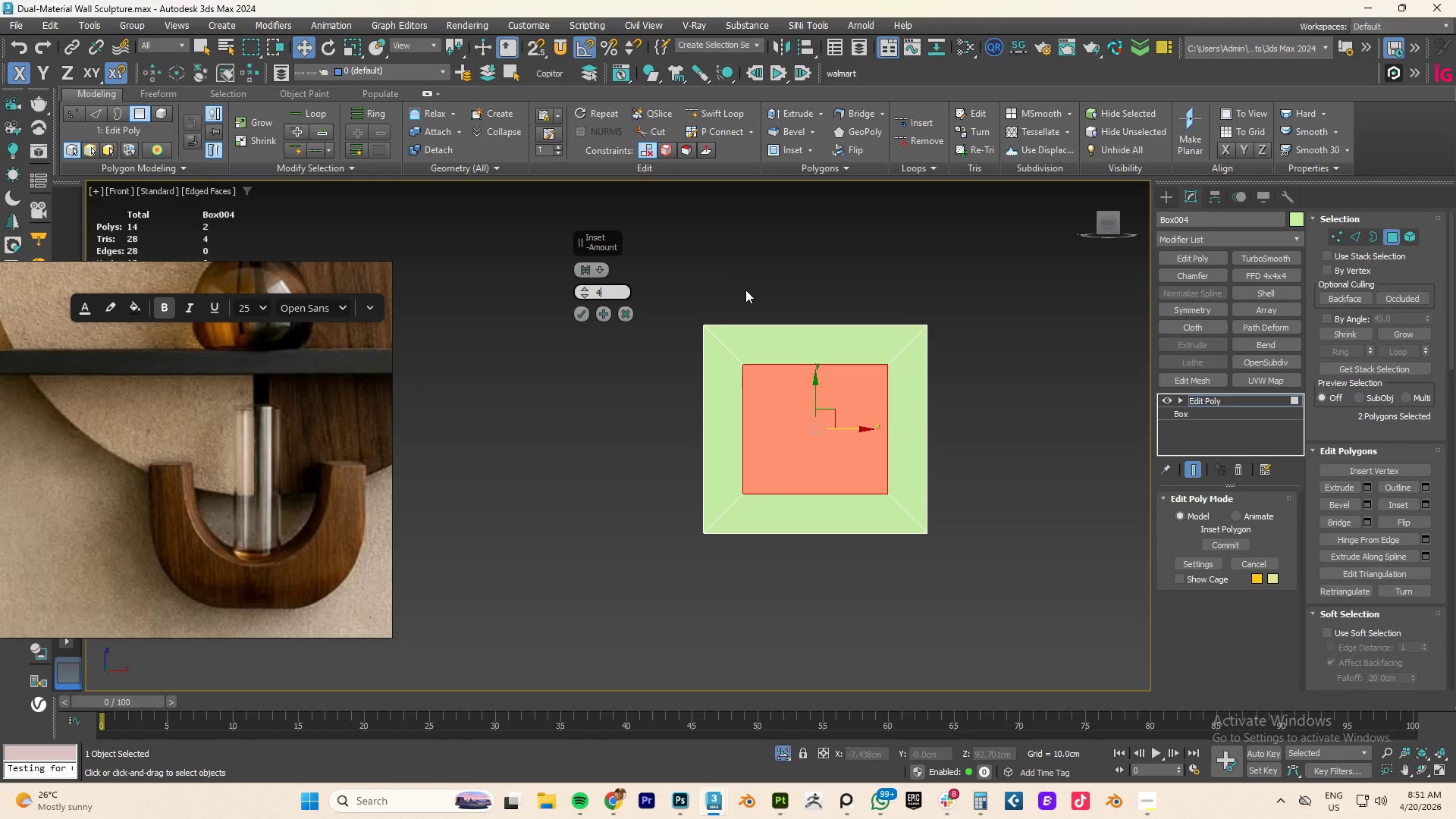 
key(Numpad4)
 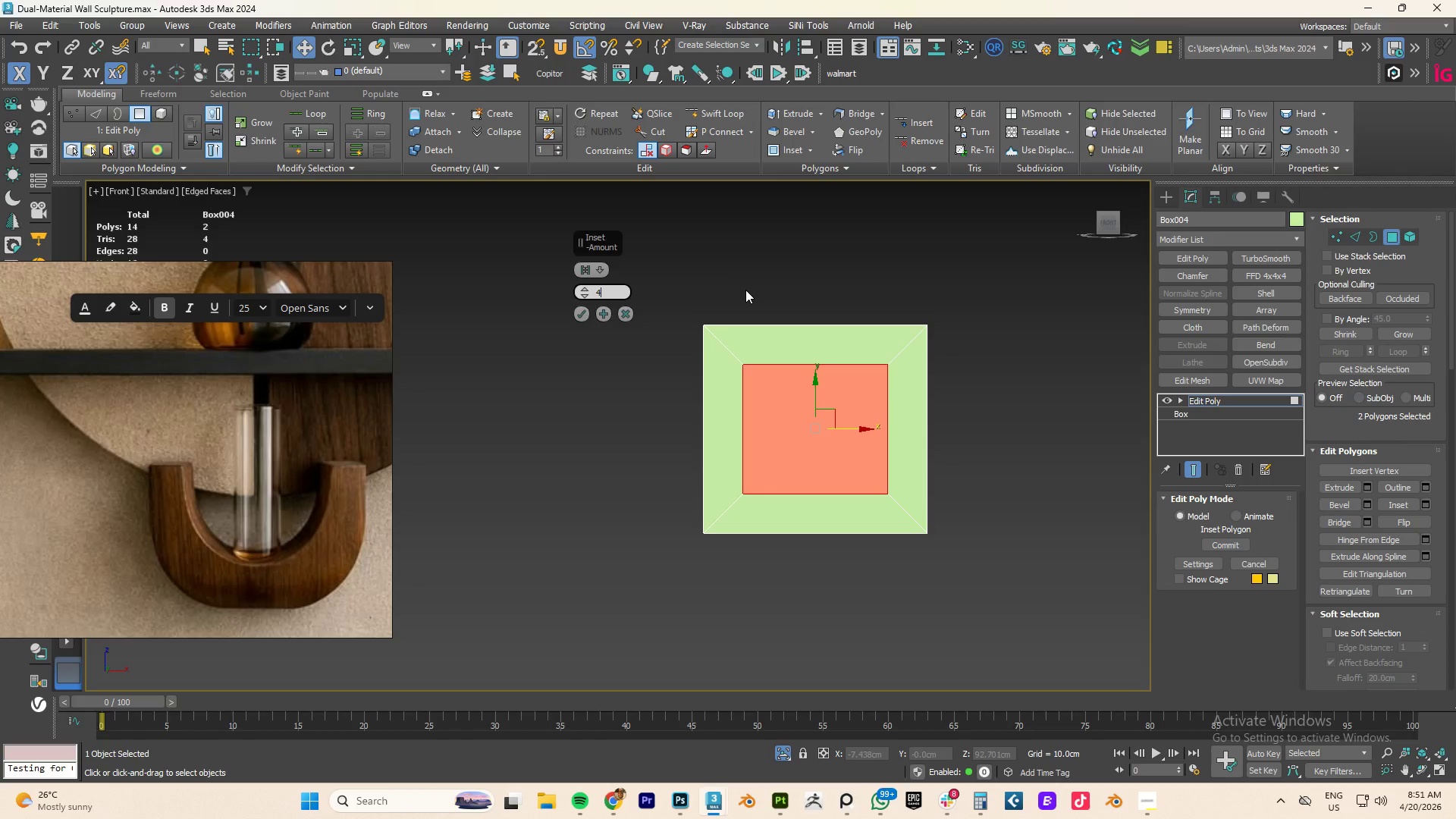 
key(NumpadEnter)
 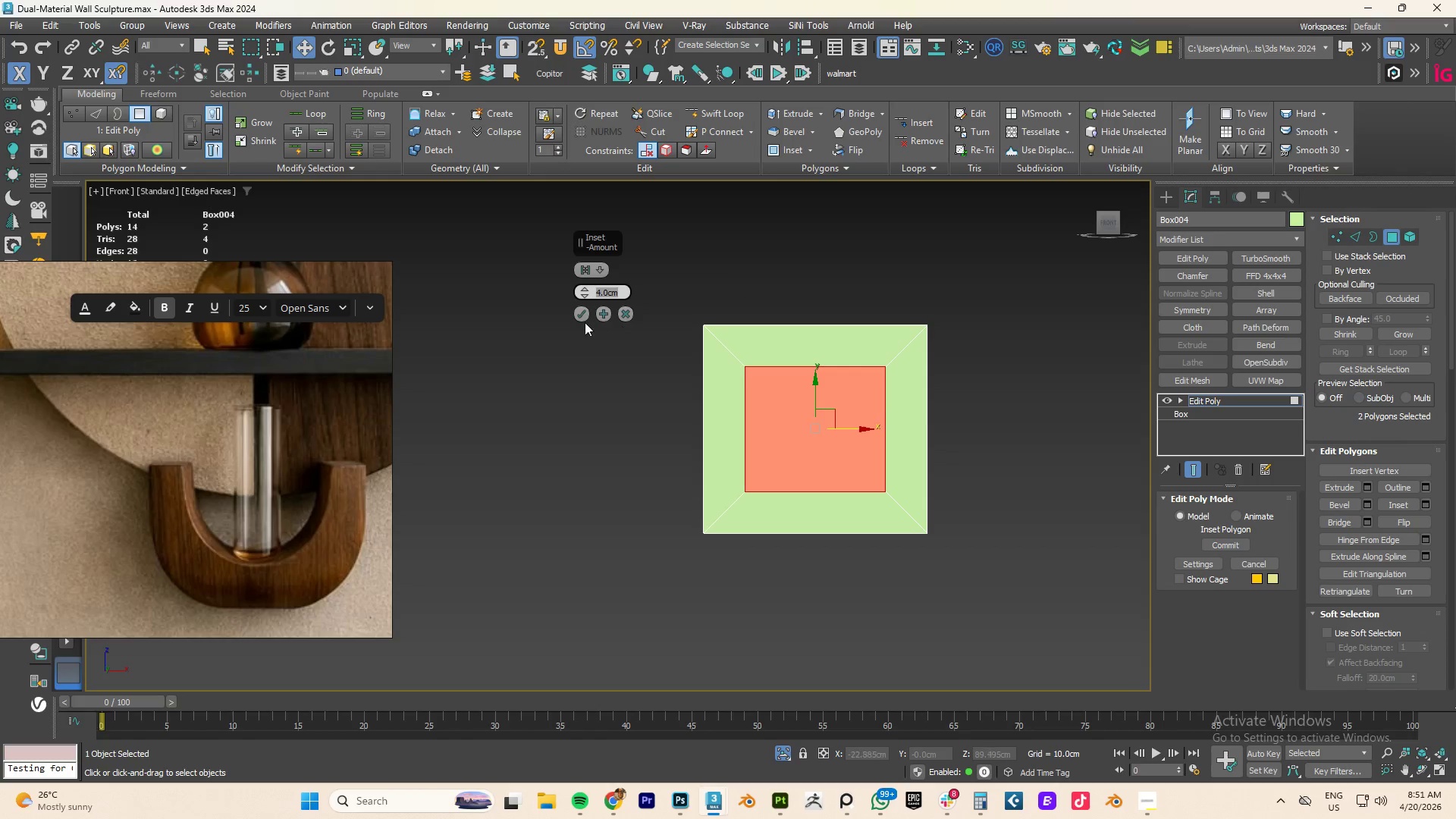 
left_click([582, 312])
 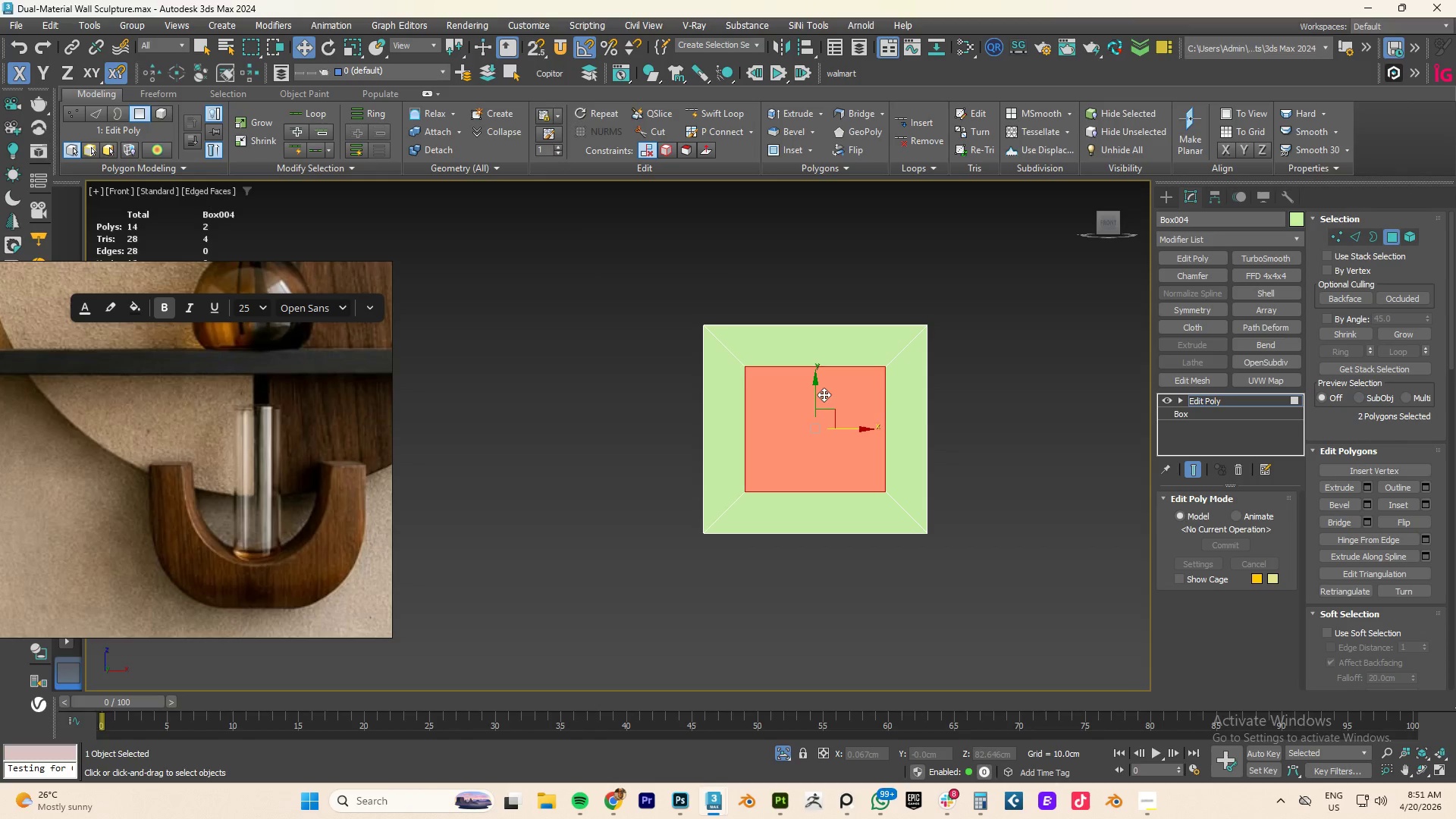 
key(Delete)
 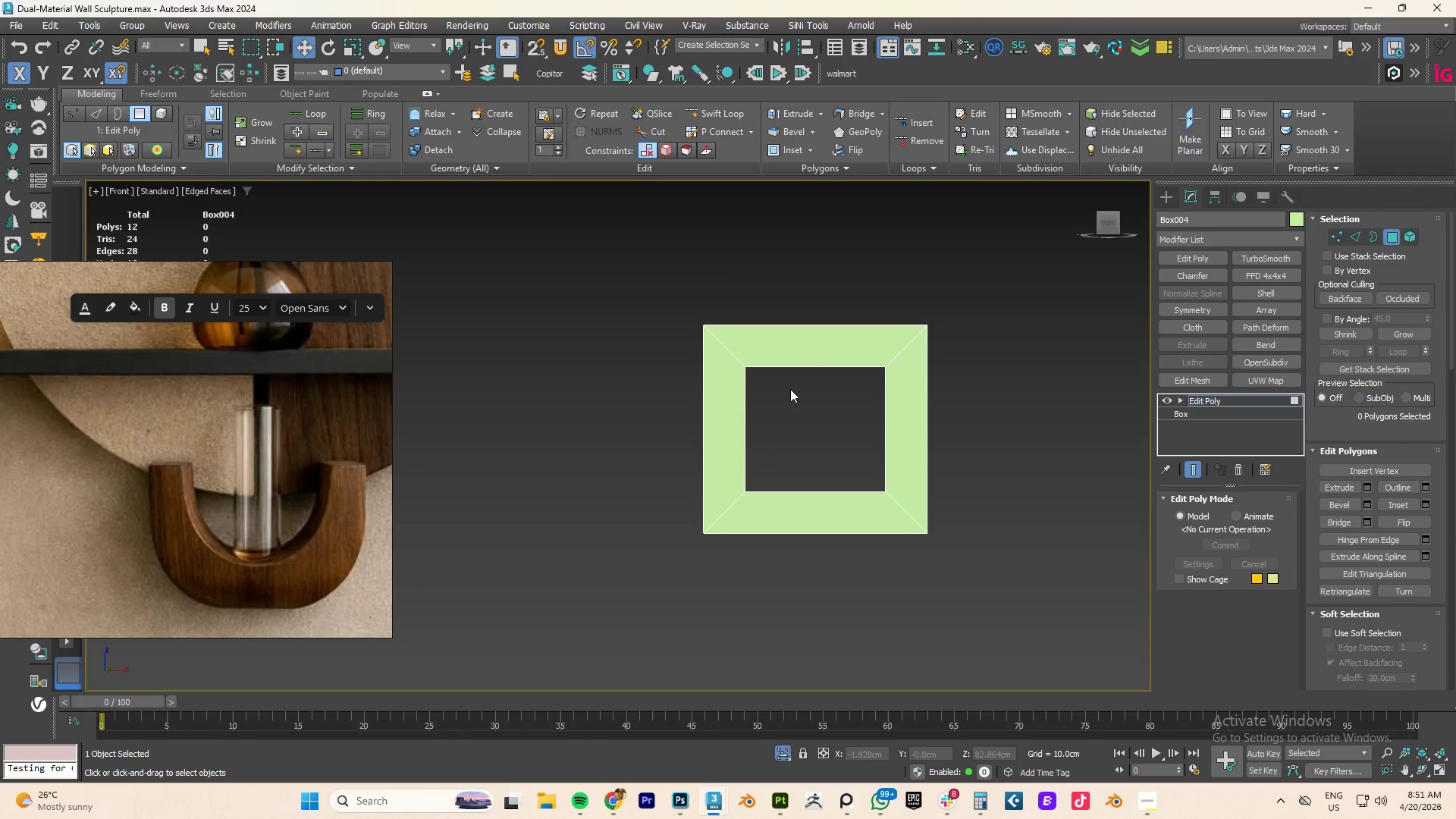 
hold_key(key=AltLeft, duration=0.7)
 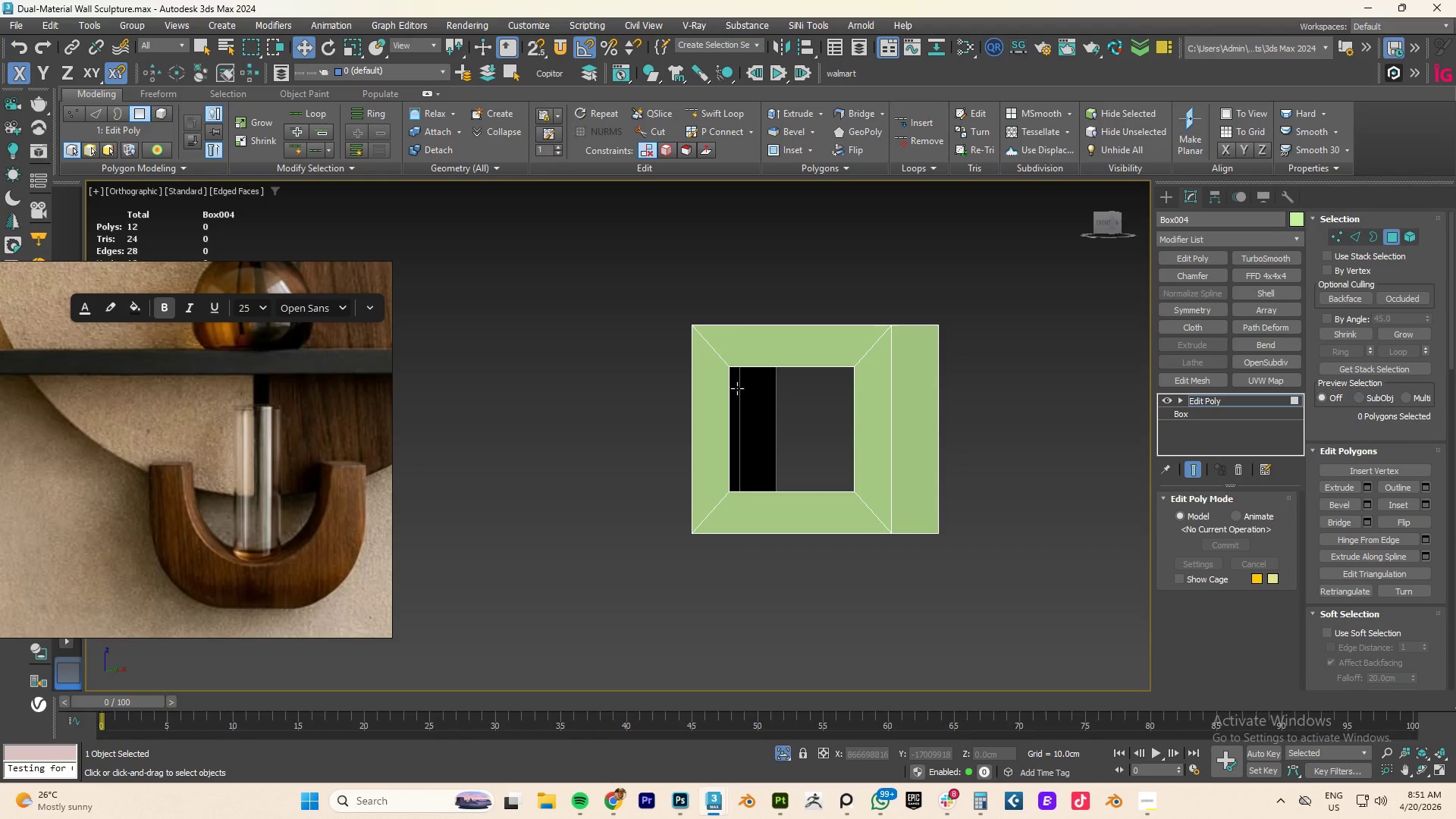 
key(3)
 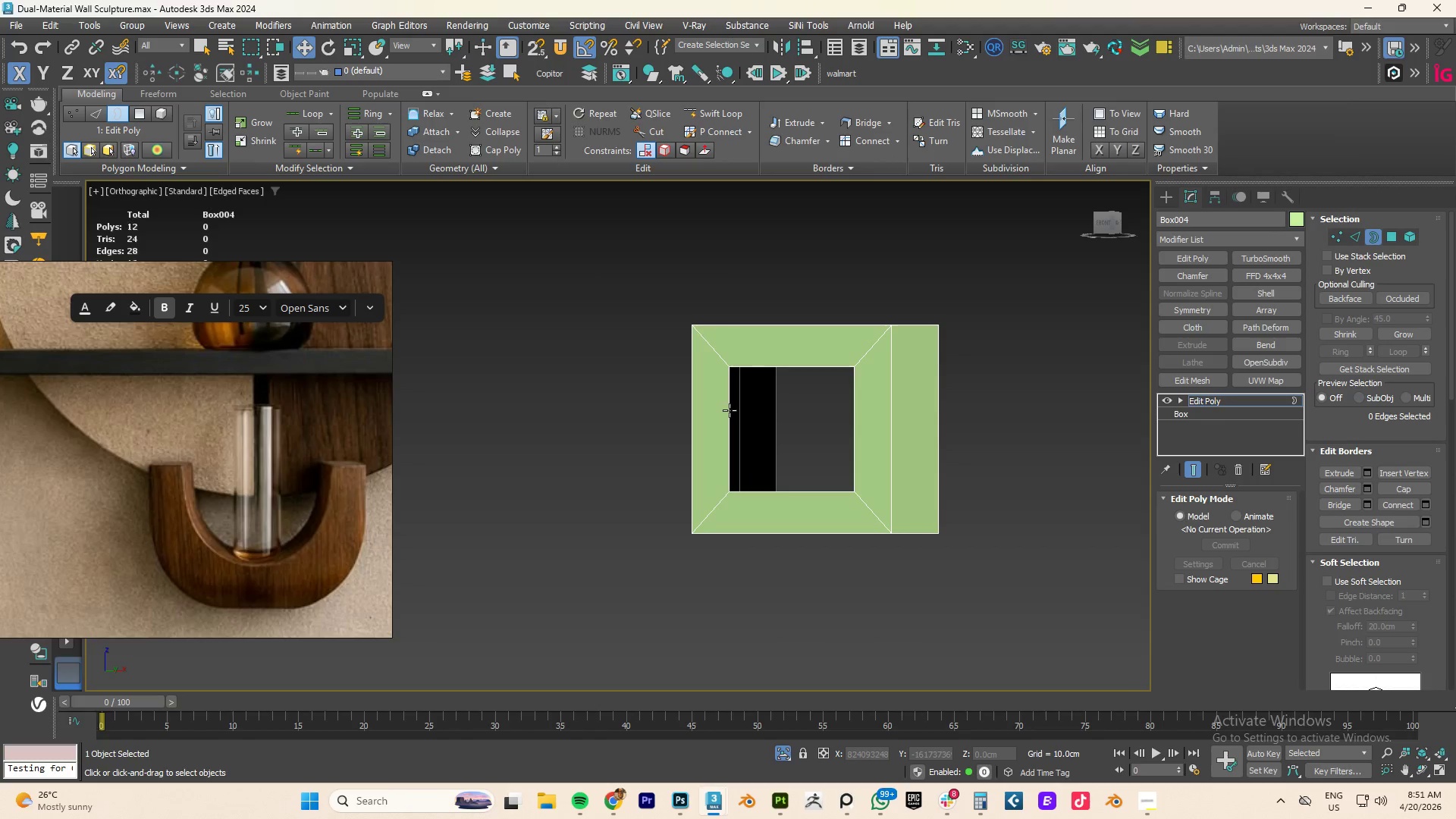 
left_click([730, 410])
 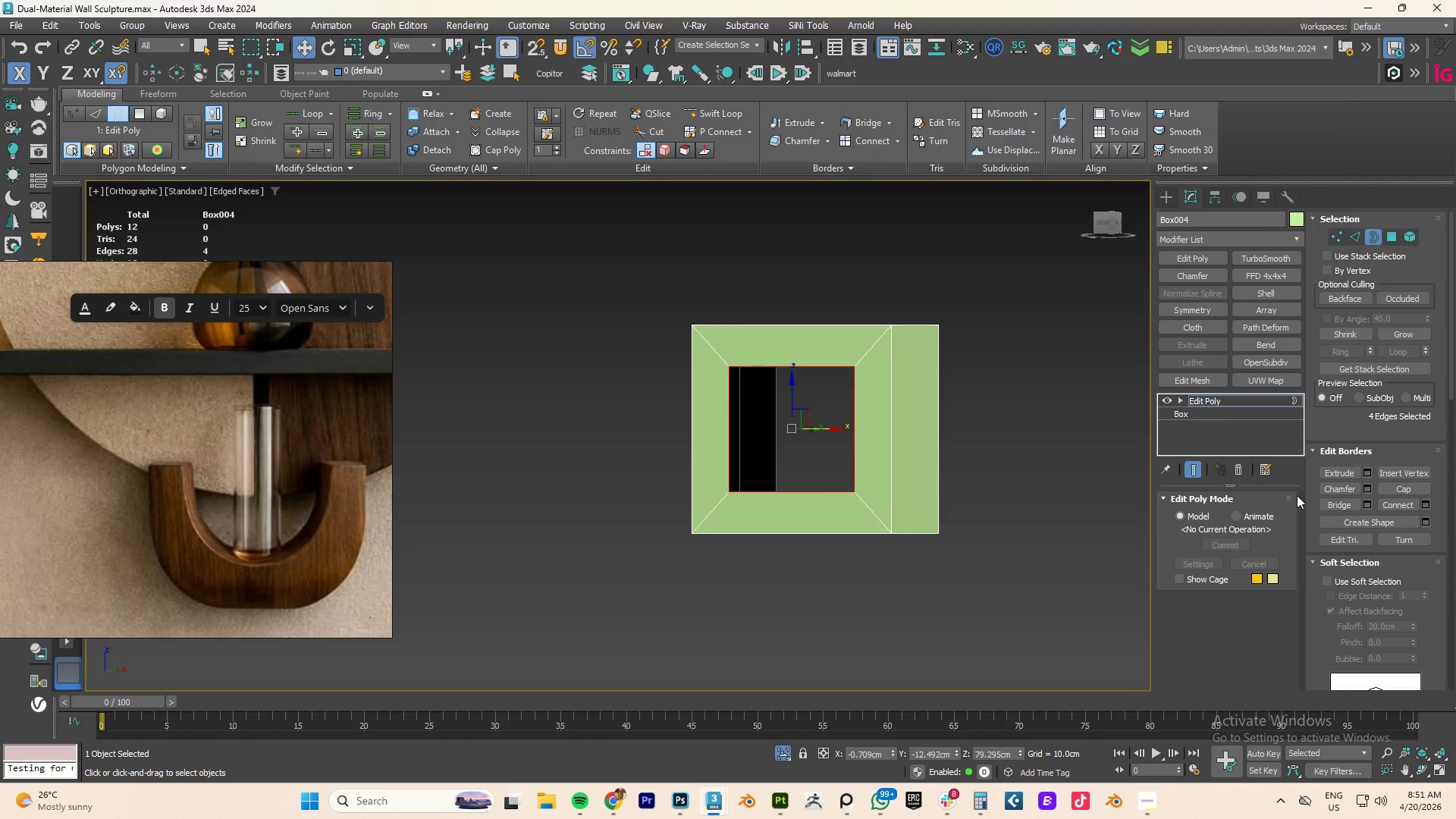 
left_click([1340, 507])
 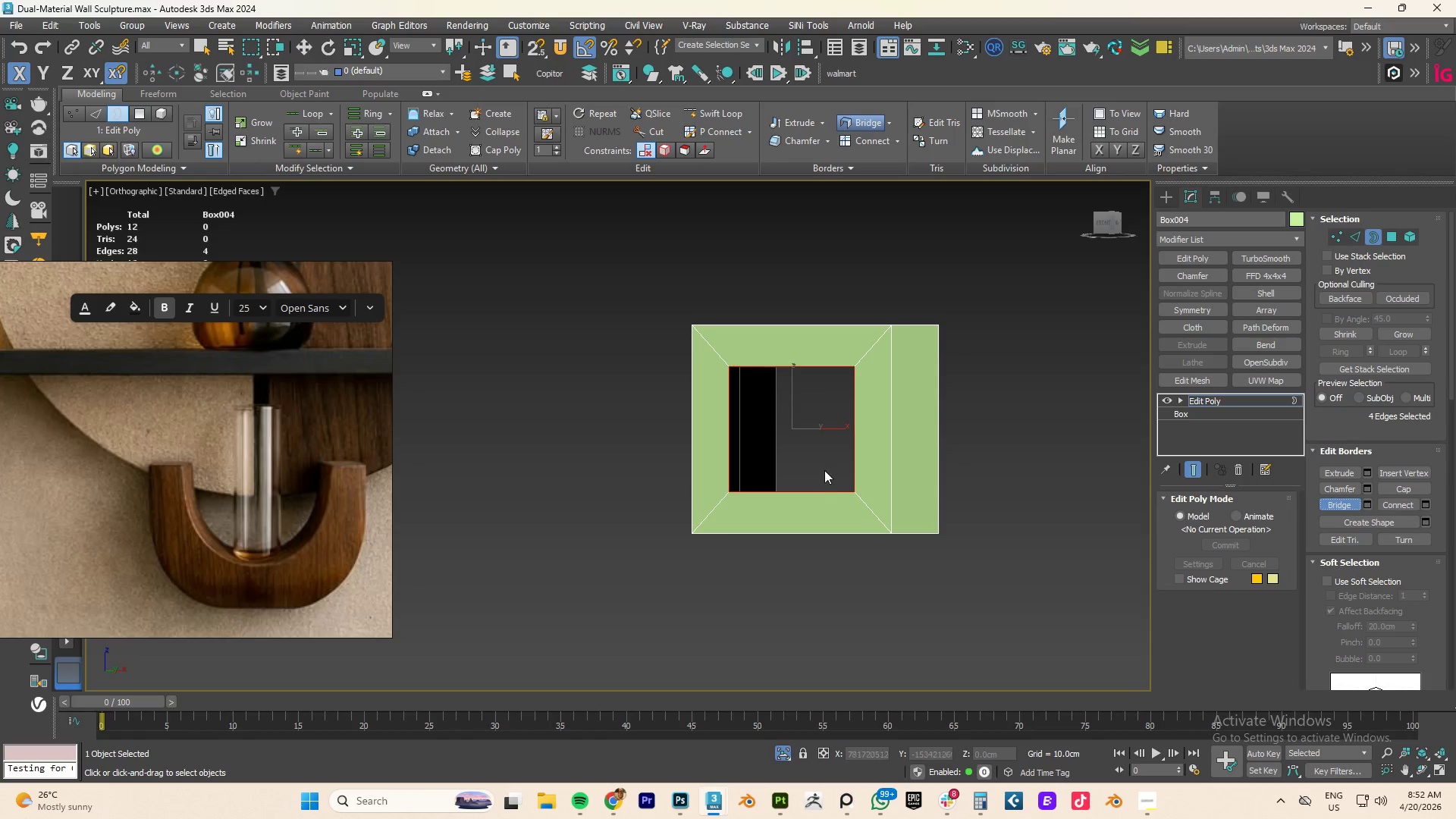 
right_click([839, 455])
 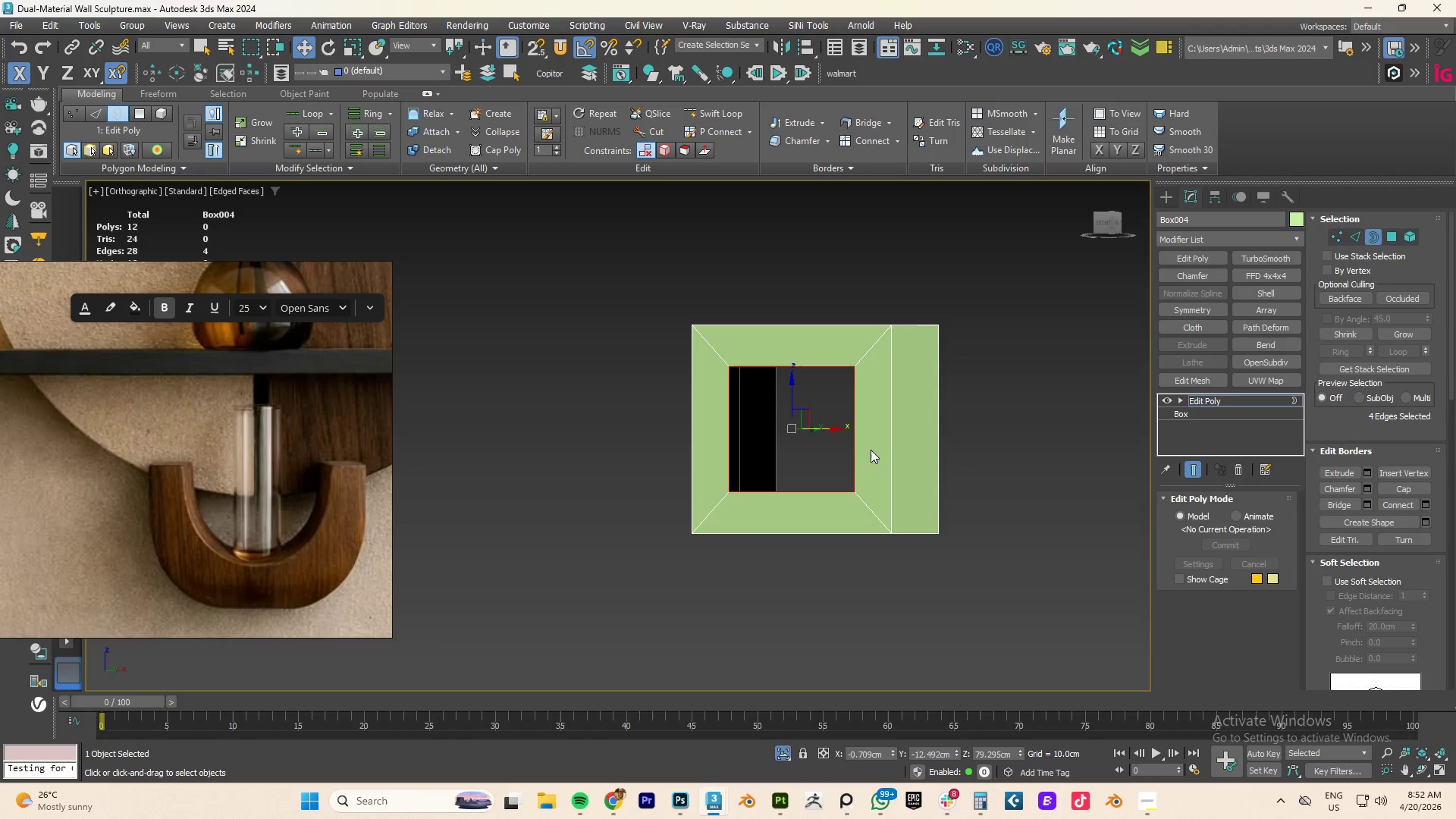 
hold_key(key=AltLeft, duration=0.8)
 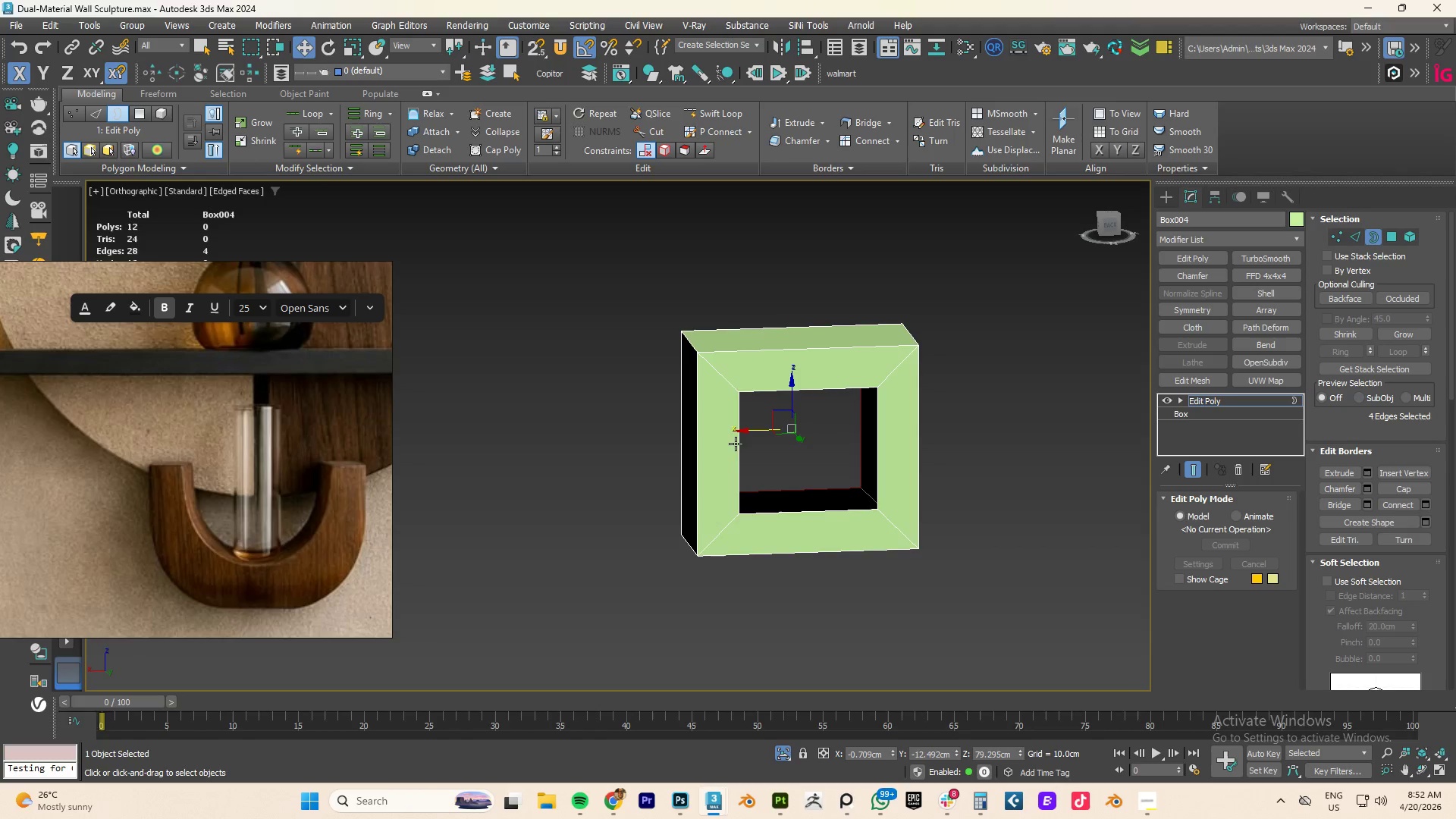 
hold_key(key=ControlLeft, duration=0.89)
left_click([734, 435])
 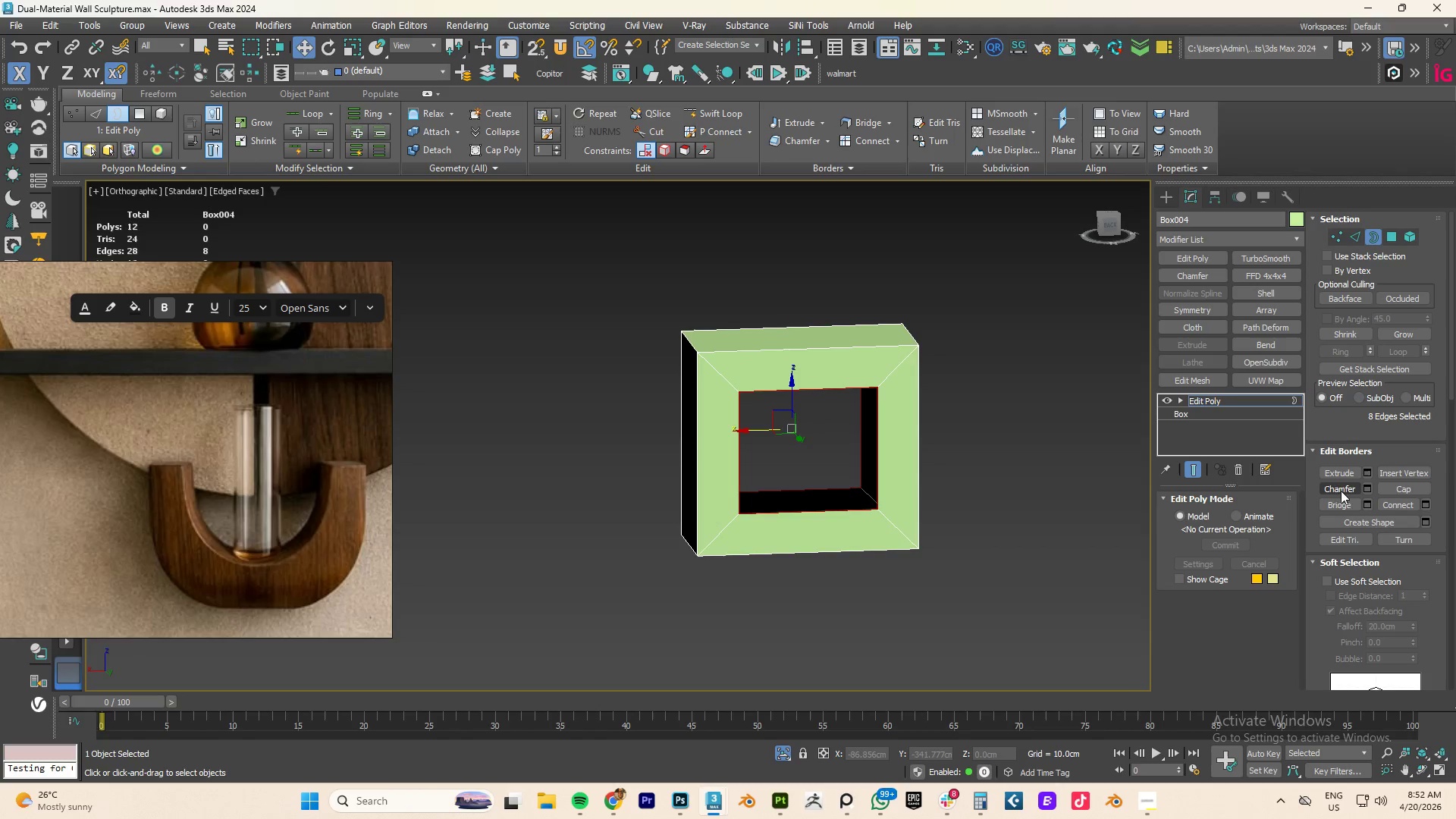 
left_click([1345, 504])
 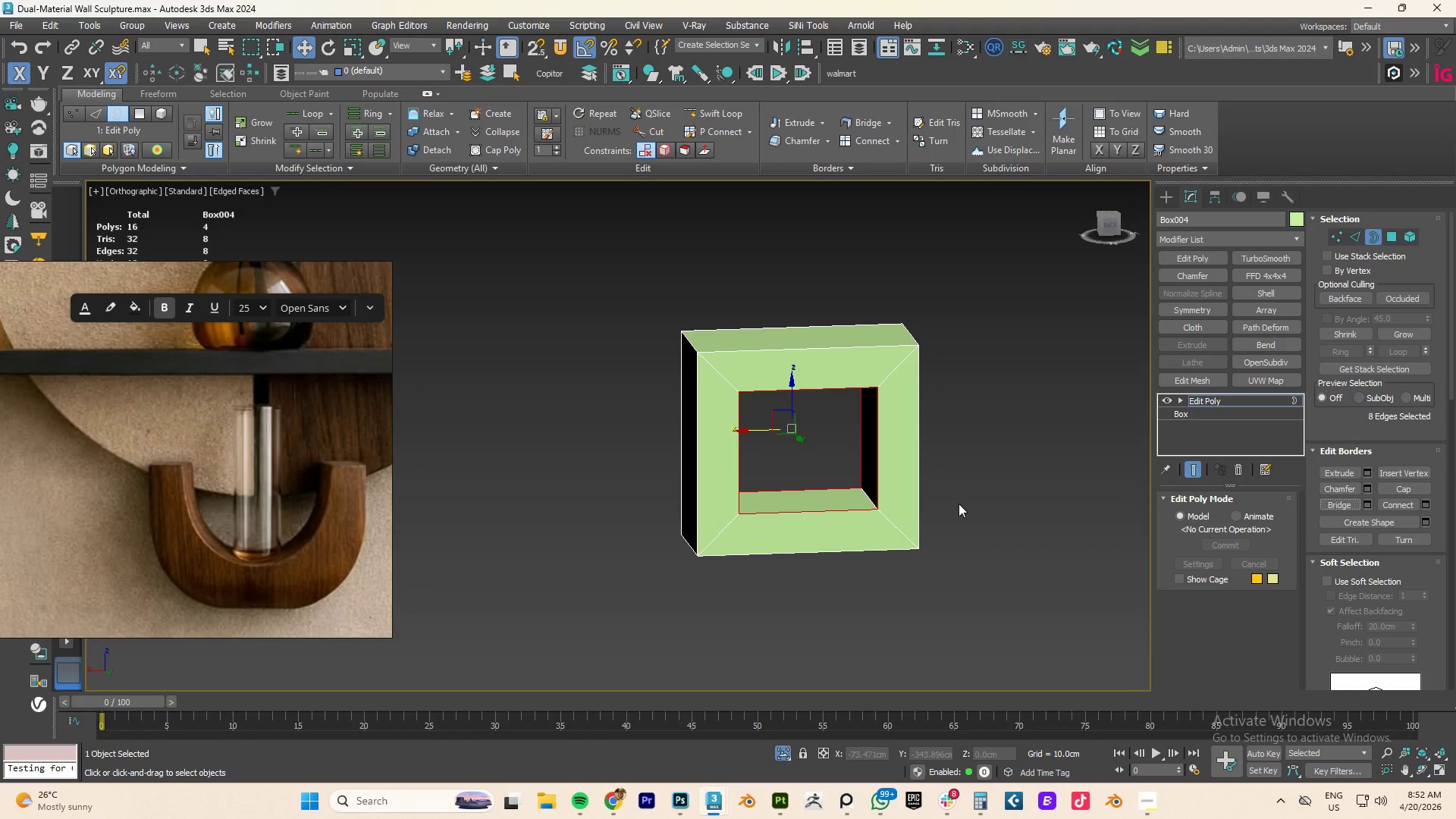 
hold_key(key=AltLeft, duration=3.05)
 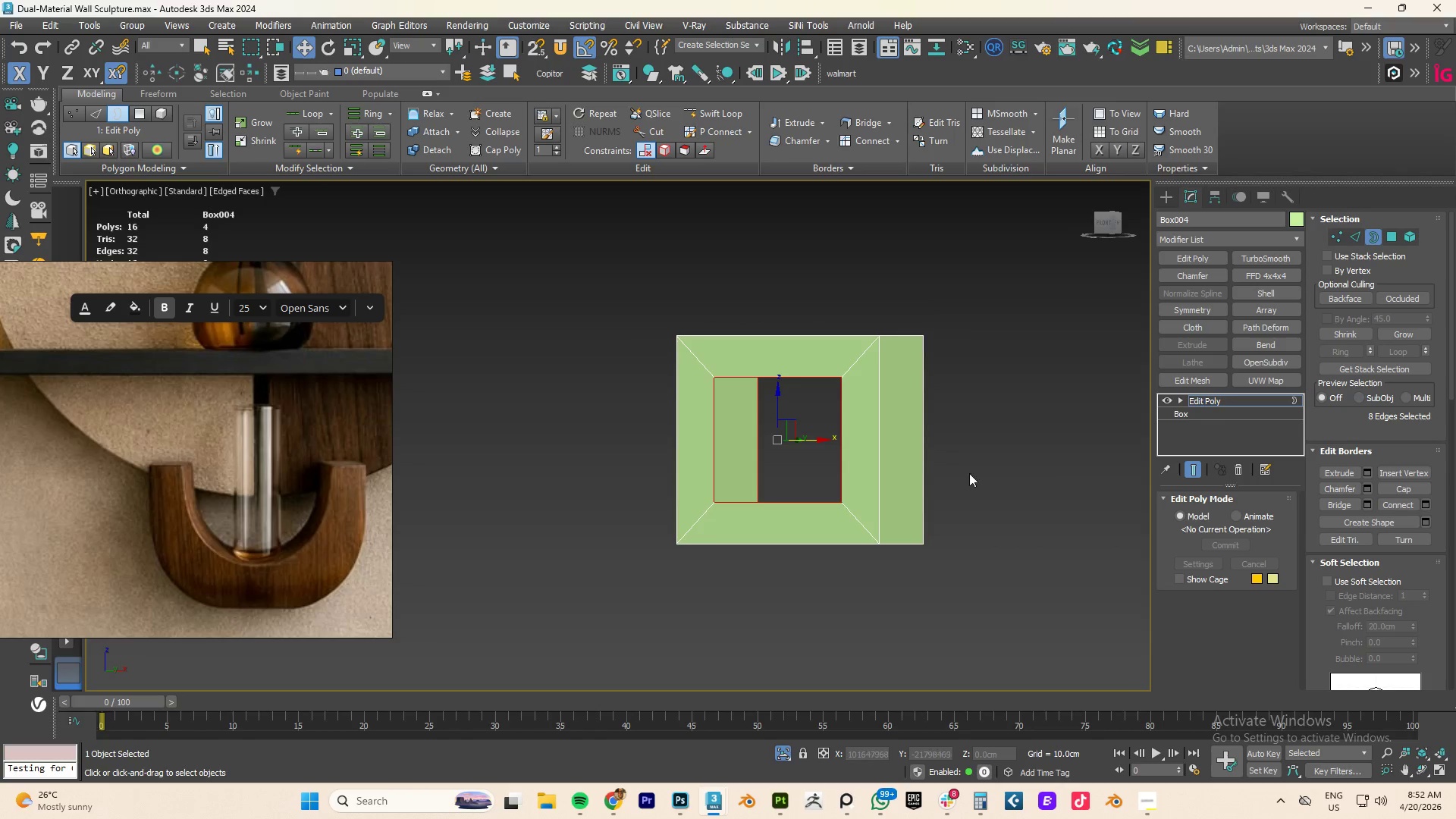 
key(Alt+AltLeft)
 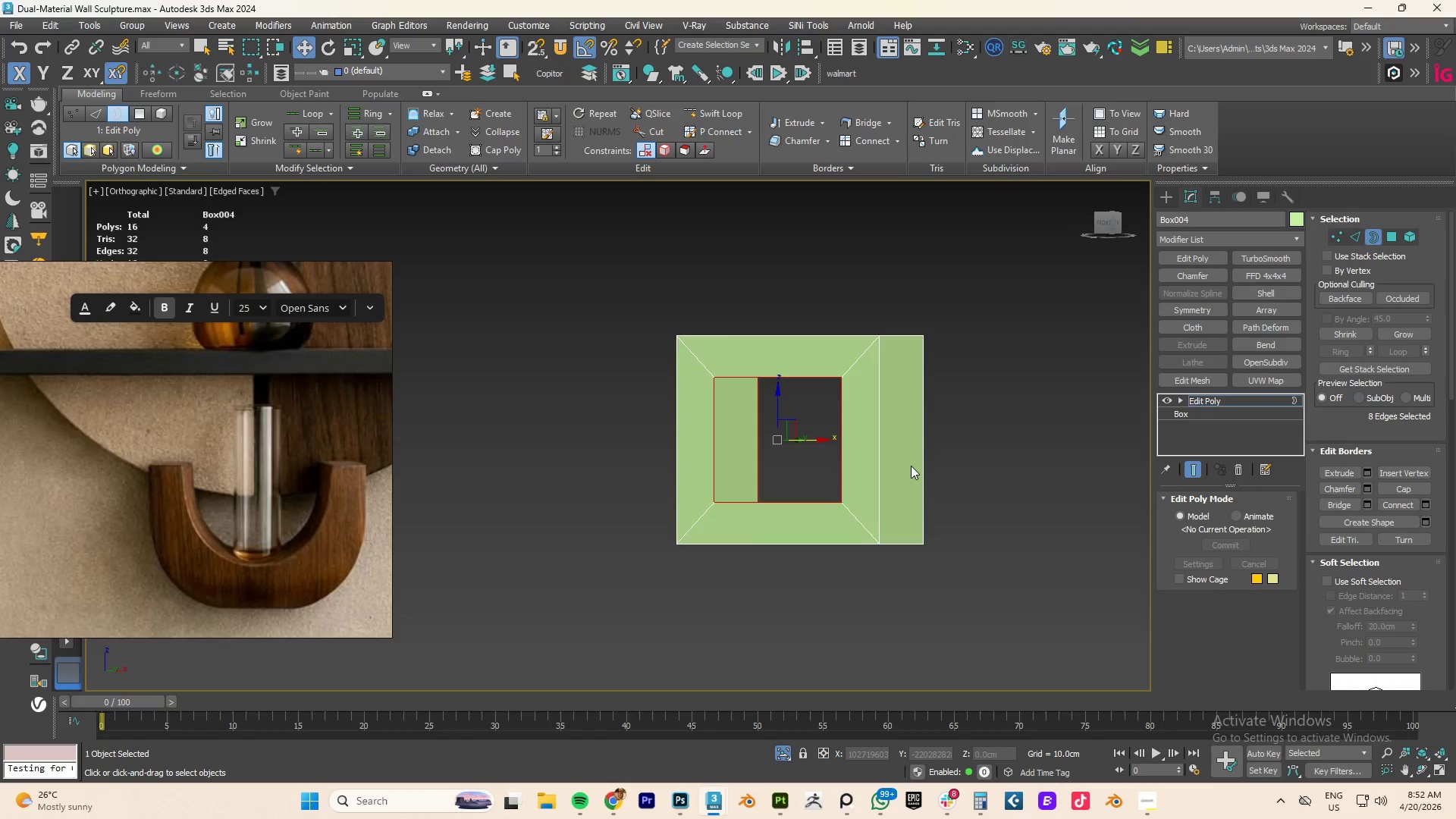 
hold_key(key=AltLeft, duration=0.89)
 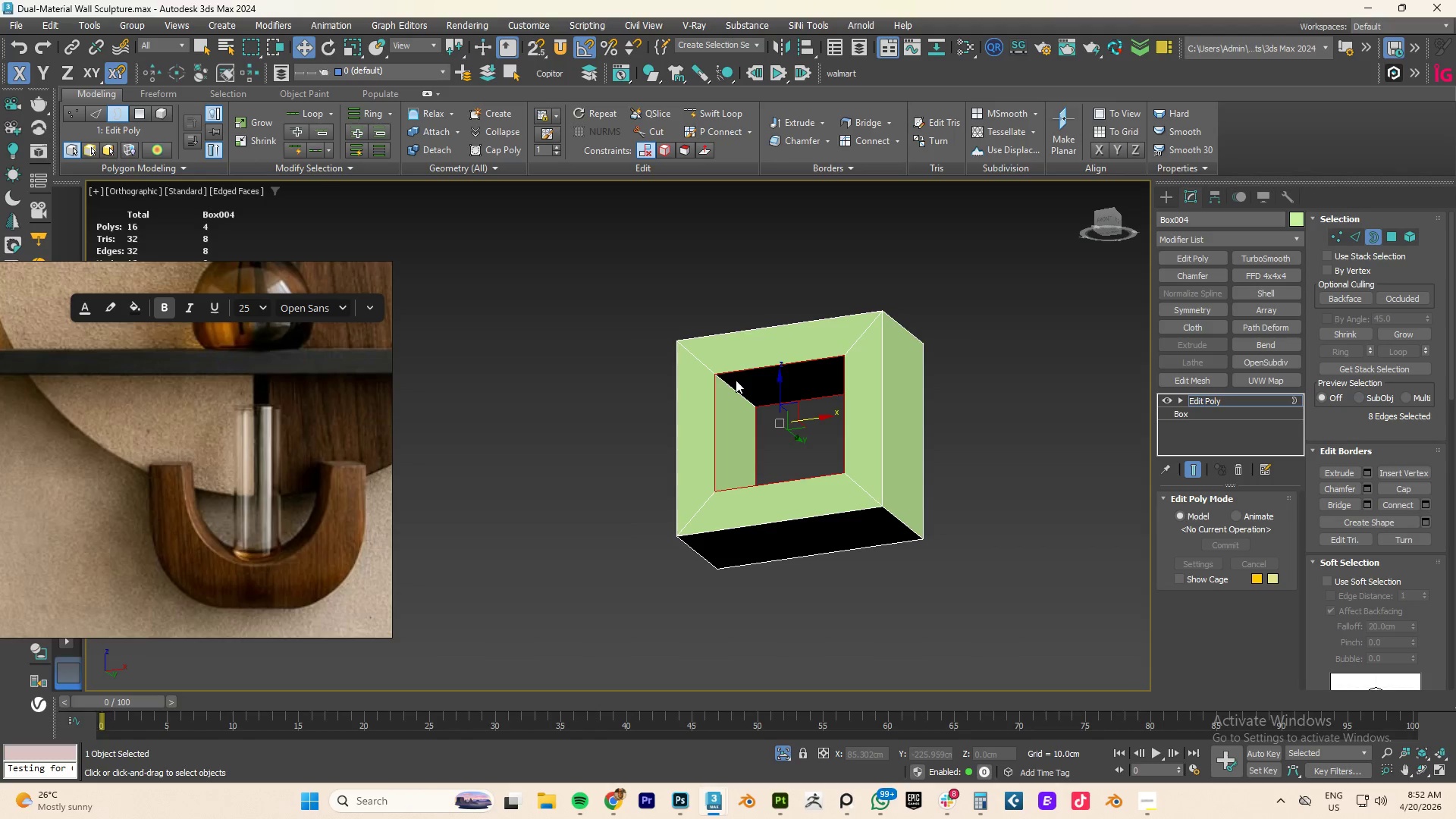 
key(2)
 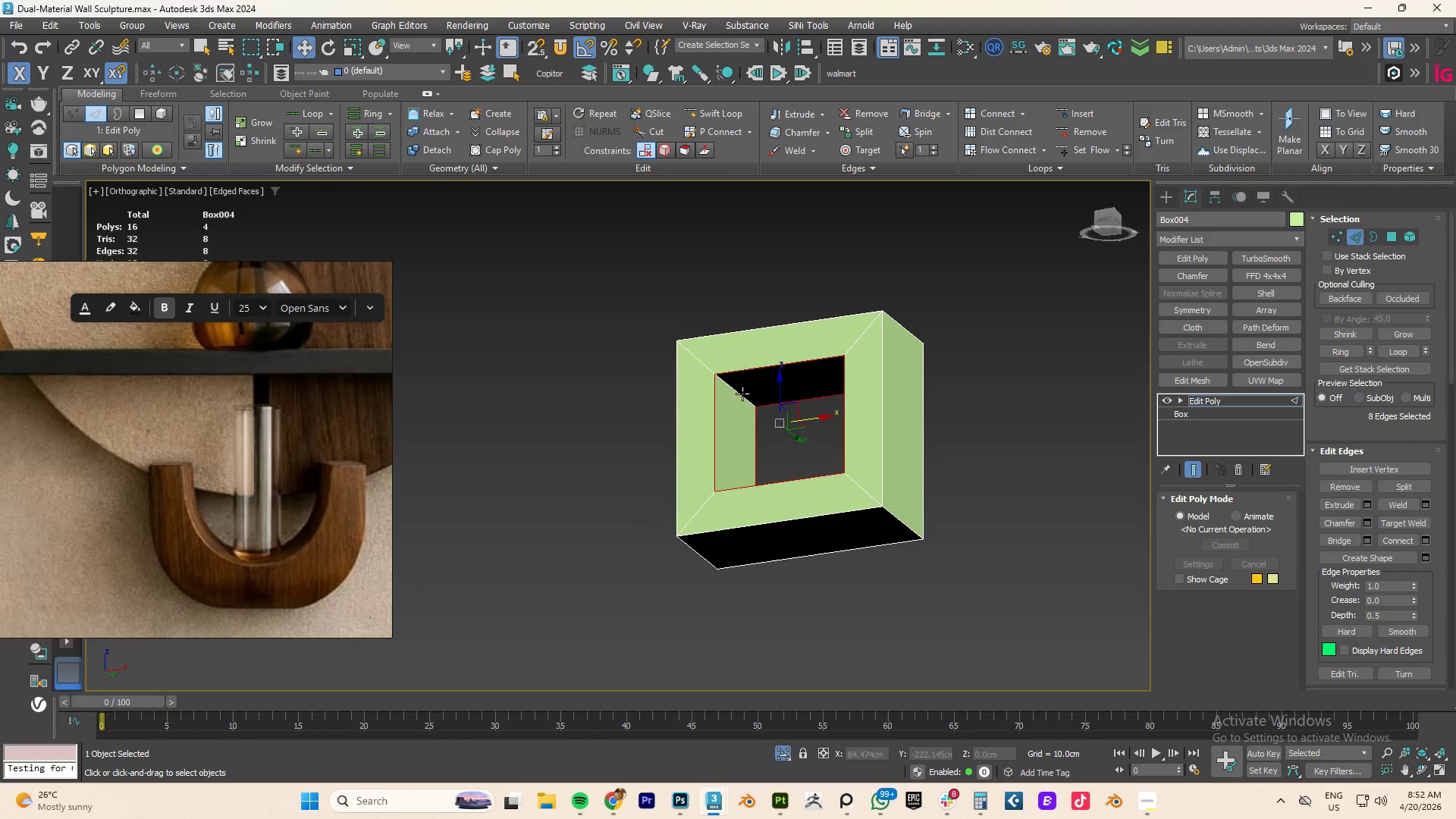 
left_click([740, 394])
 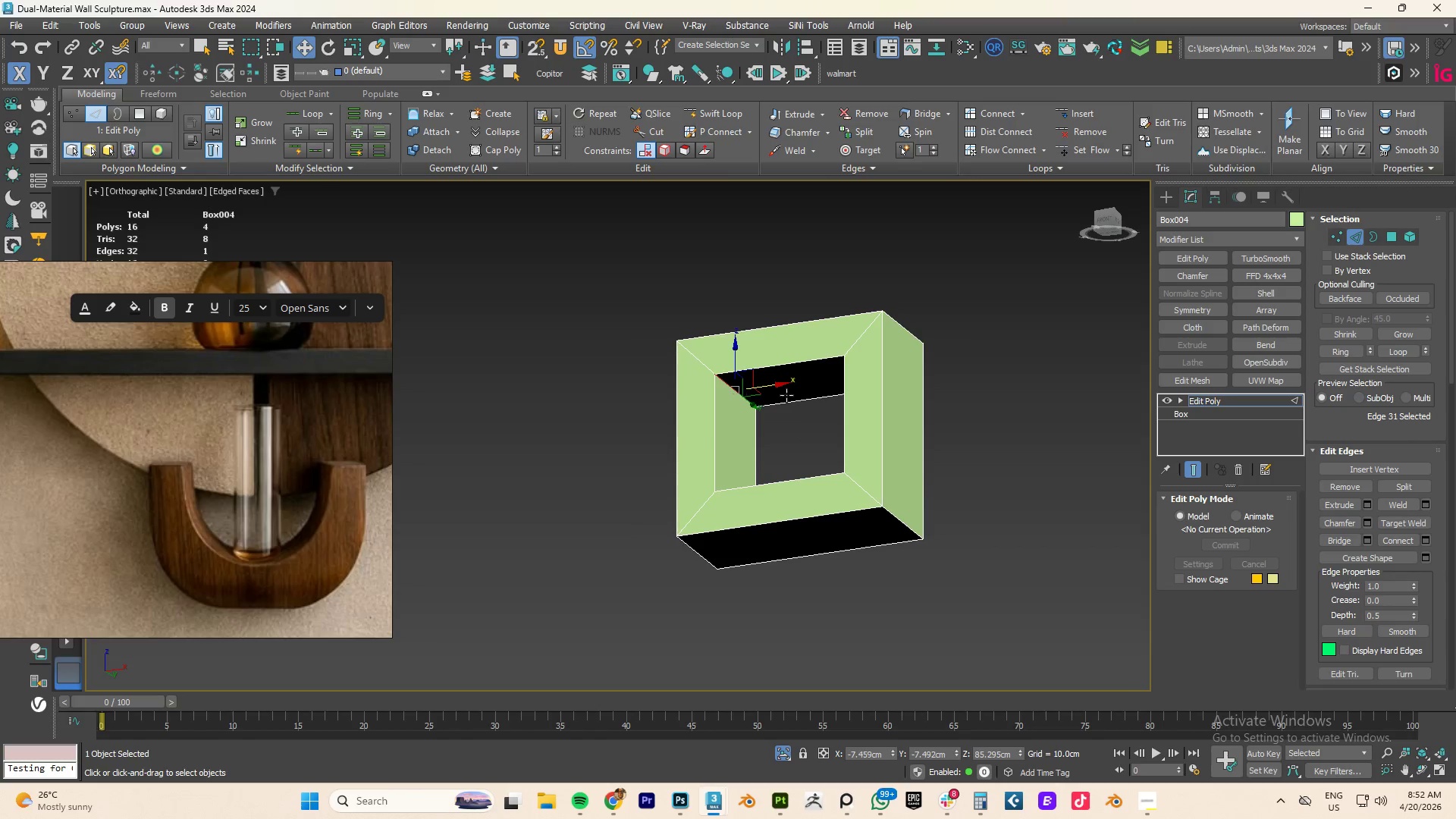 
hold_key(key=AltLeft, duration=0.66)
 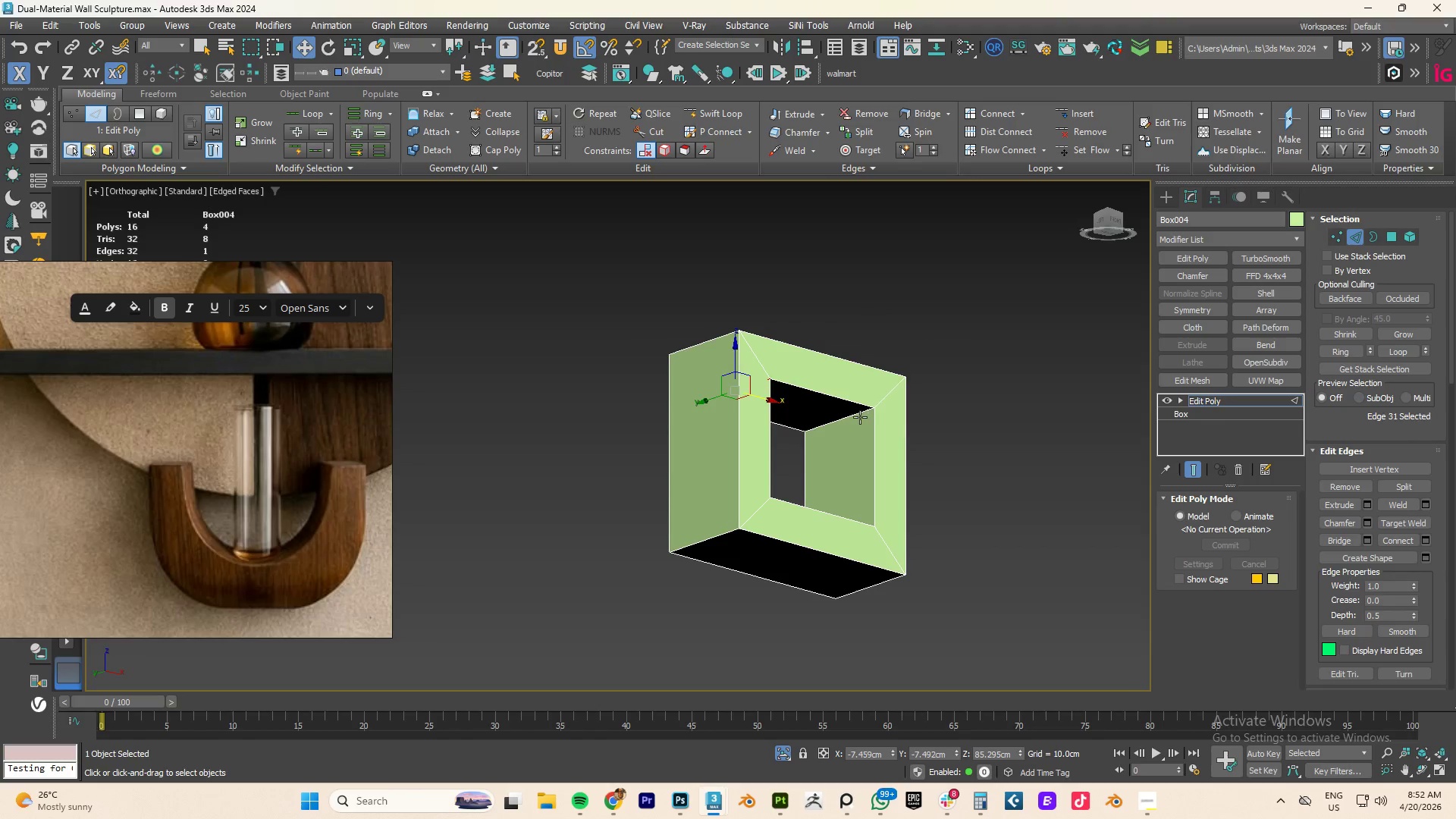 
hold_key(key=ControlLeft, duration=0.59)
left_click([852, 417])
 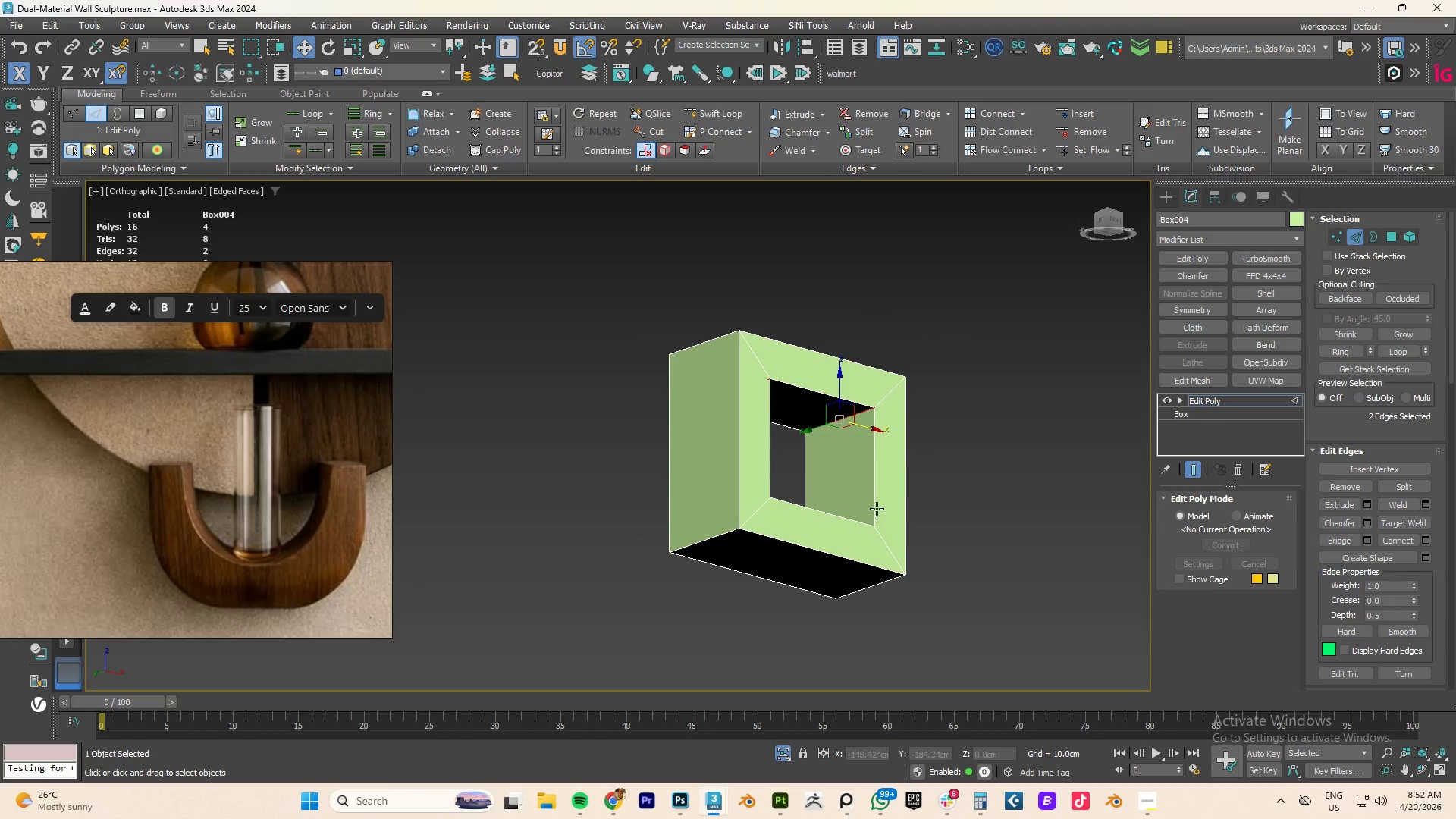 
hold_key(key=AltLeft, duration=0.64)
 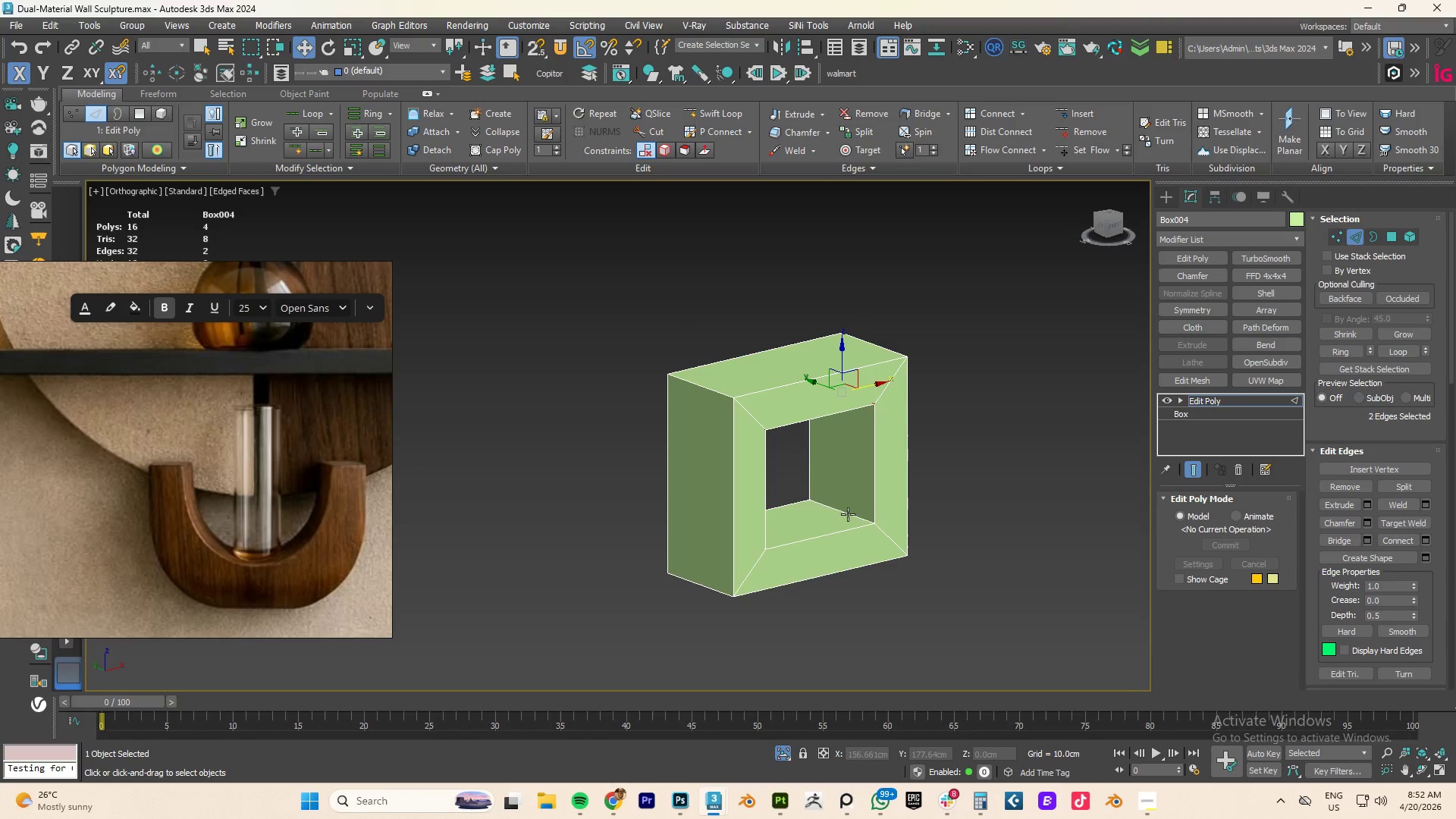 
hold_key(key=ControlLeft, duration=0.36)
left_click([846, 510])
 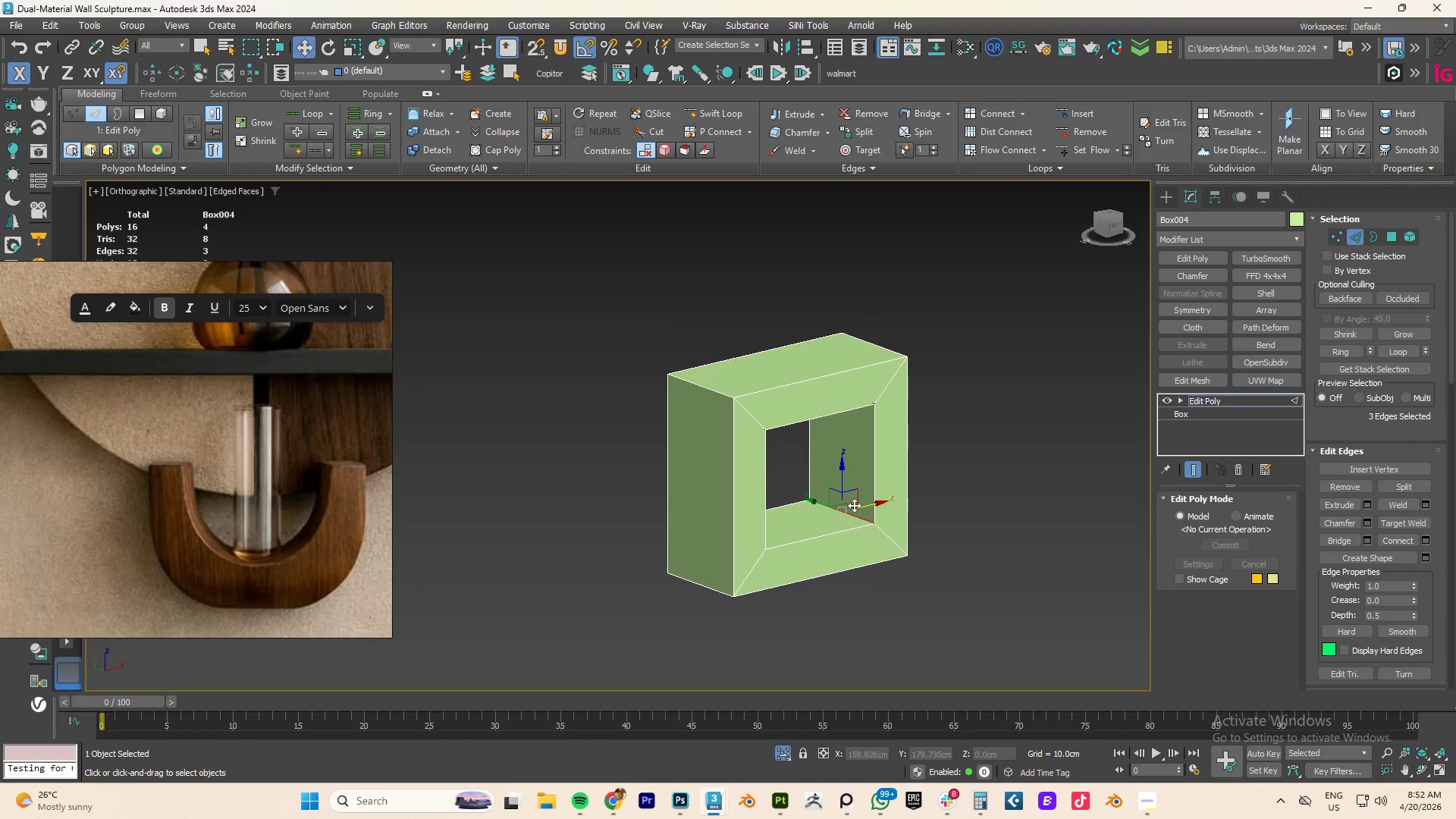 
hold_key(key=AltLeft, duration=0.88)
 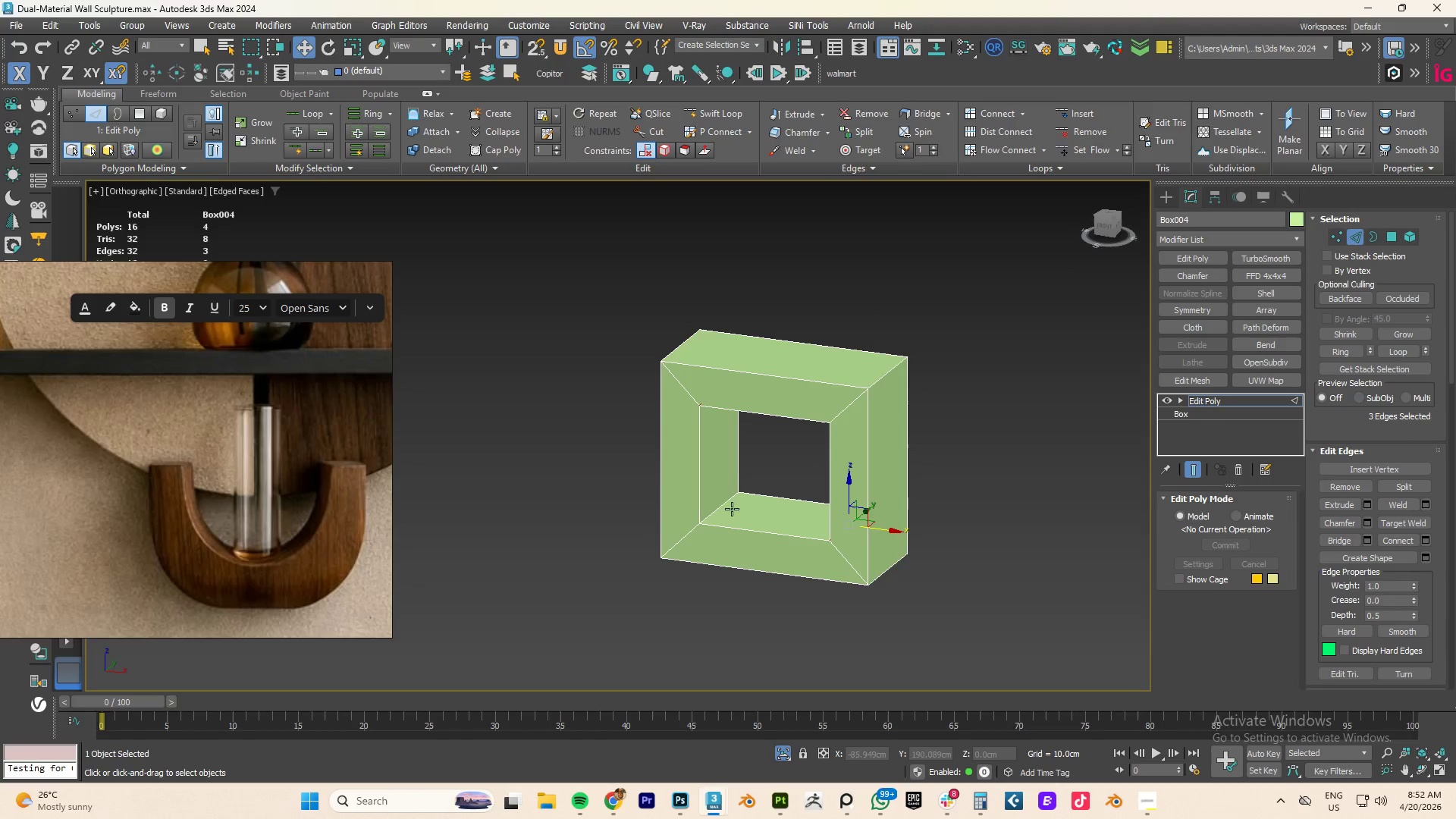 
hold_key(key=ControlLeft, duration=0.47)
left_click([716, 507])
 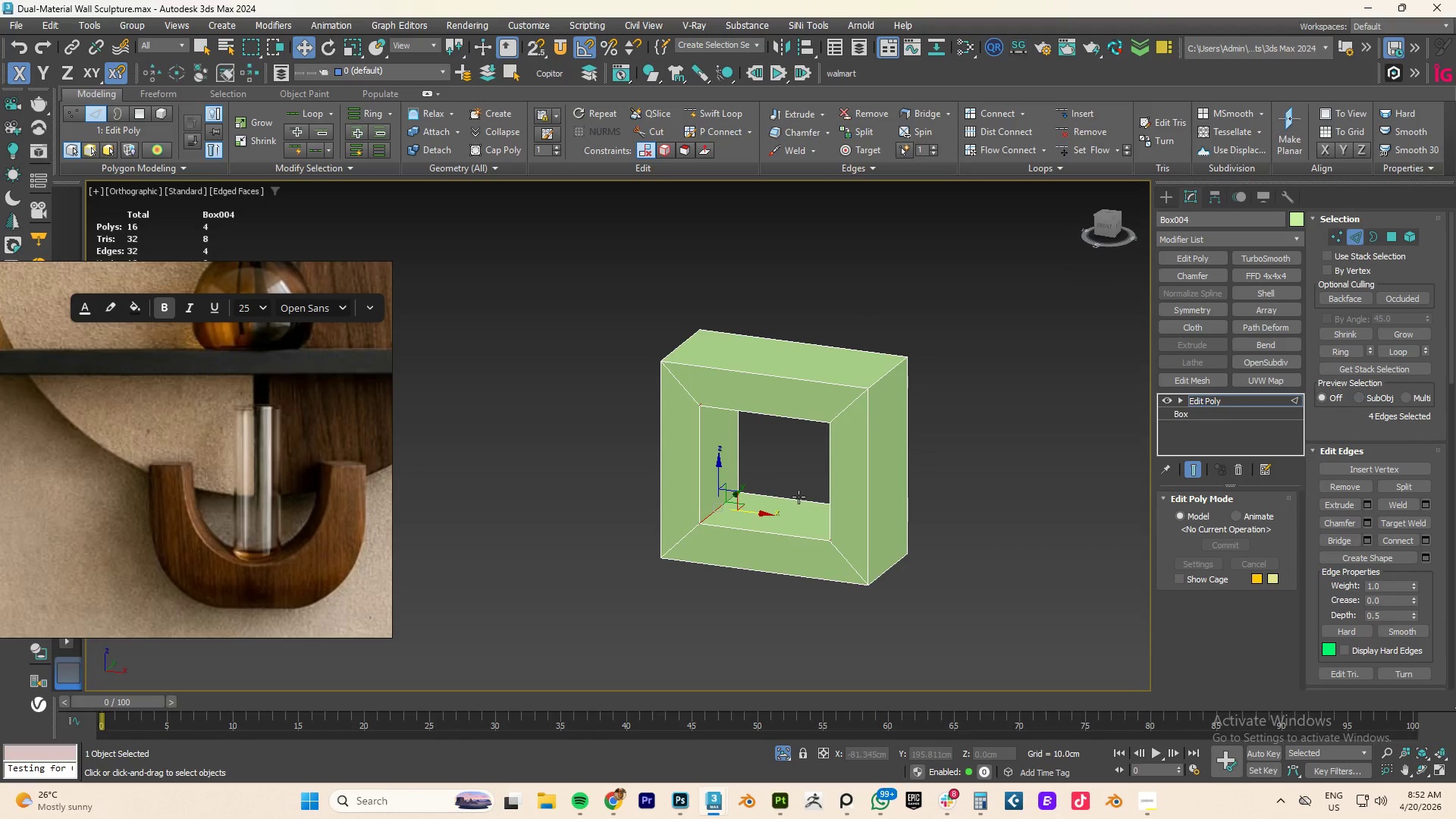 
hold_key(key=ControlLeft, duration=1.94)
left_click([884, 573])
 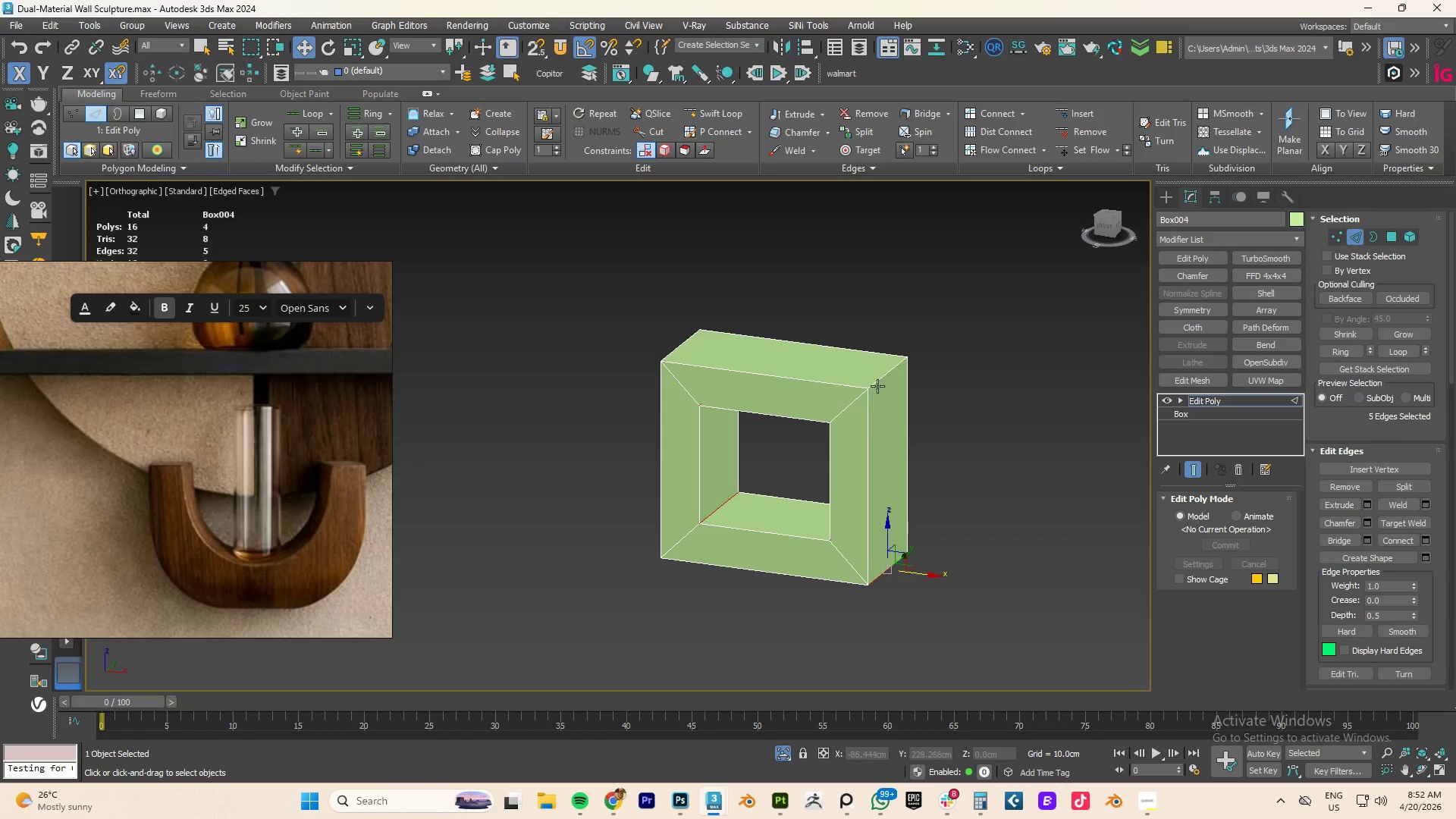 
left_click([880, 382])
 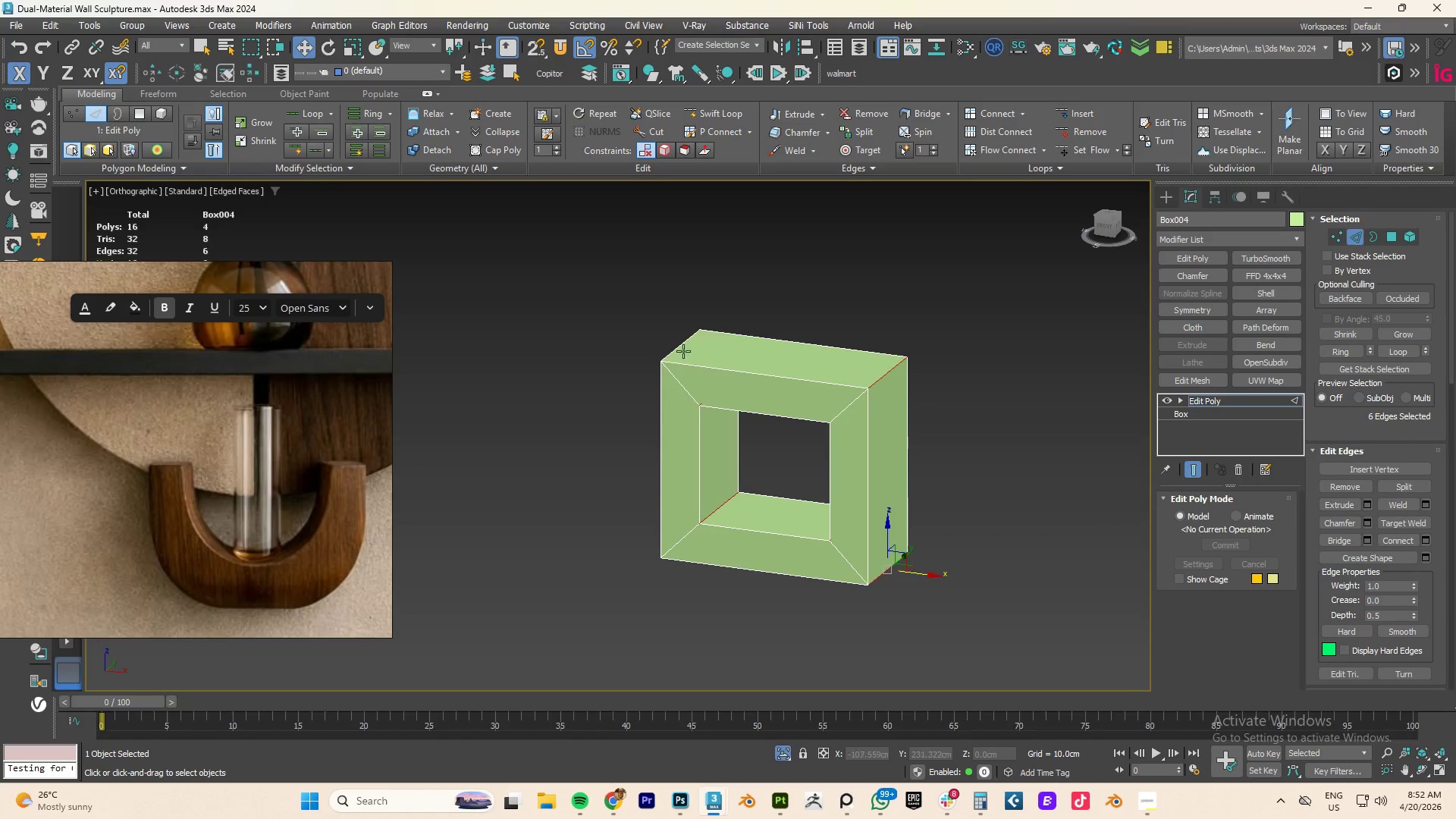 
left_click([681, 350])
 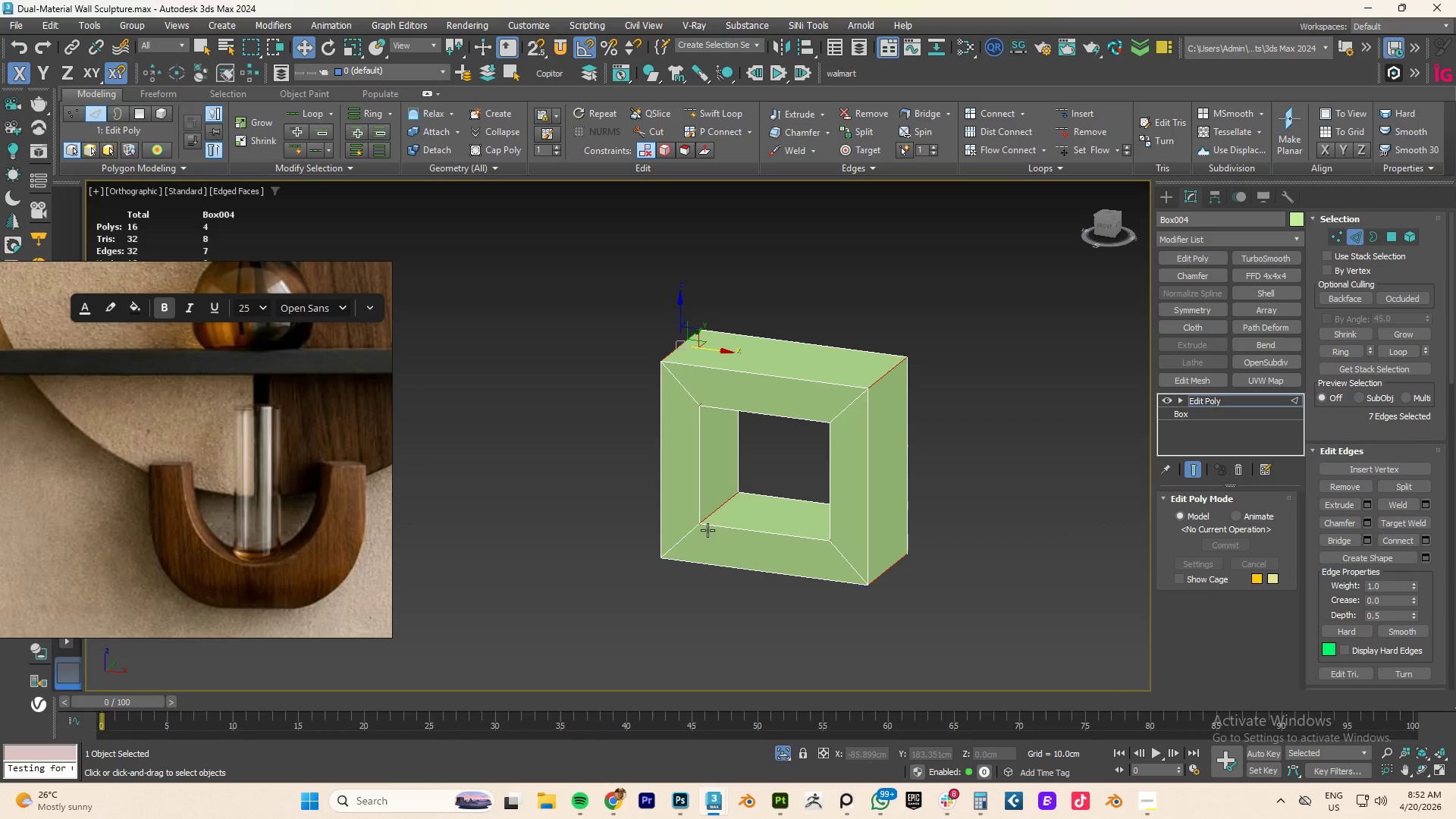 
hold_key(key=AltLeft, duration=0.61)
 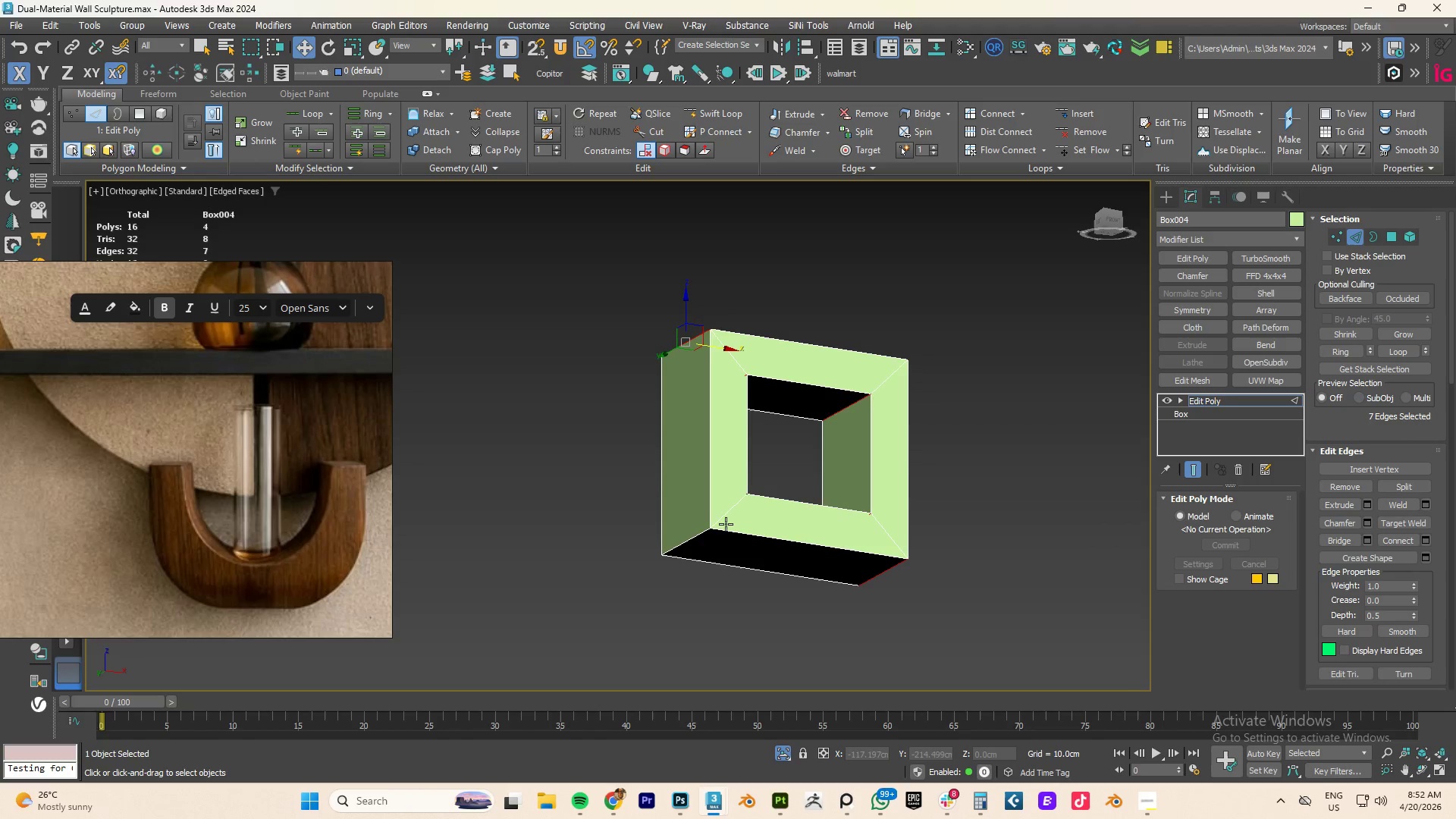 
hold_key(key=ControlLeft, duration=0.73)
left_click([695, 538])
 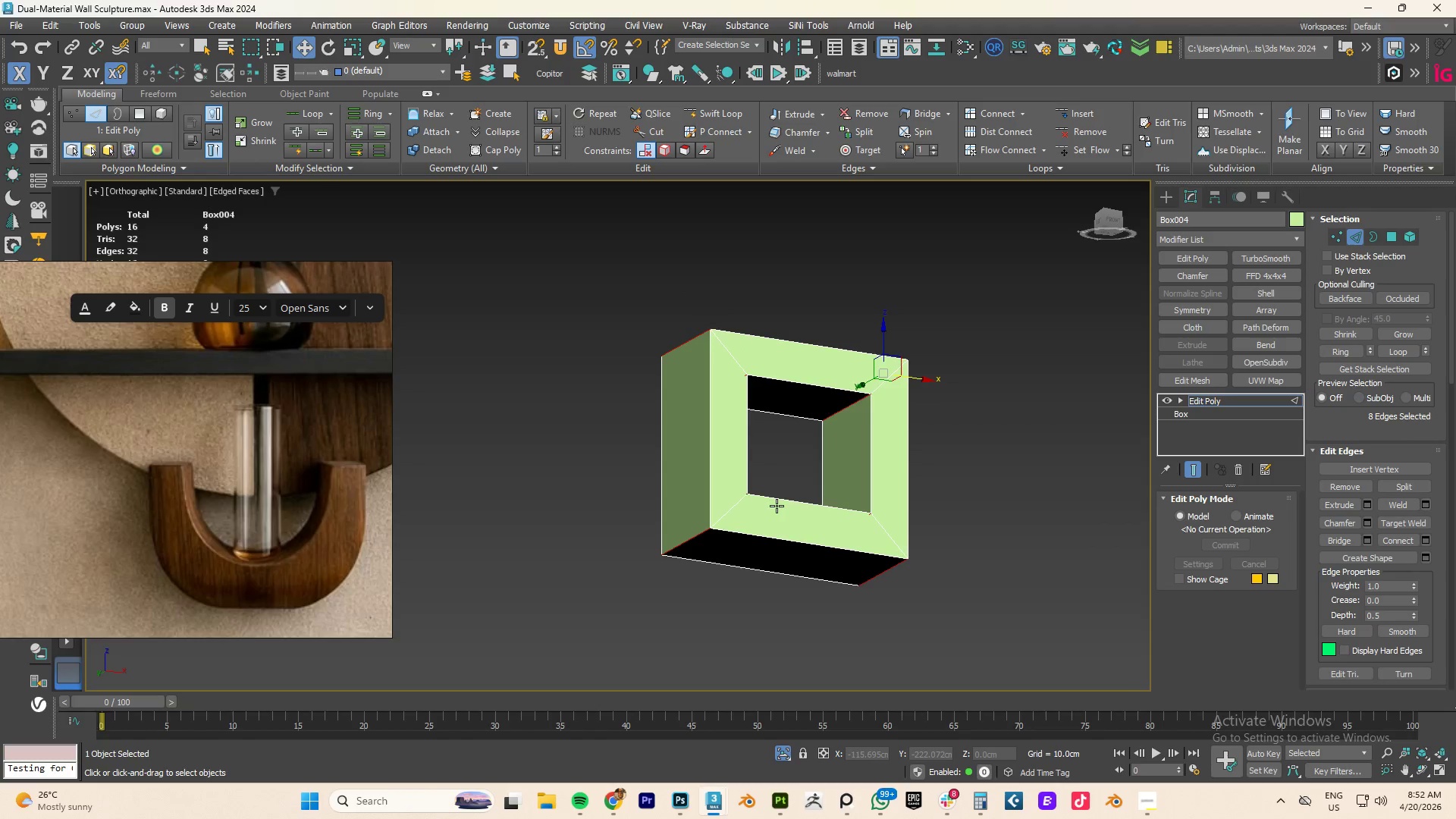 
type(fz)
 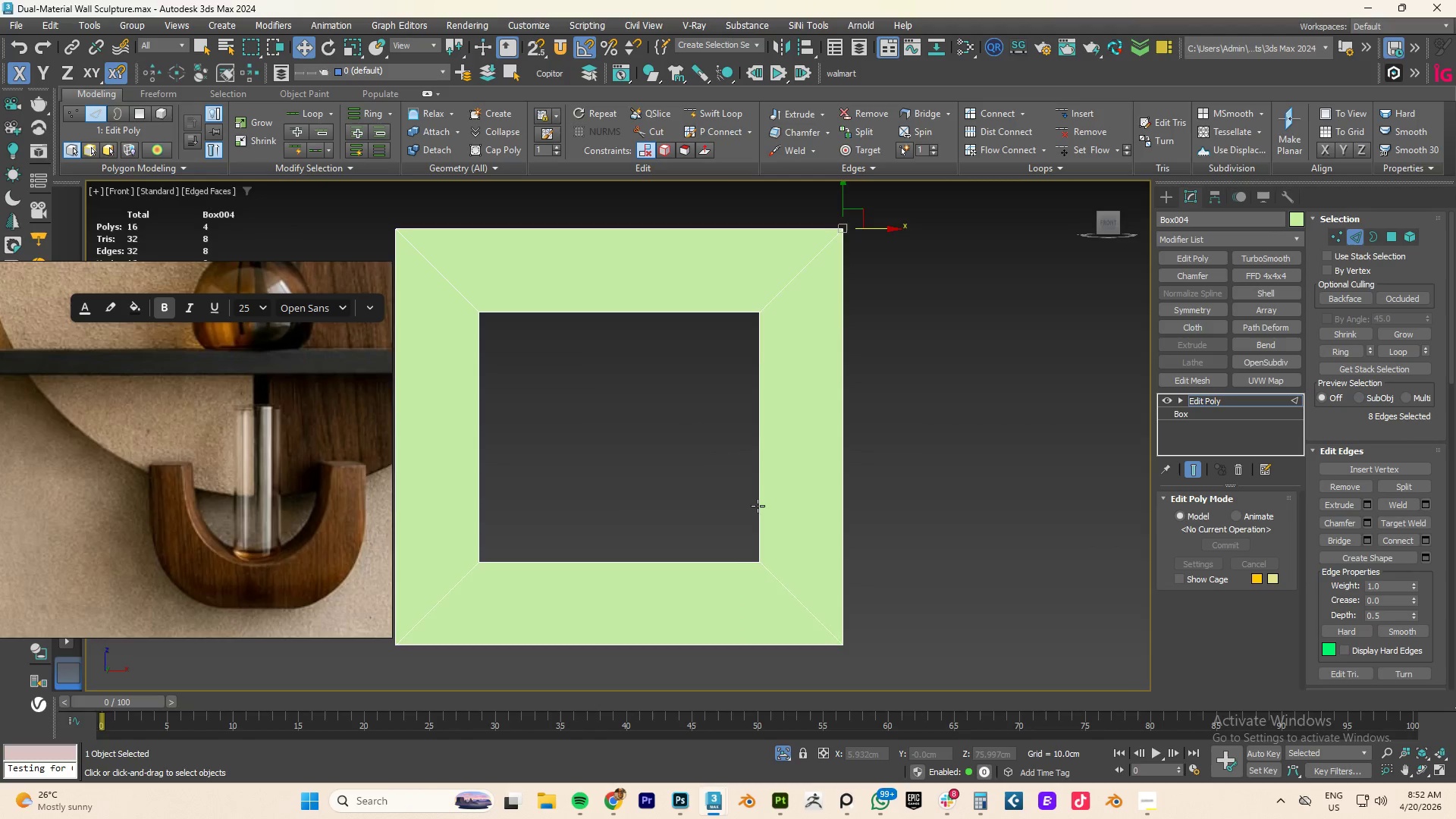 
scroll: coordinate [758, 506], scroll_direction: down, amount: 3.0
 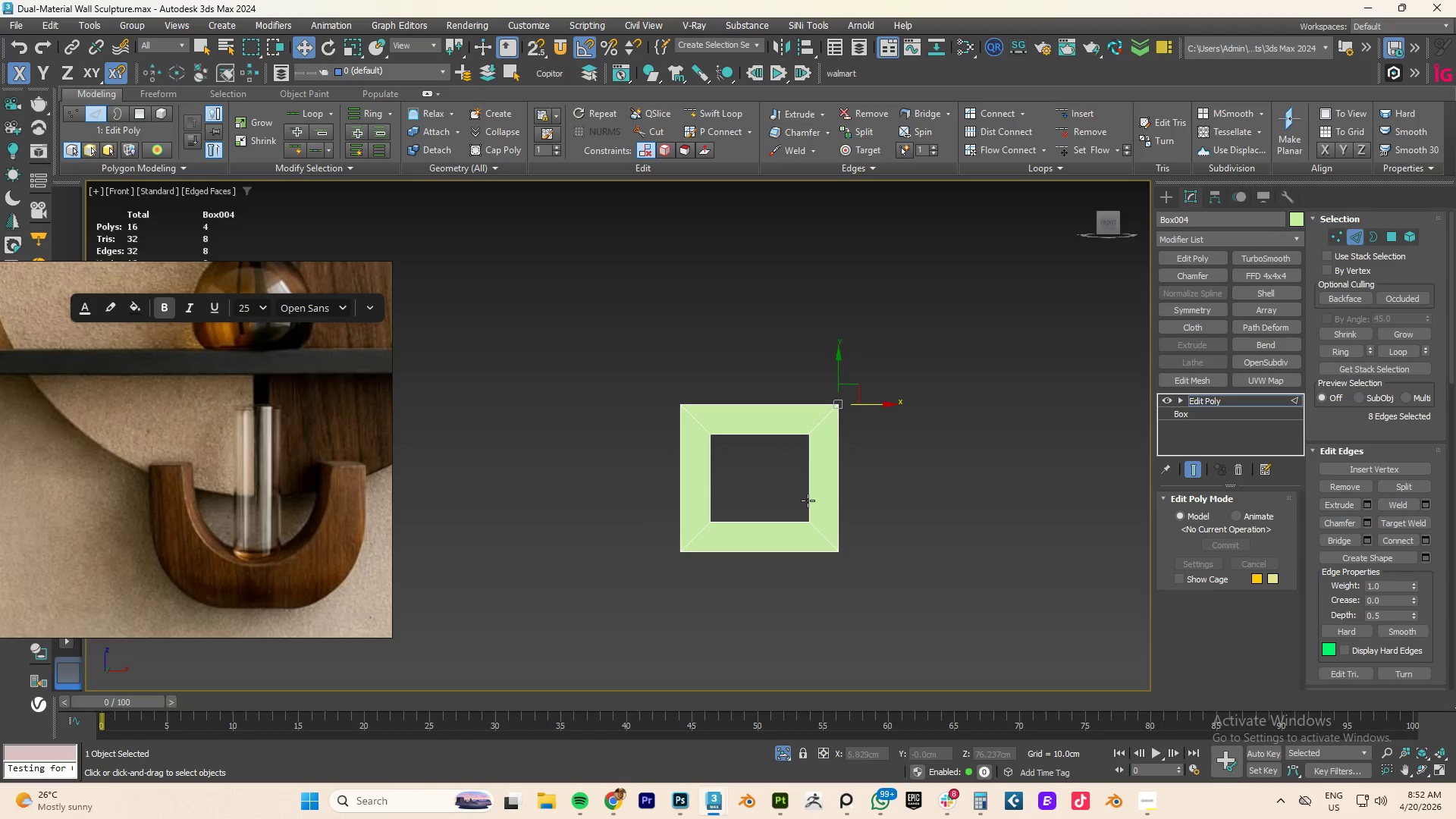 
hold_key(key=AltLeft, duration=0.47)
 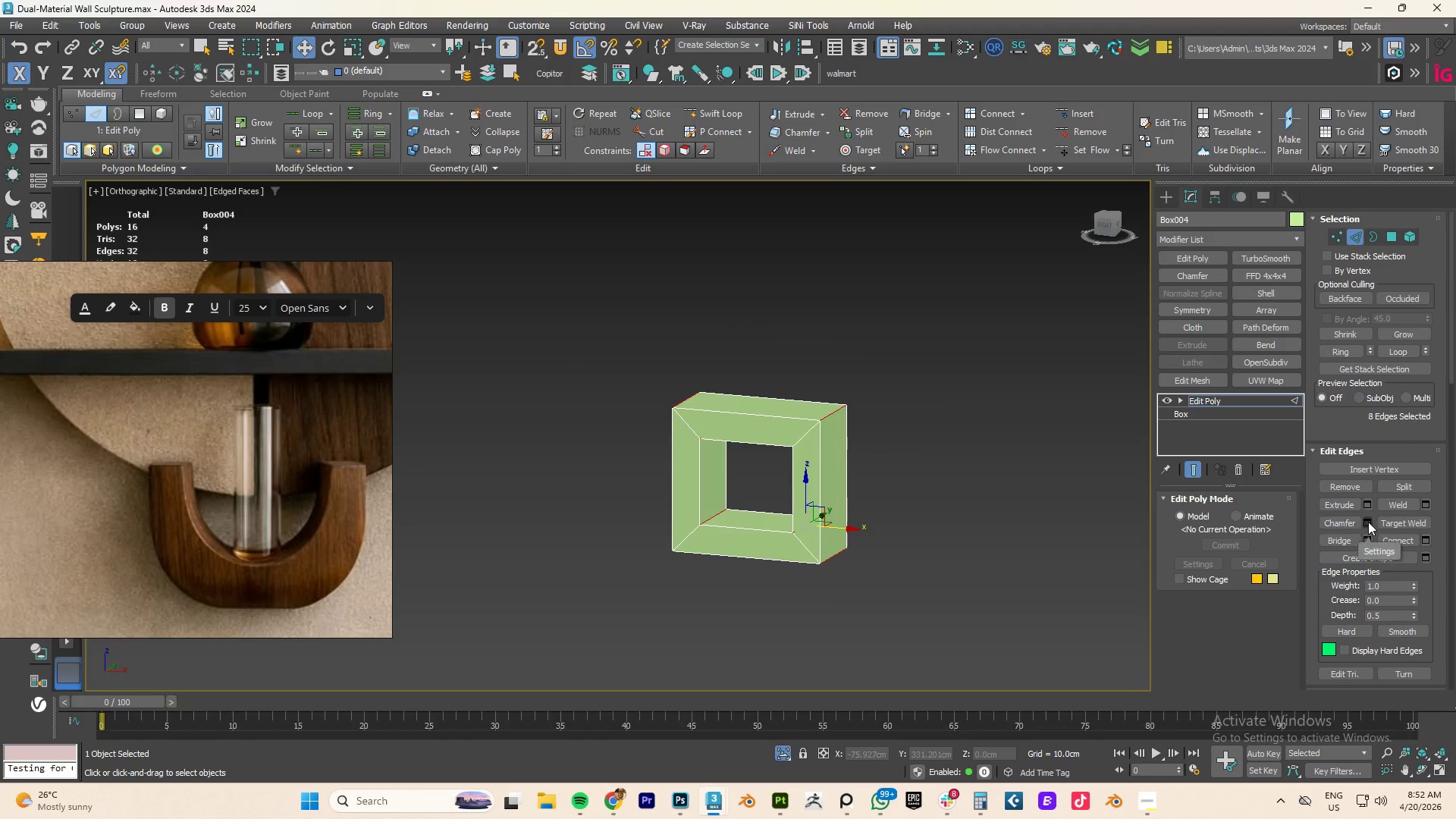 
left_click([1368, 522])
 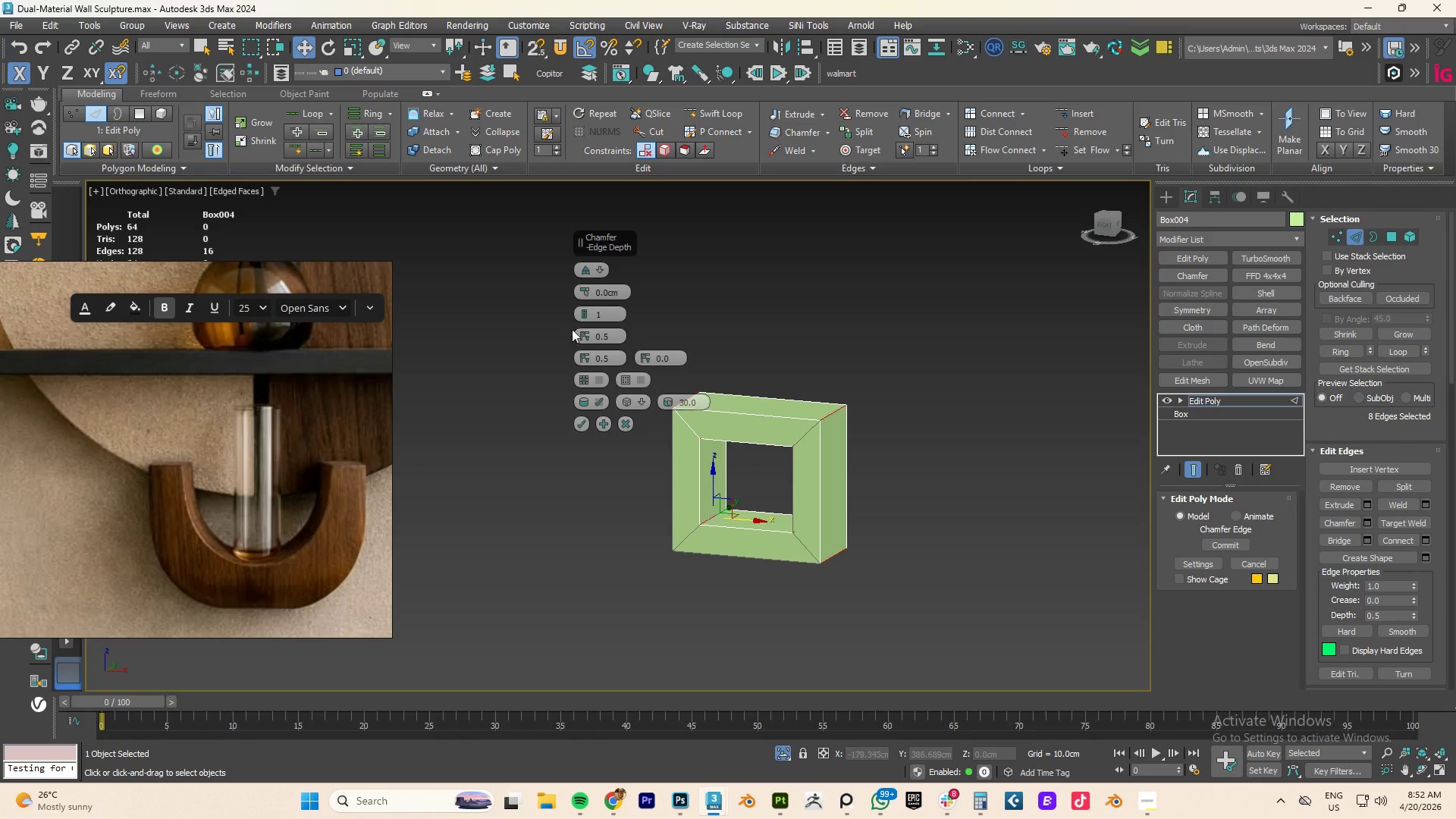 
left_click_drag(start_coordinate=[582, 290], to_coordinate=[582, 268])
 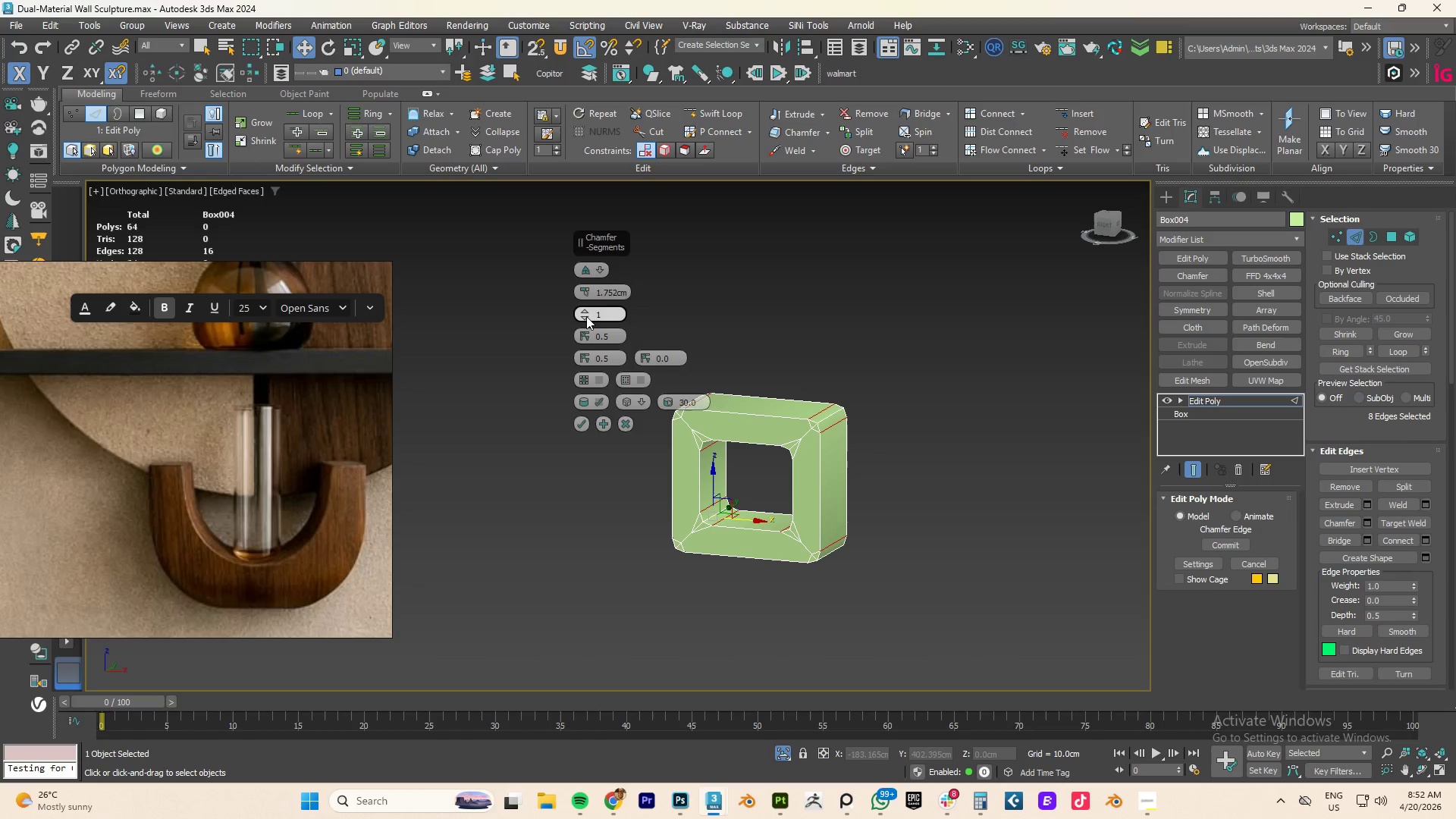 
left_click([585, 317])
 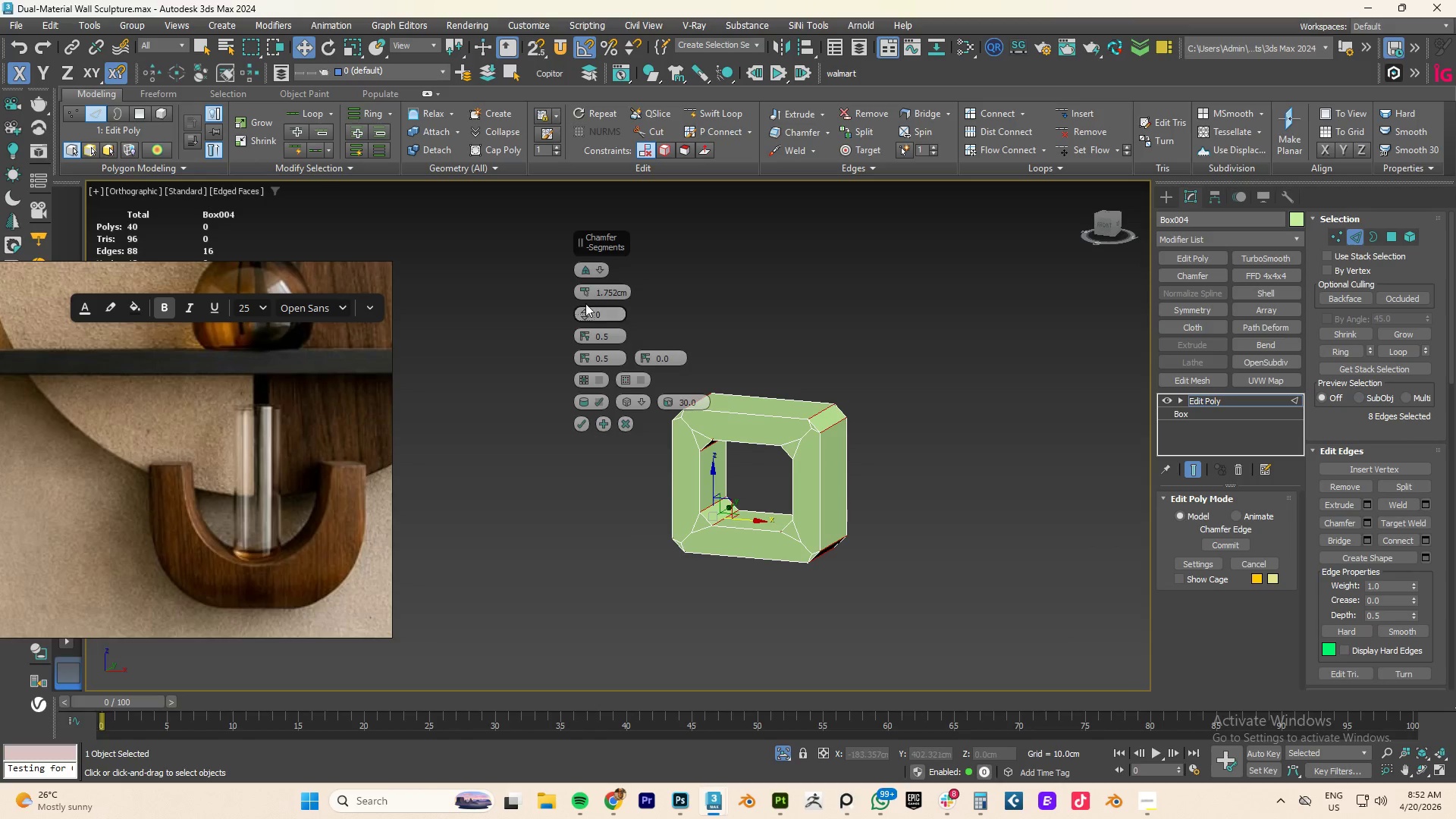 
left_click_drag(start_coordinate=[585, 289], to_coordinate=[584, 281])
 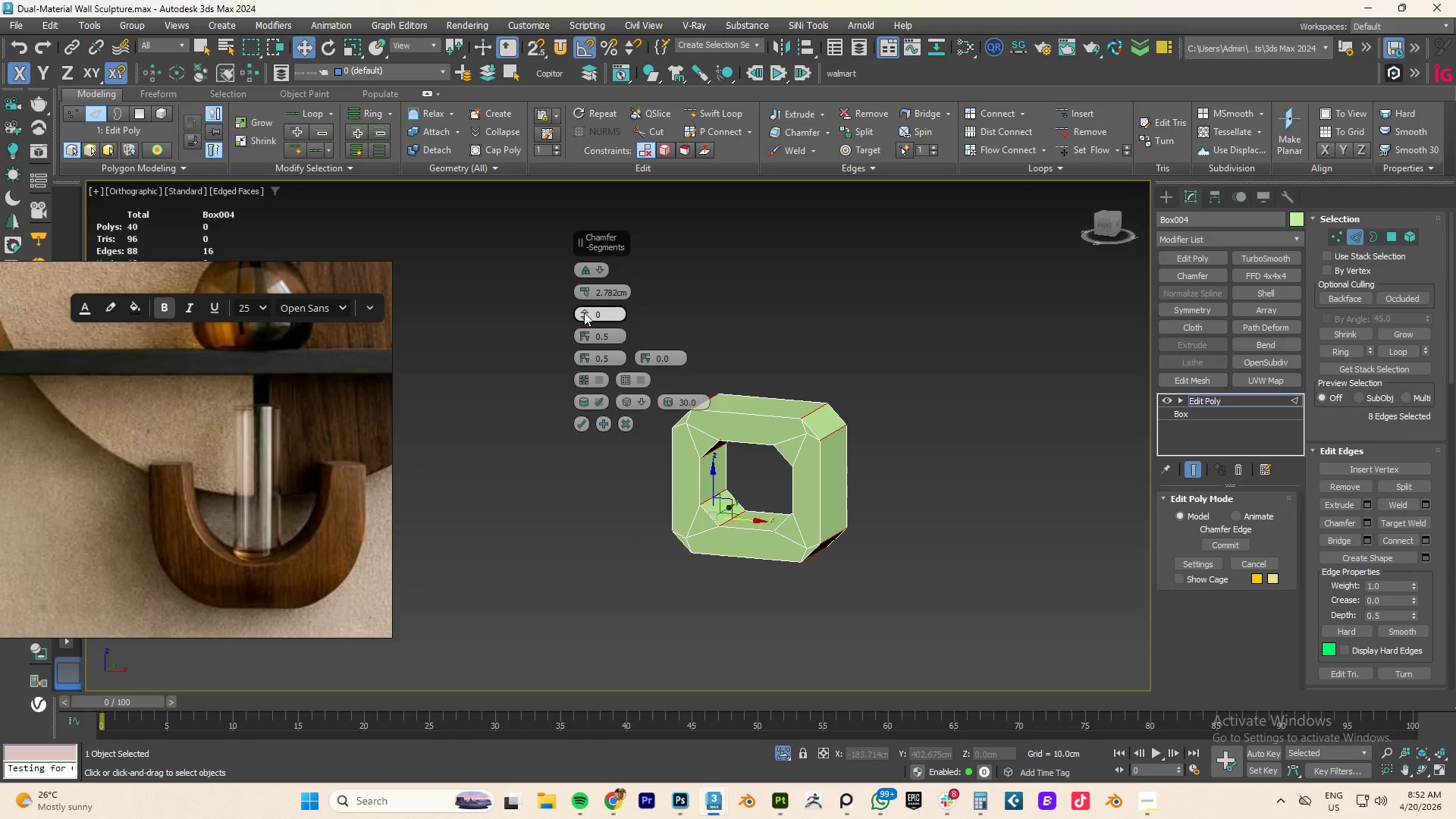 
left_click([584, 311])
 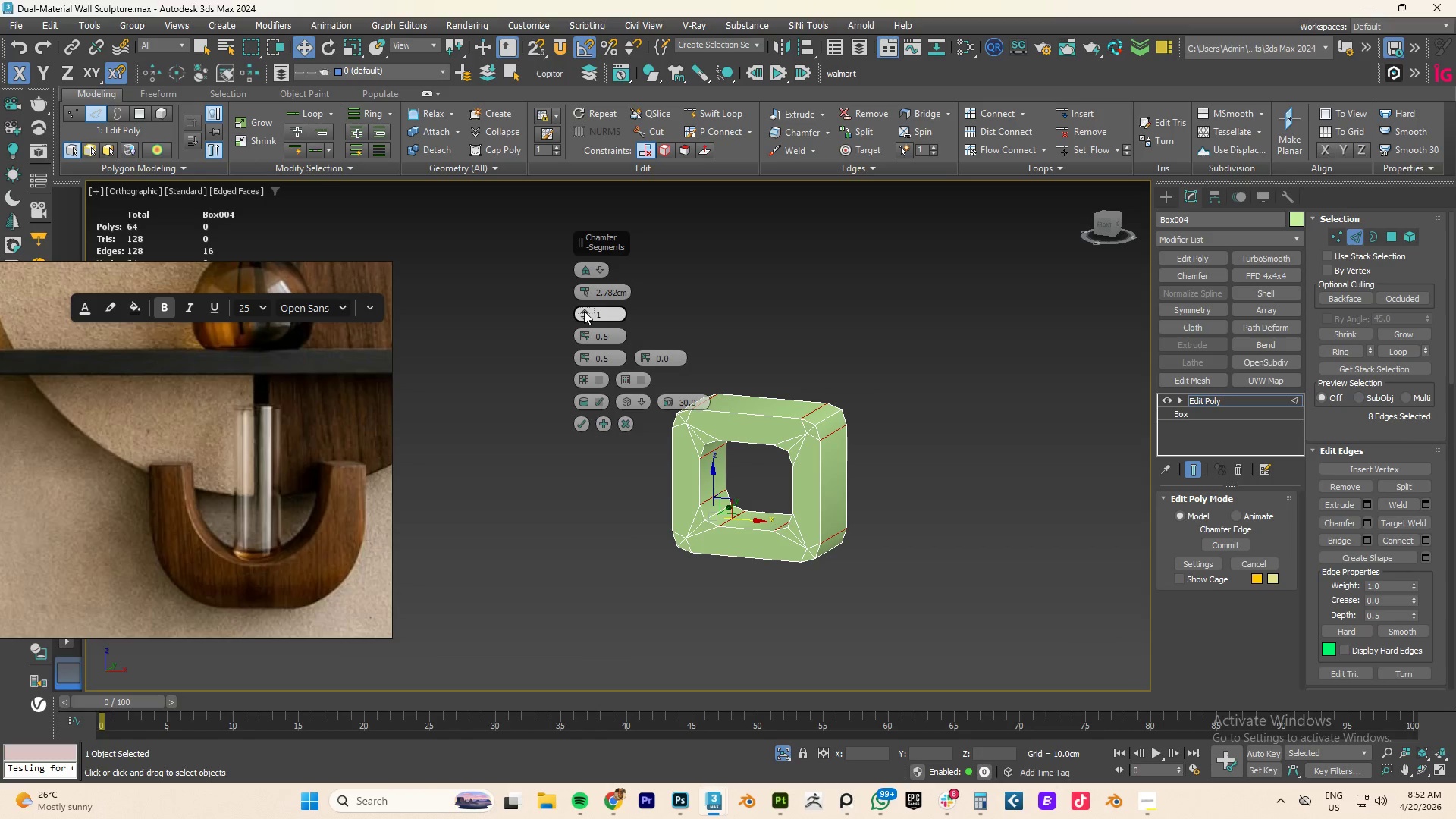 
hold_key(key=AltLeft, duration=1.14)
 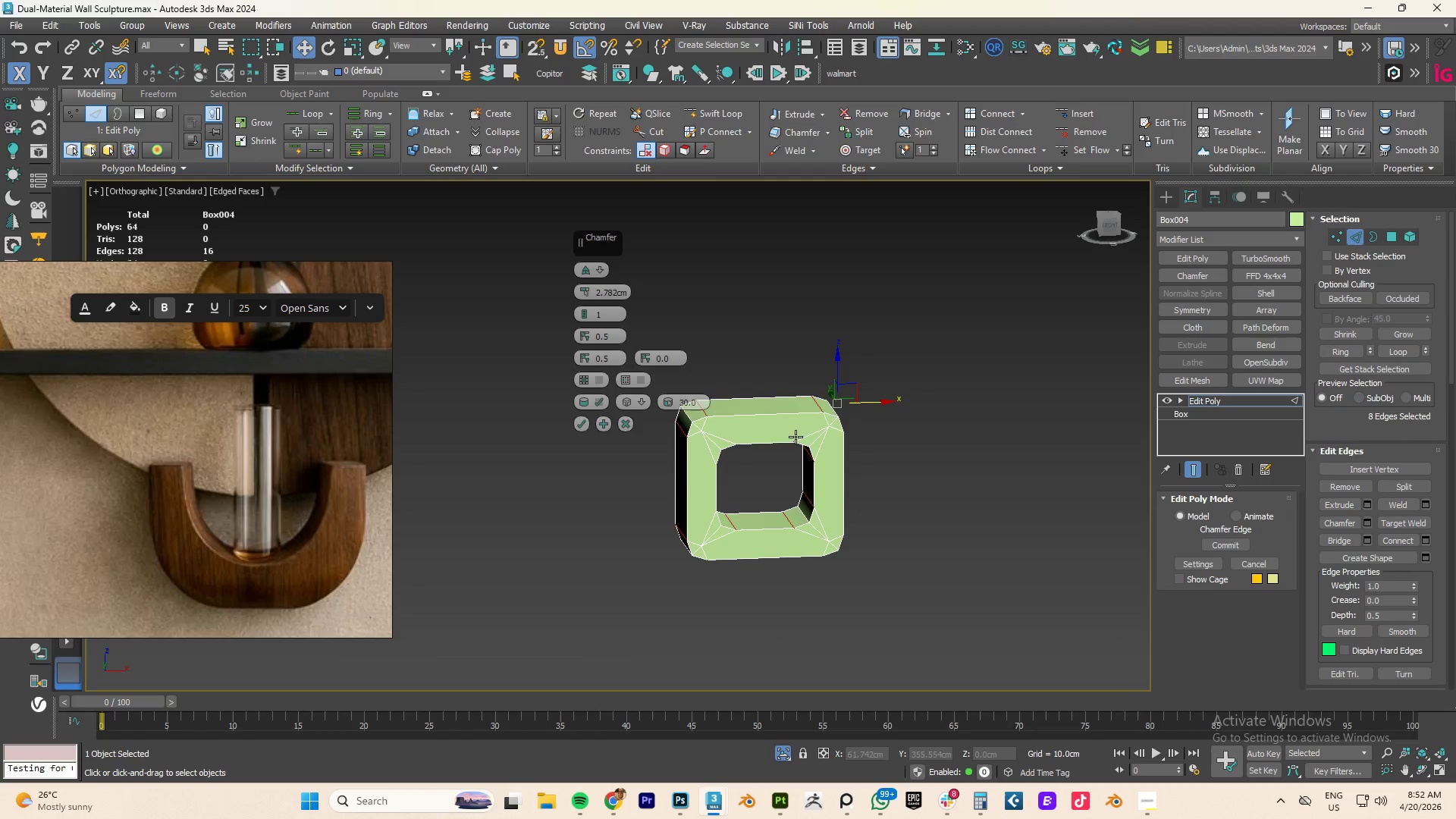 
hold_key(key=AltLeft, duration=2.95)
 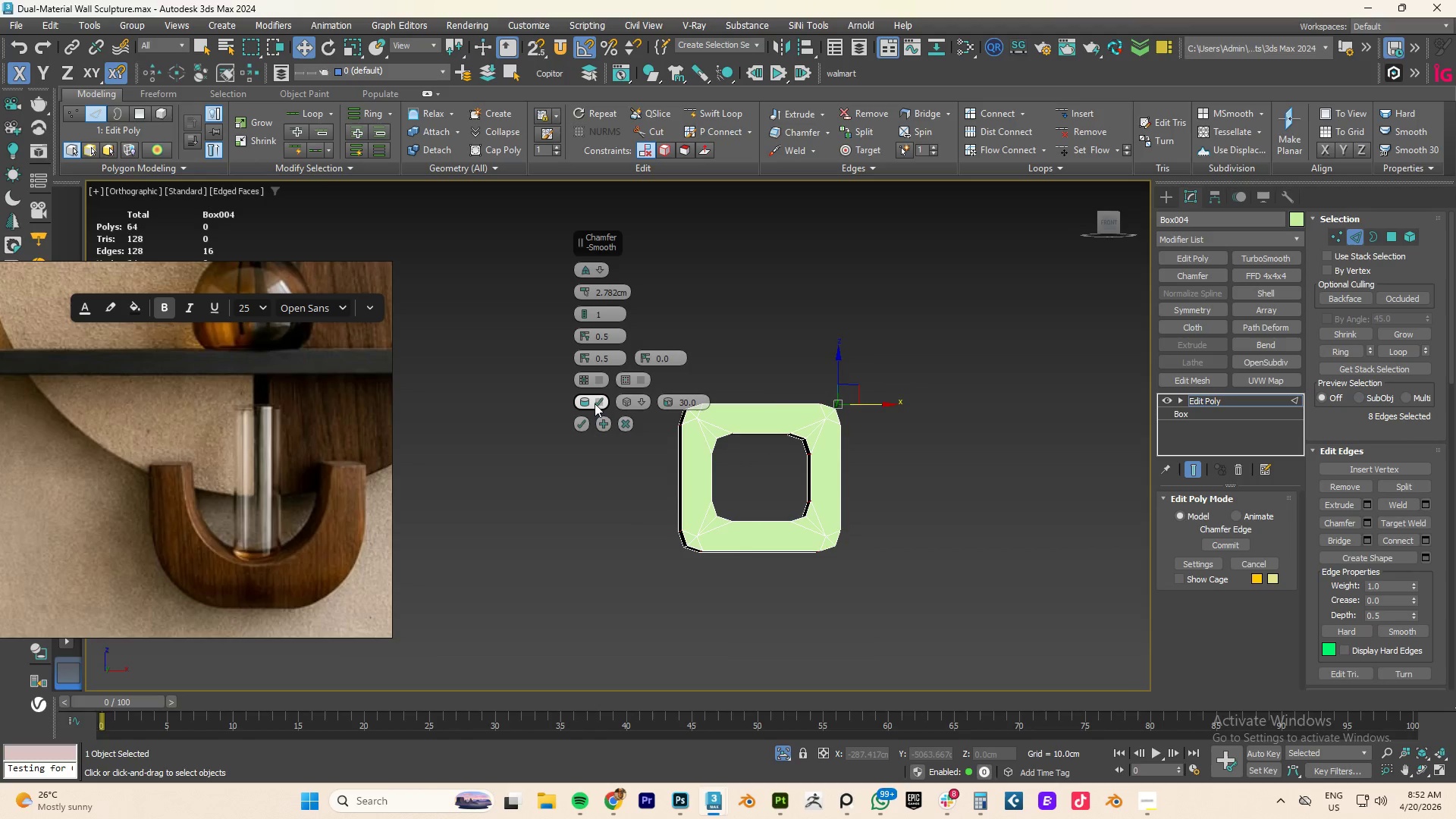 
left_click([626, 424])
 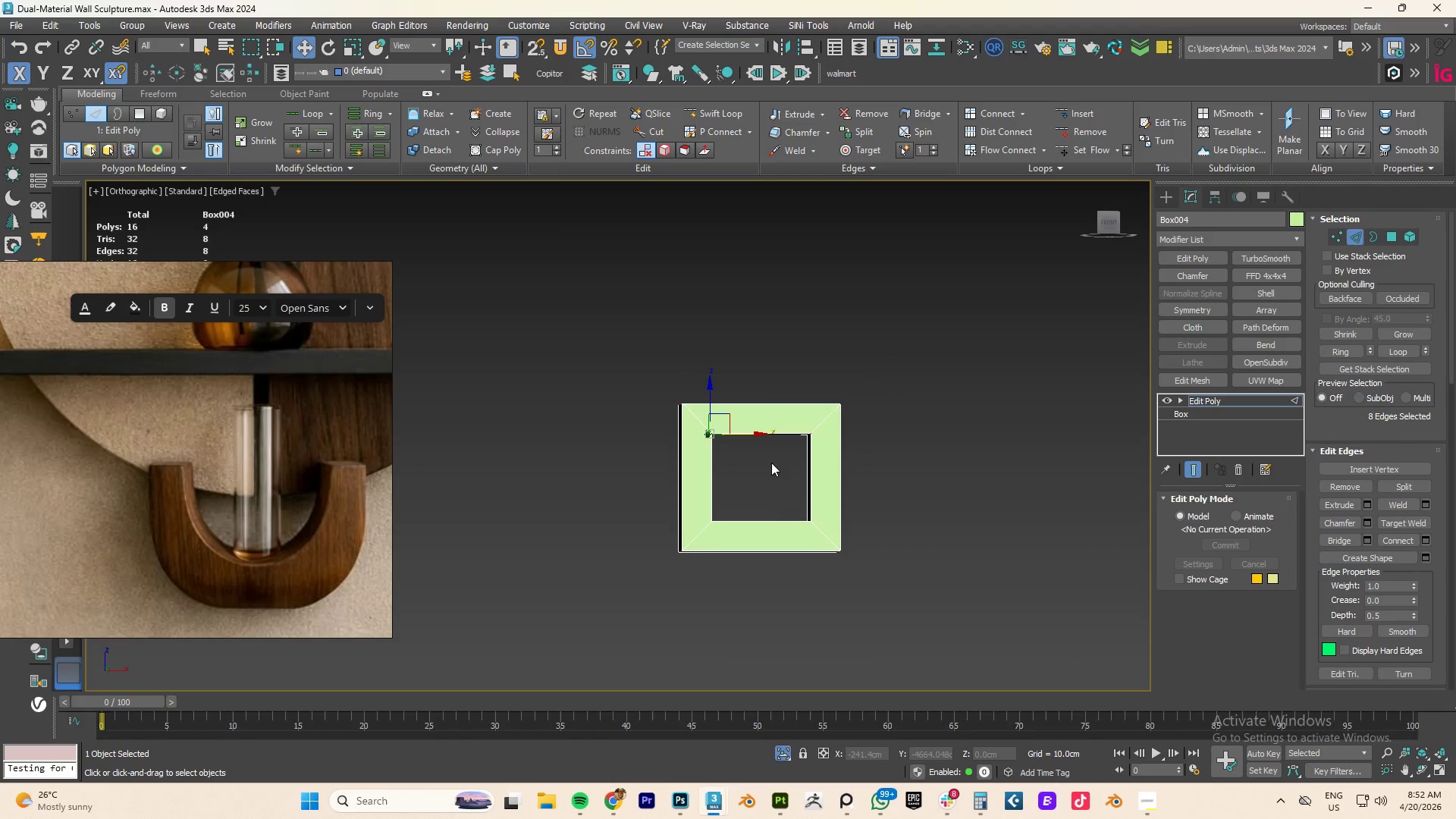 
scroll: coordinate [713, 441], scroll_direction: up, amount: 2.0
 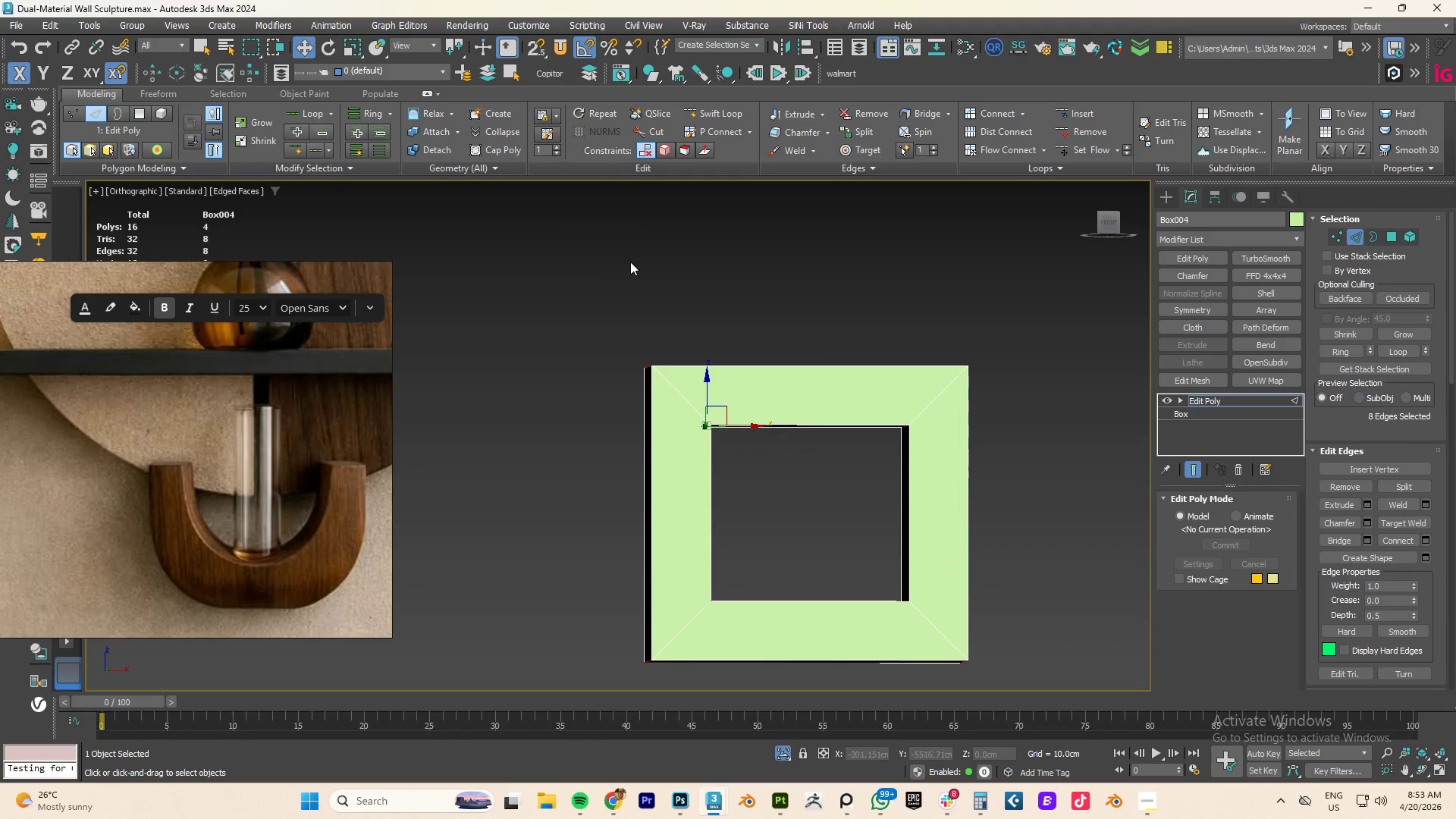 
hold_key(key=AltLeft, duration=1.11)
left_click_drag(start_coordinate=[609, 271], to_coordinate=[660, 682])
 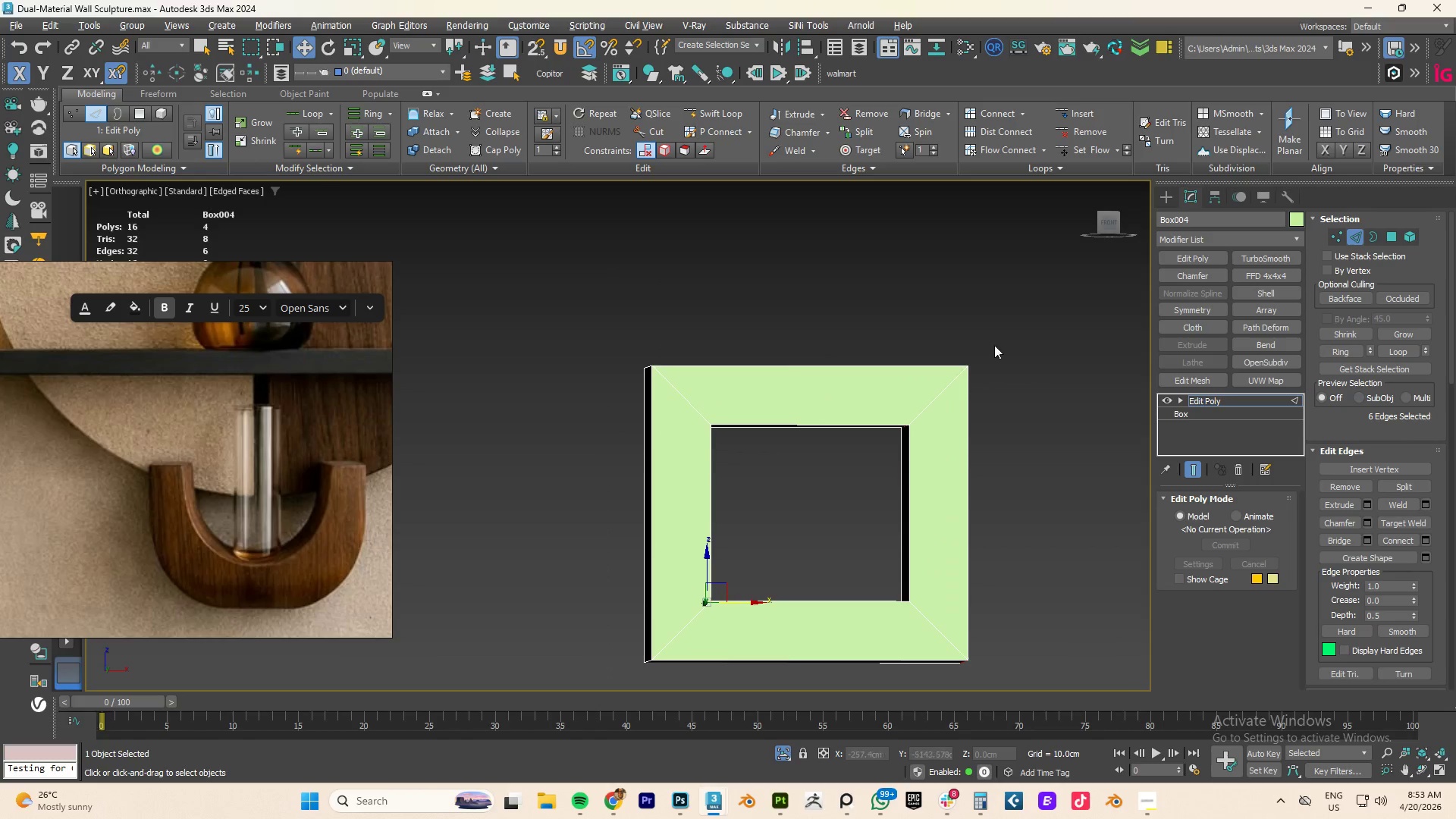 
hold_key(key=AltLeft, duration=1.12)
left_click_drag(start_coordinate=[1034, 265], to_coordinate=[949, 695])
 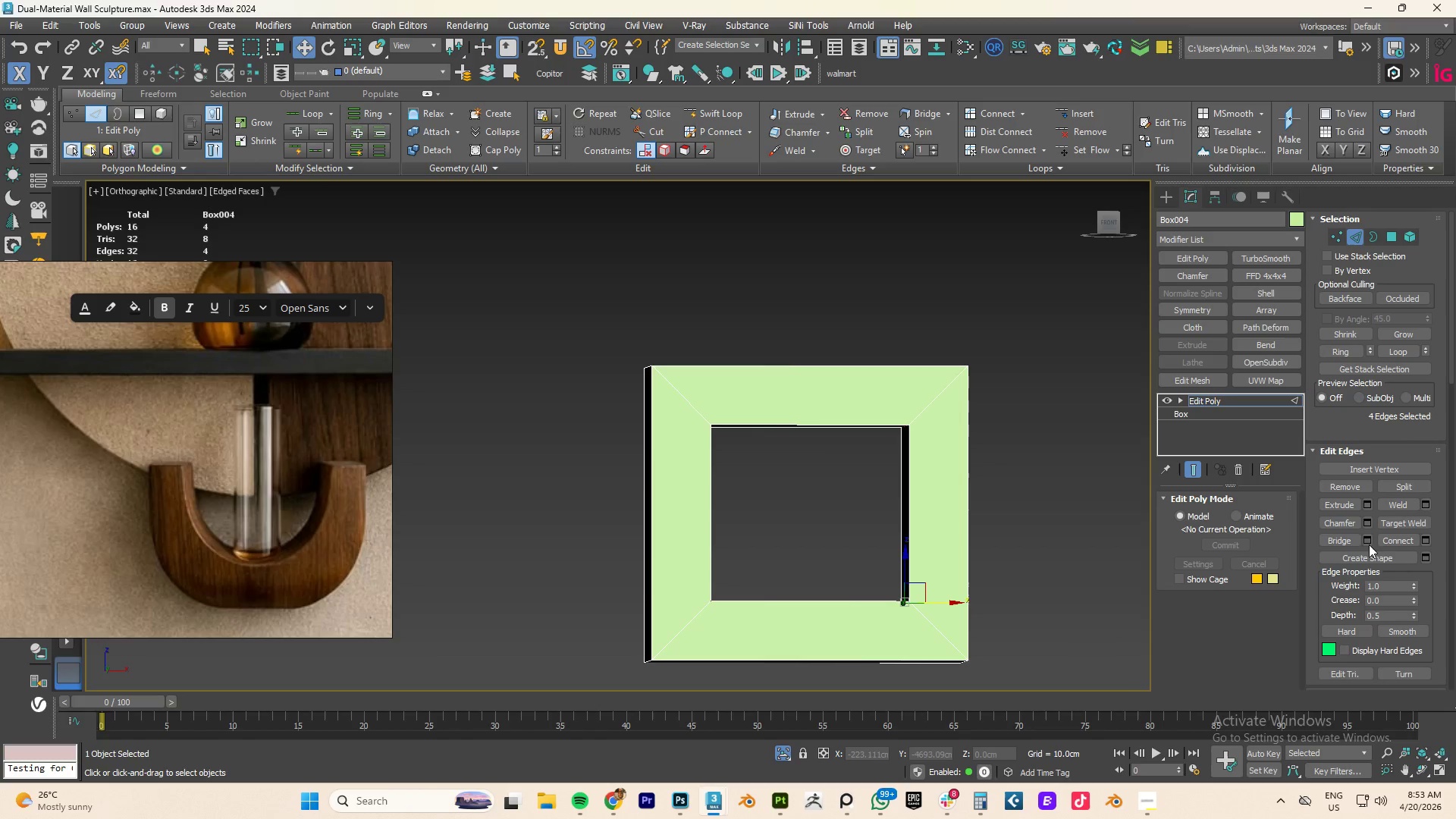 
type(fz)
 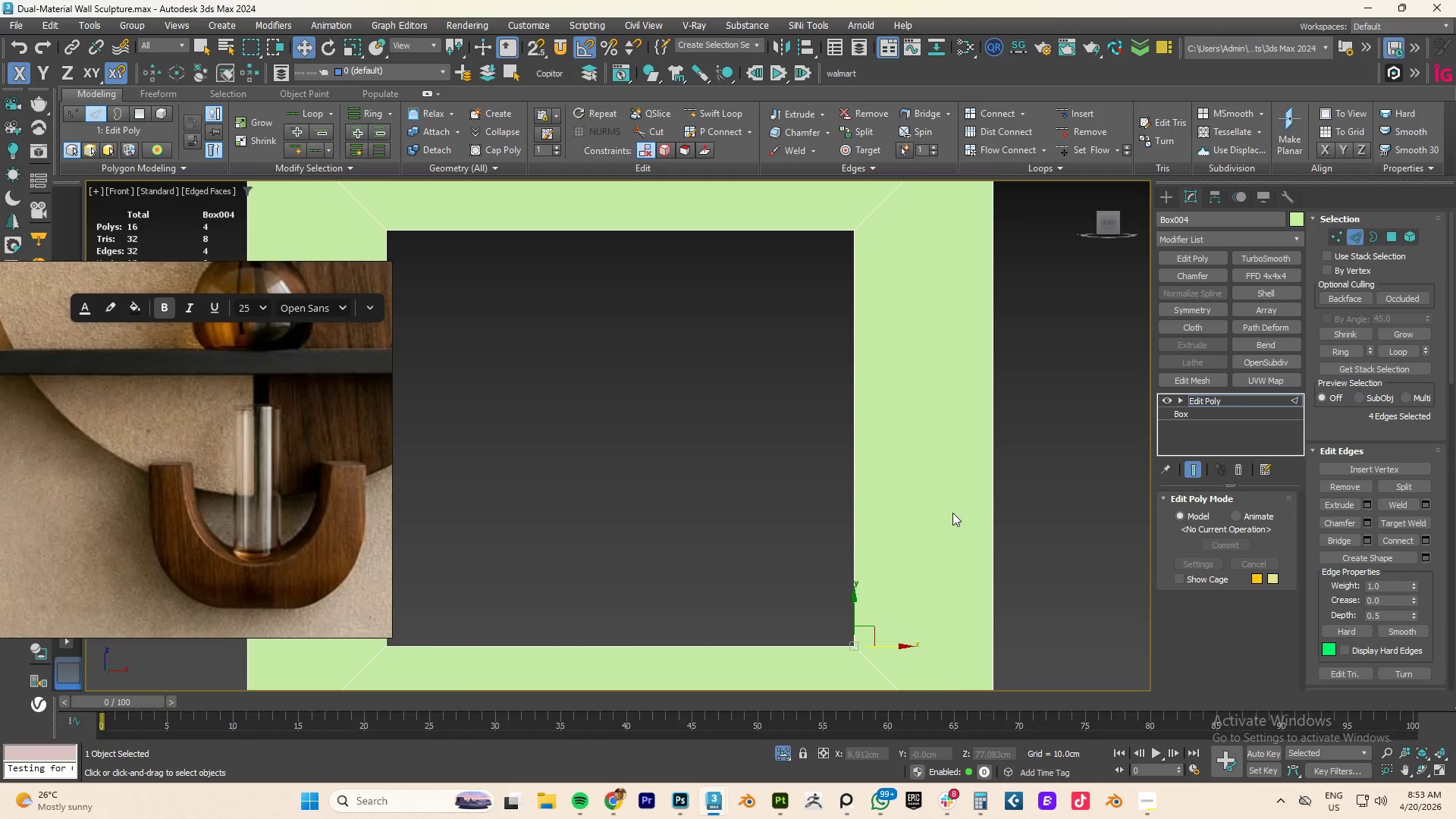 
scroll: coordinate [951, 510], scroll_direction: down, amount: 3.0
 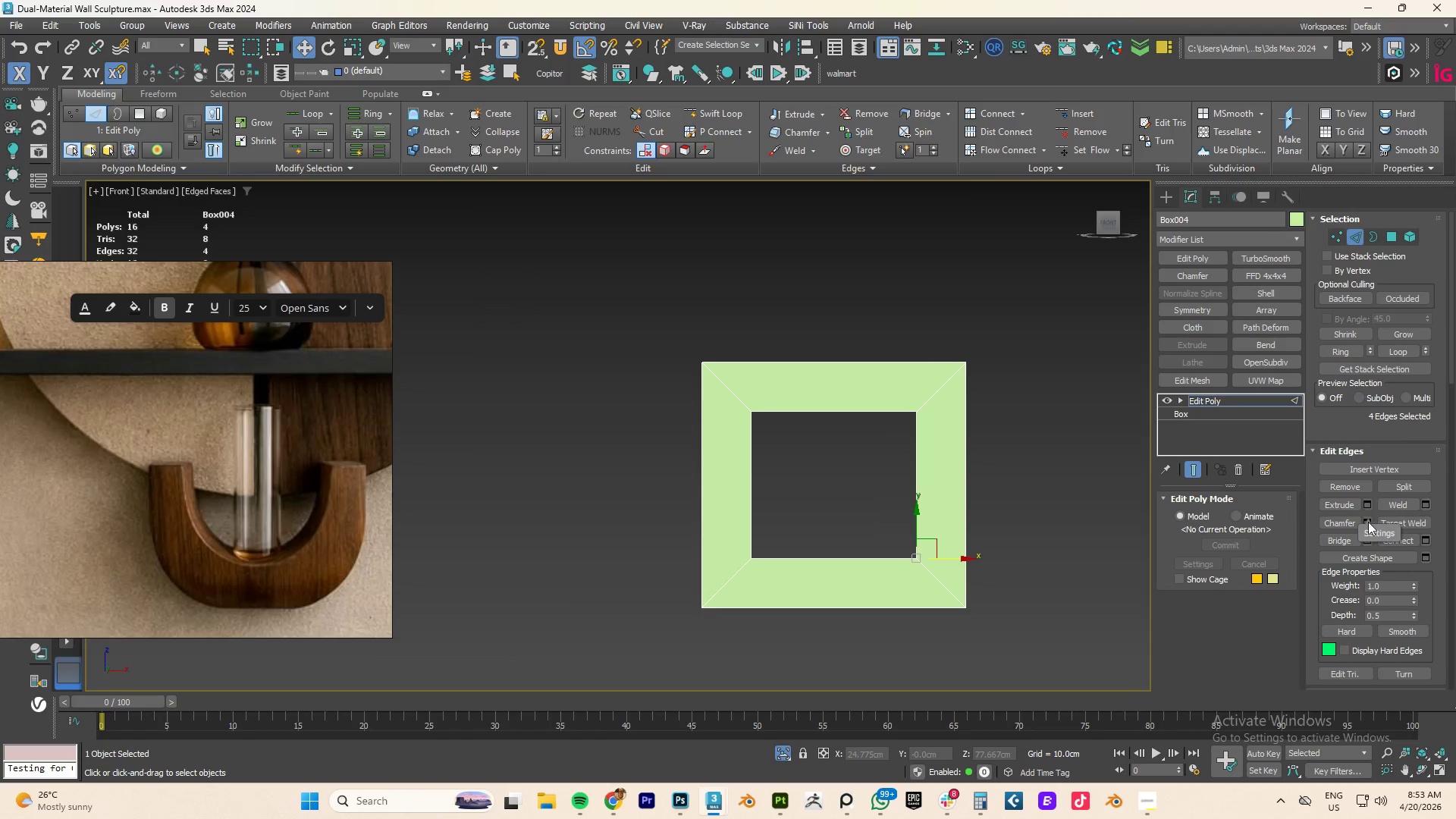 
left_click([1368, 523])
 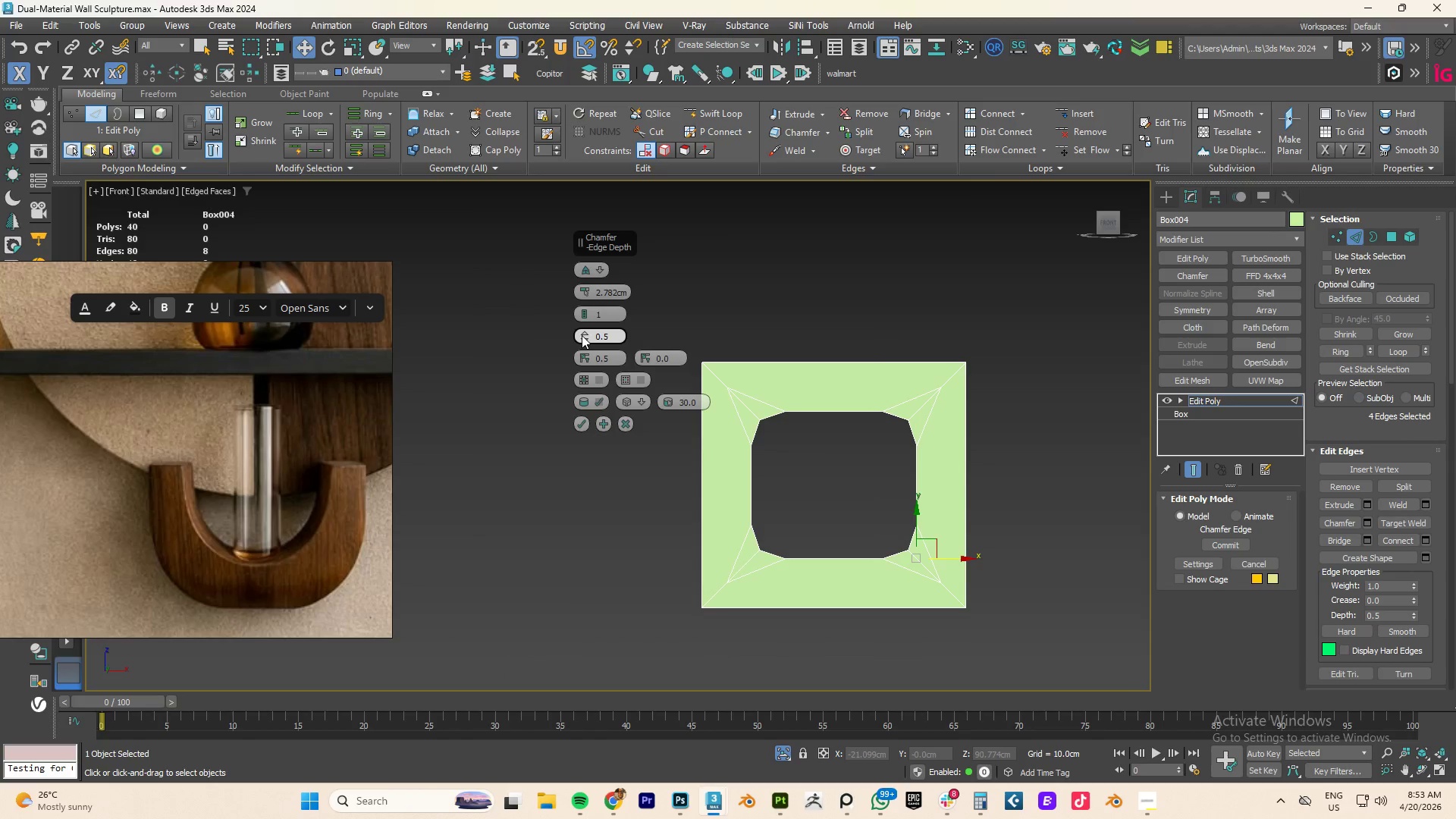 
left_click_drag(start_coordinate=[584, 294], to_coordinate=[584, 269])
 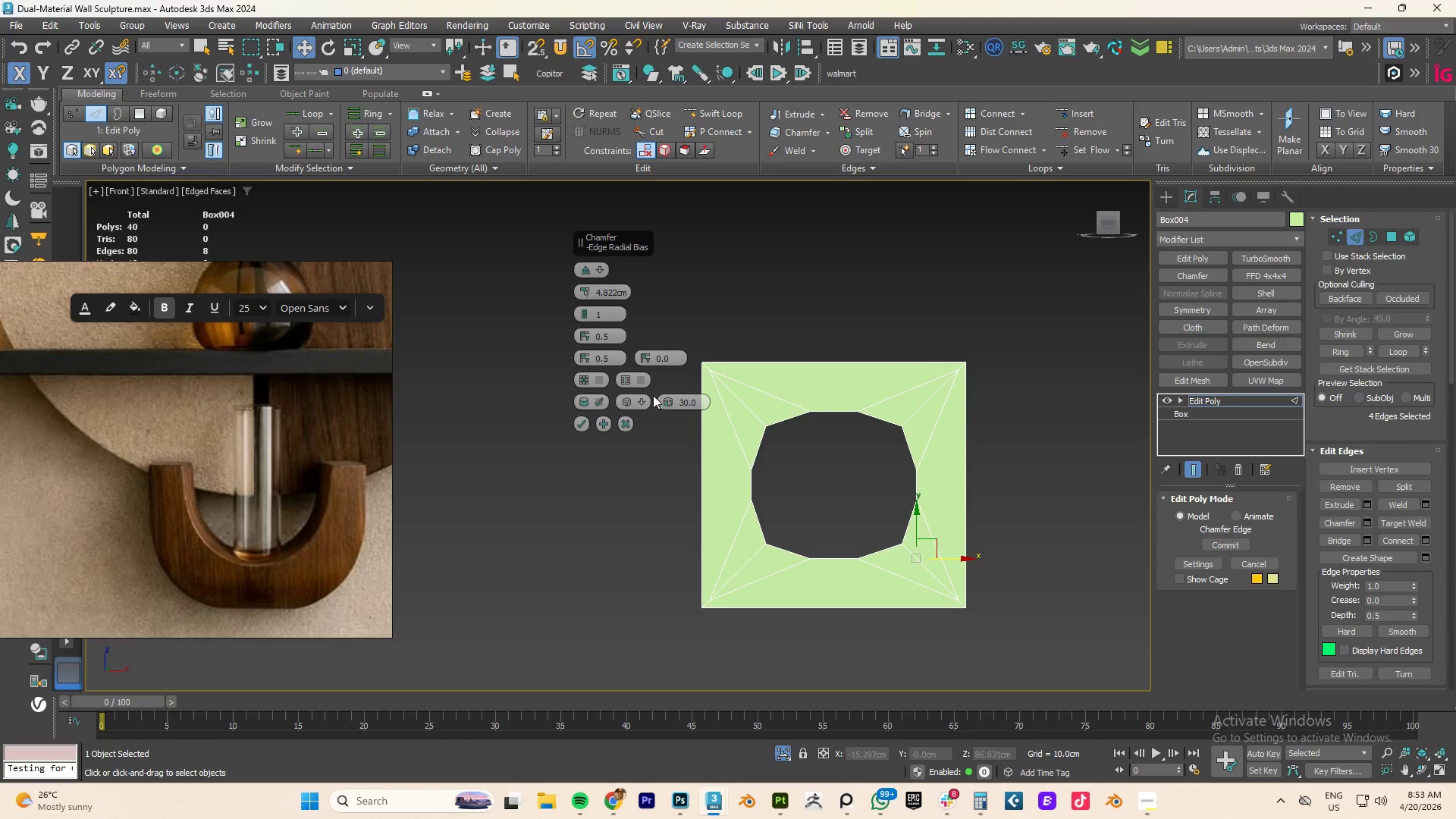 
left_click([645, 400])
 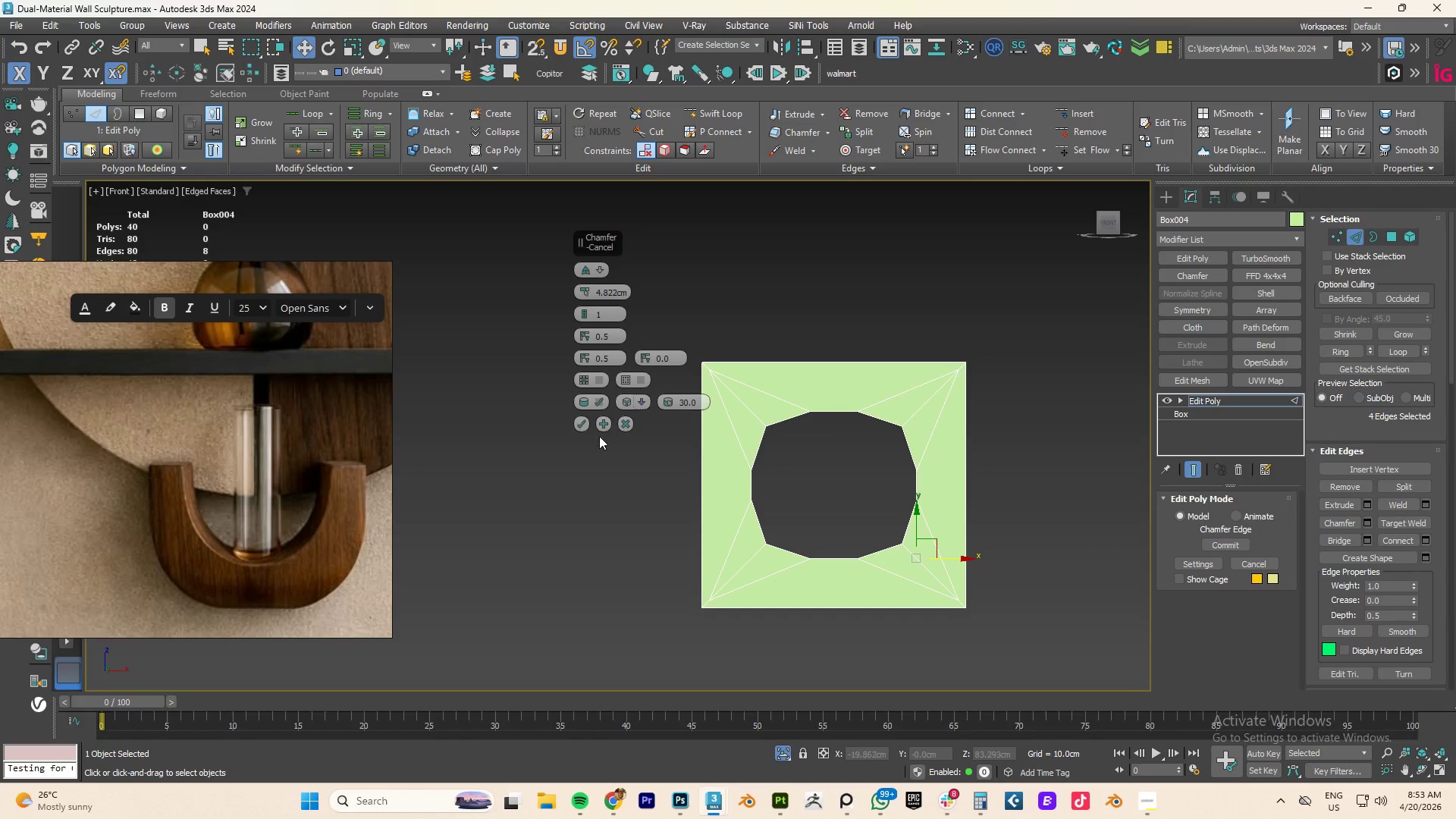 
left_click([584, 422])
 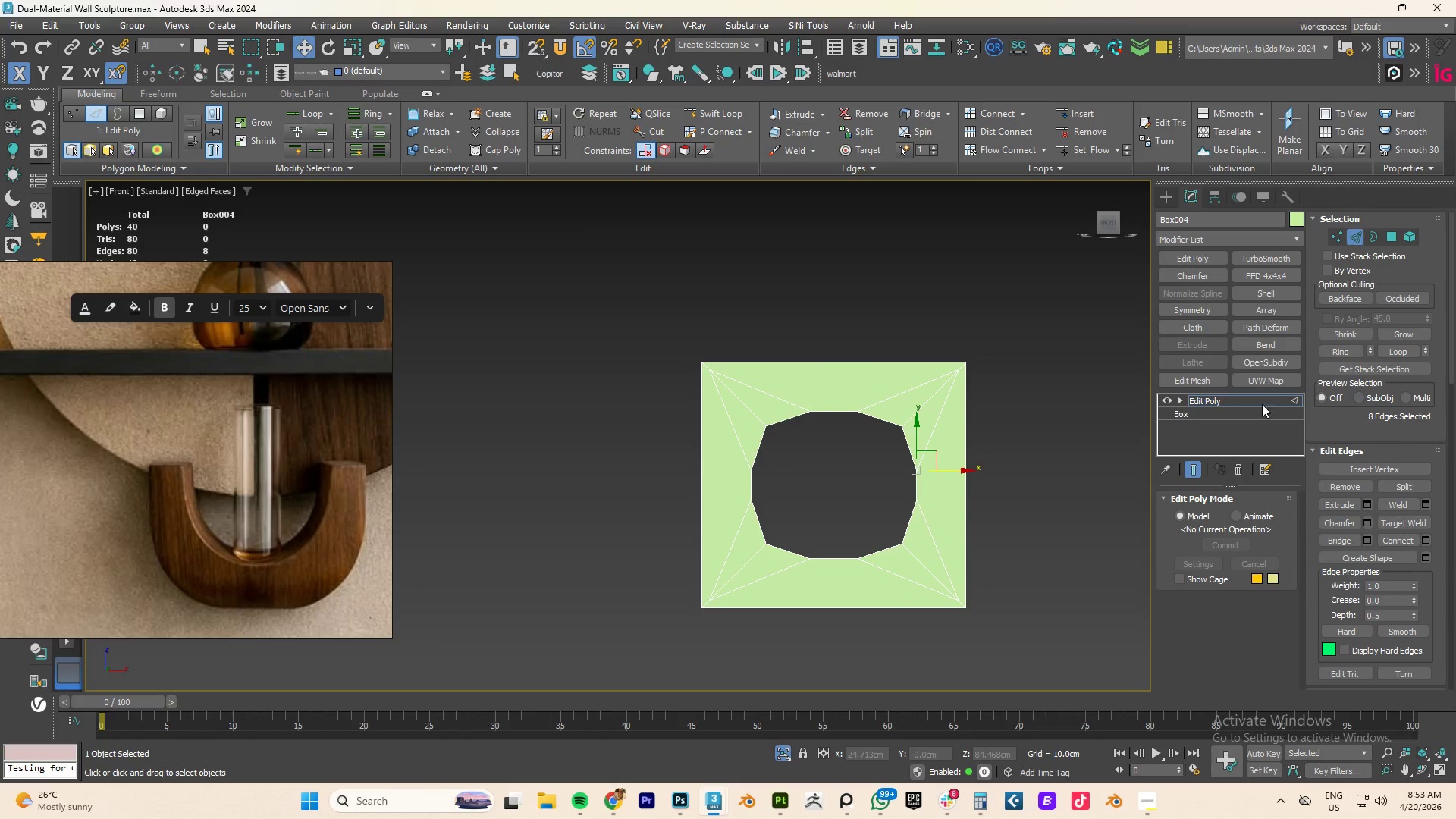 
left_click([1223, 404])
 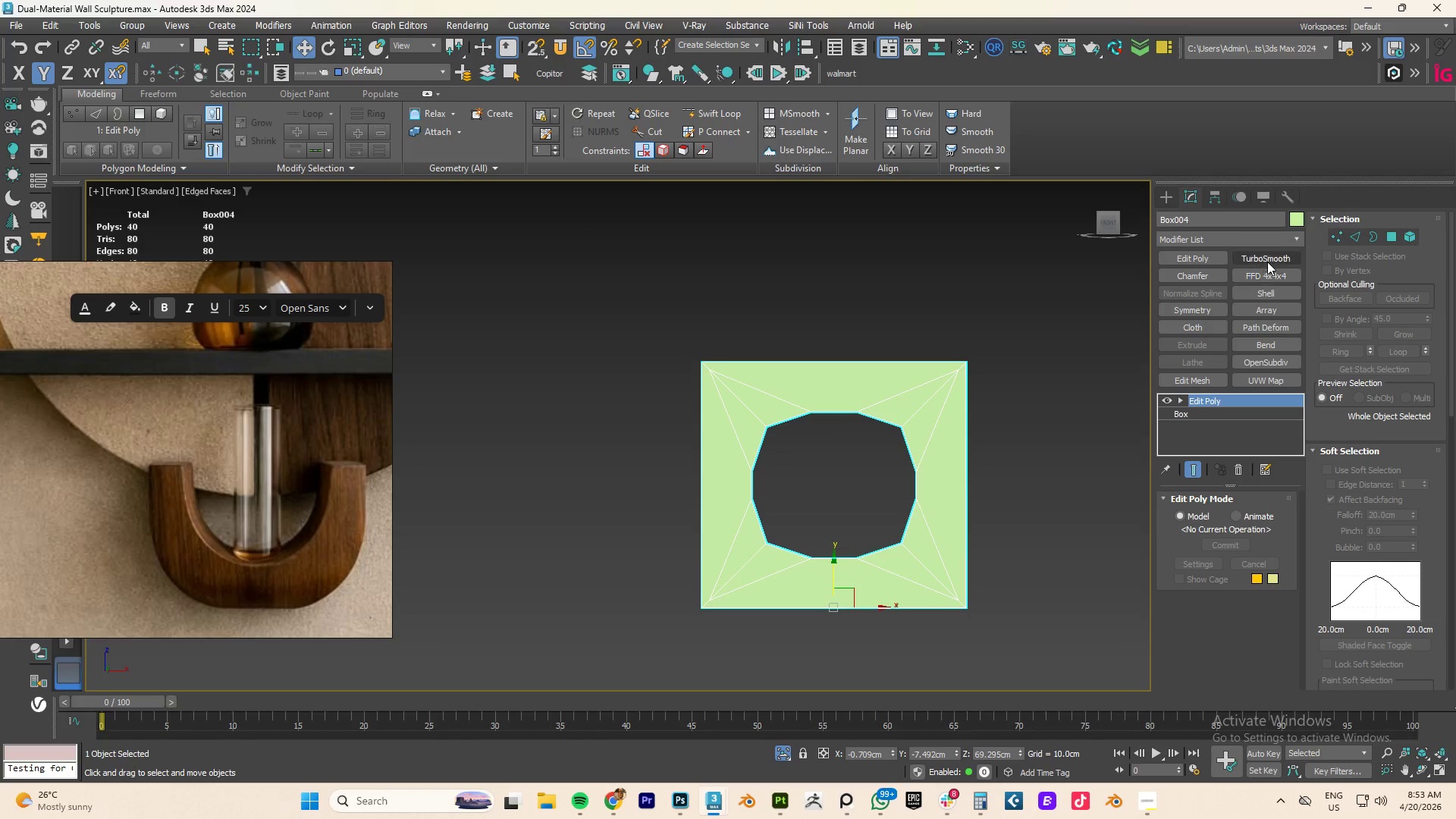 
left_click([1266, 258])
 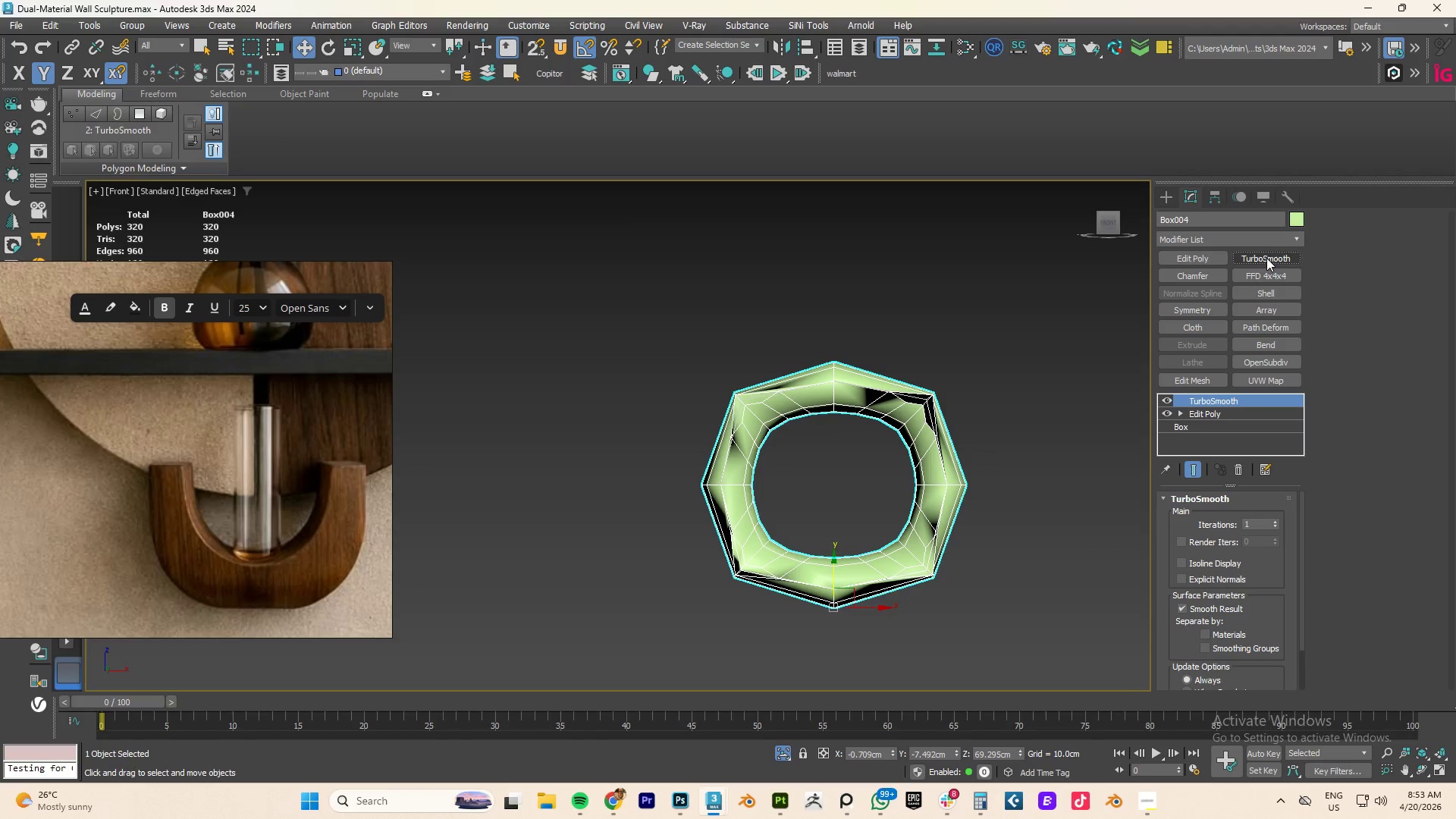 
hold_key(key=AltLeft, duration=0.59)
 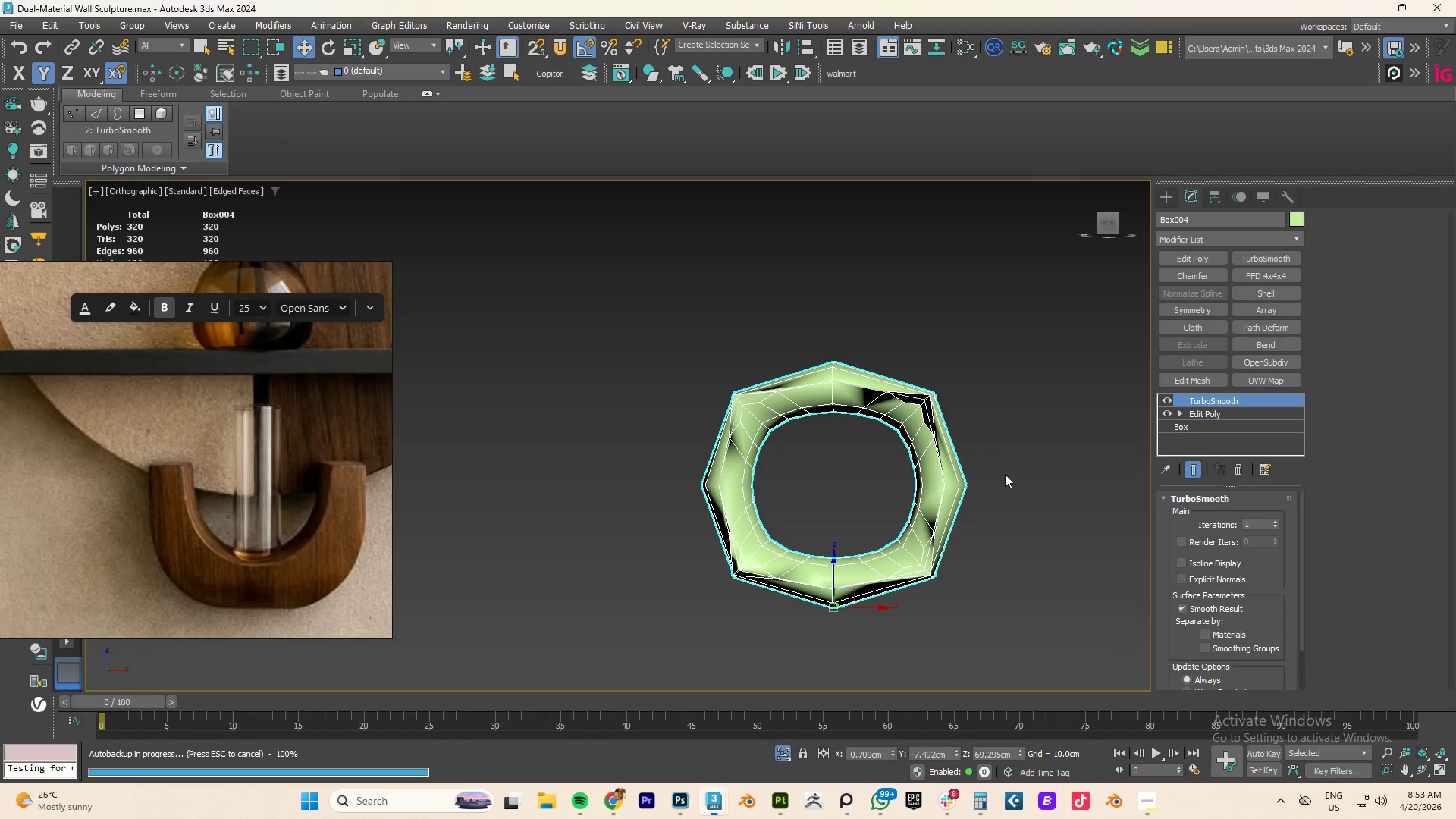 
hold_key(key=AltLeft, duration=0.58)
 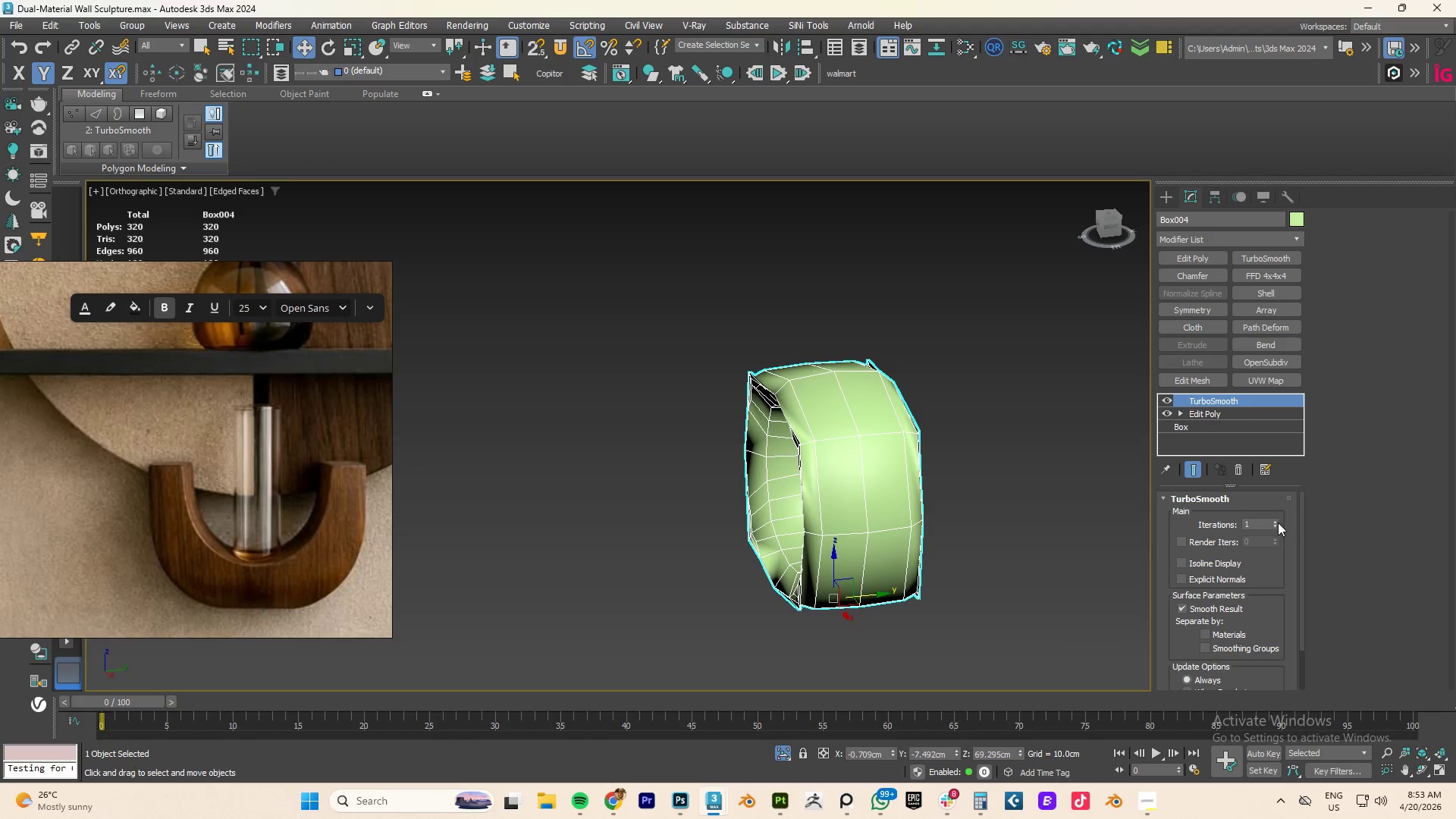 
left_click([1276, 522])
 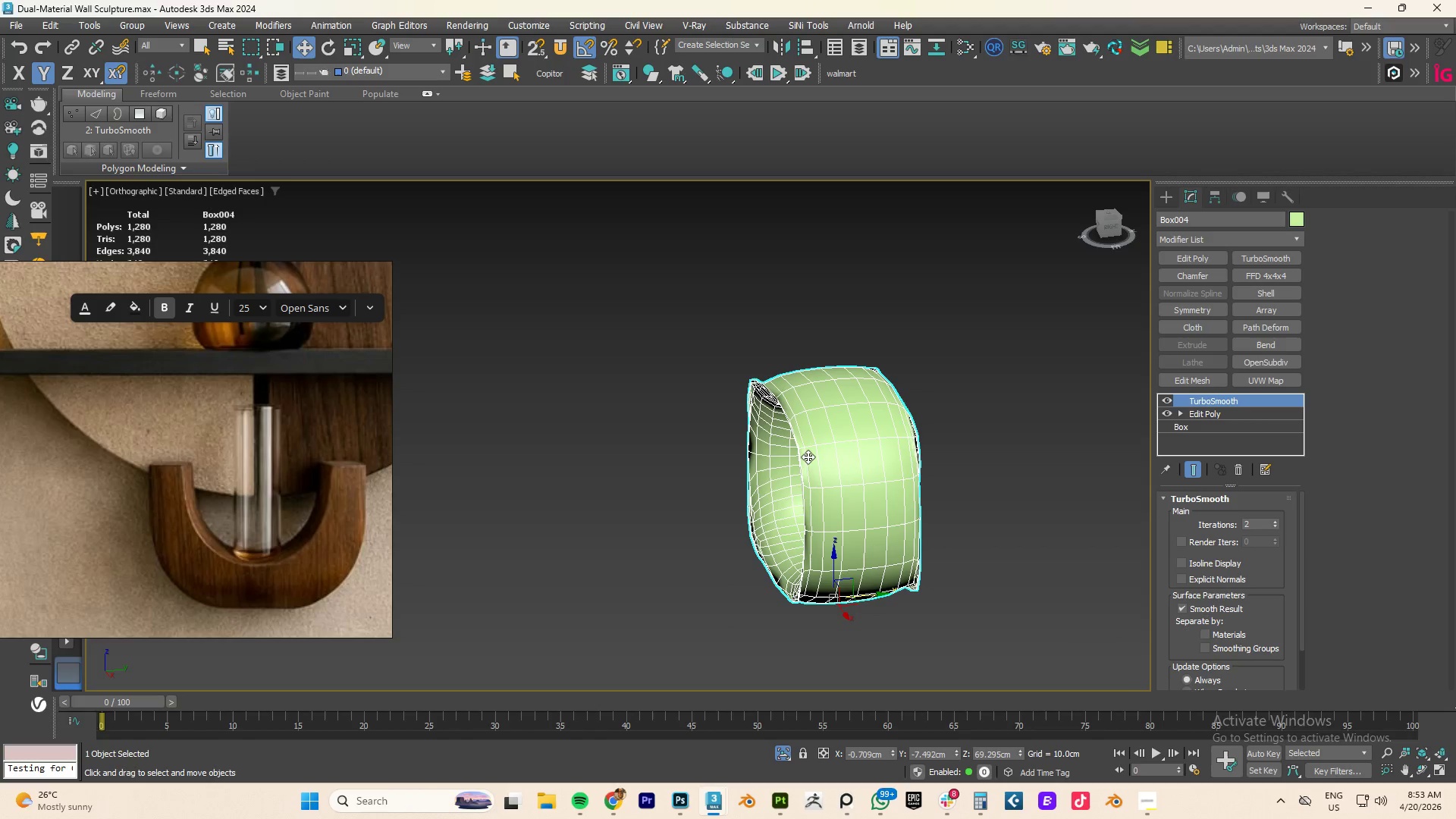 
hold_key(key=AltLeft, duration=1.14)
 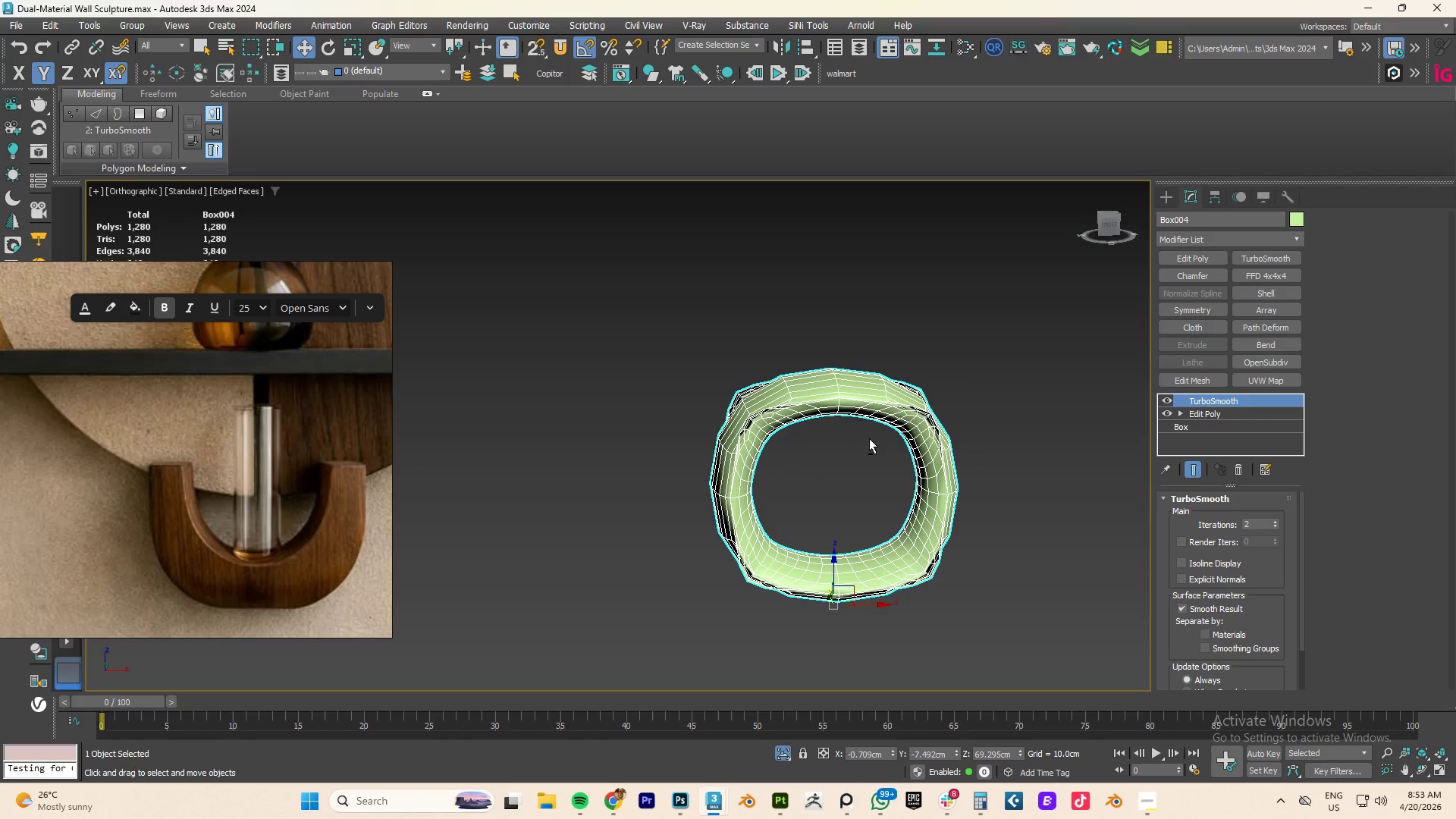 
hold_key(key=AltLeft, duration=0.53)
 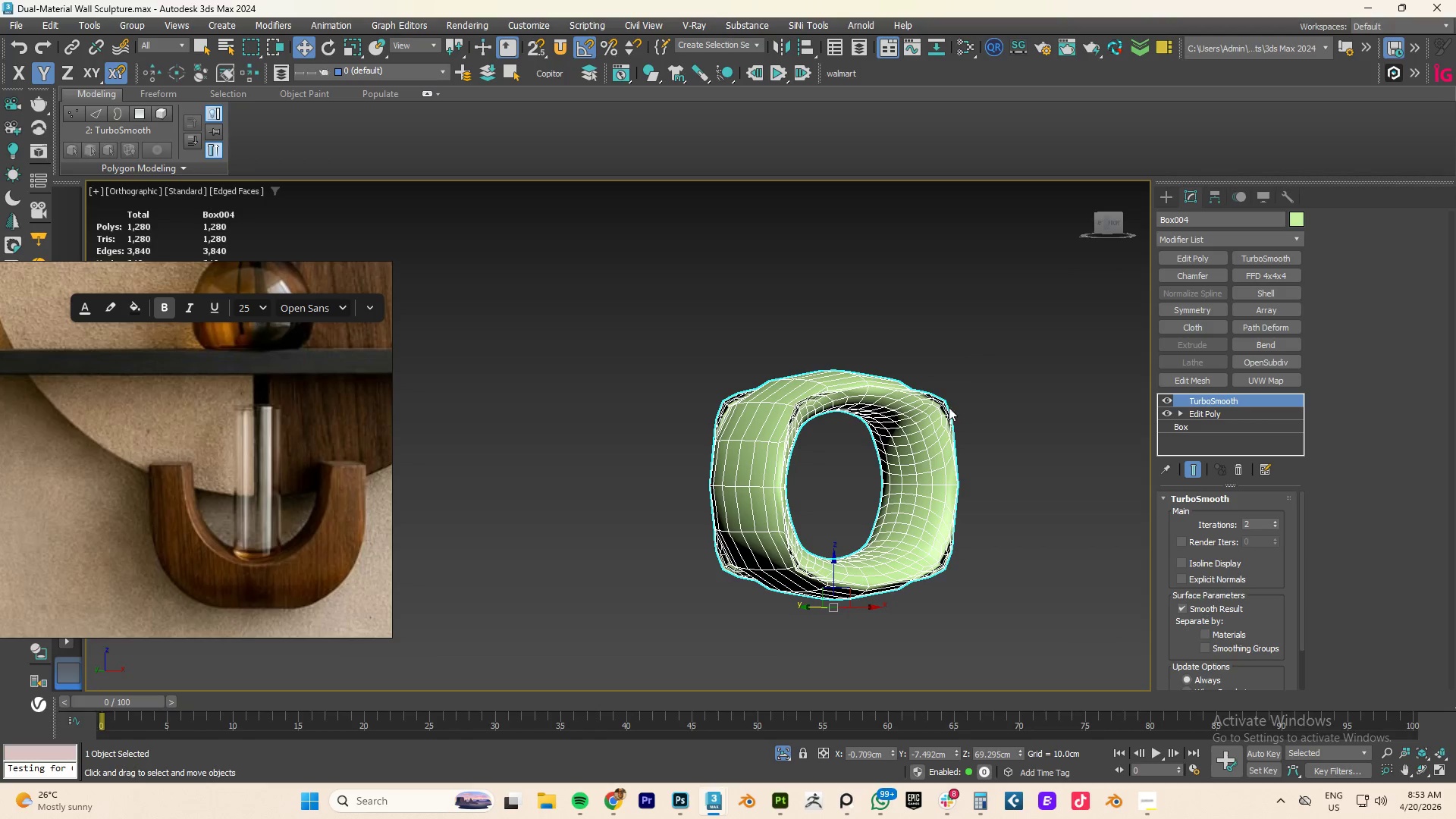 
hold_key(key=AltLeft, duration=0.72)
 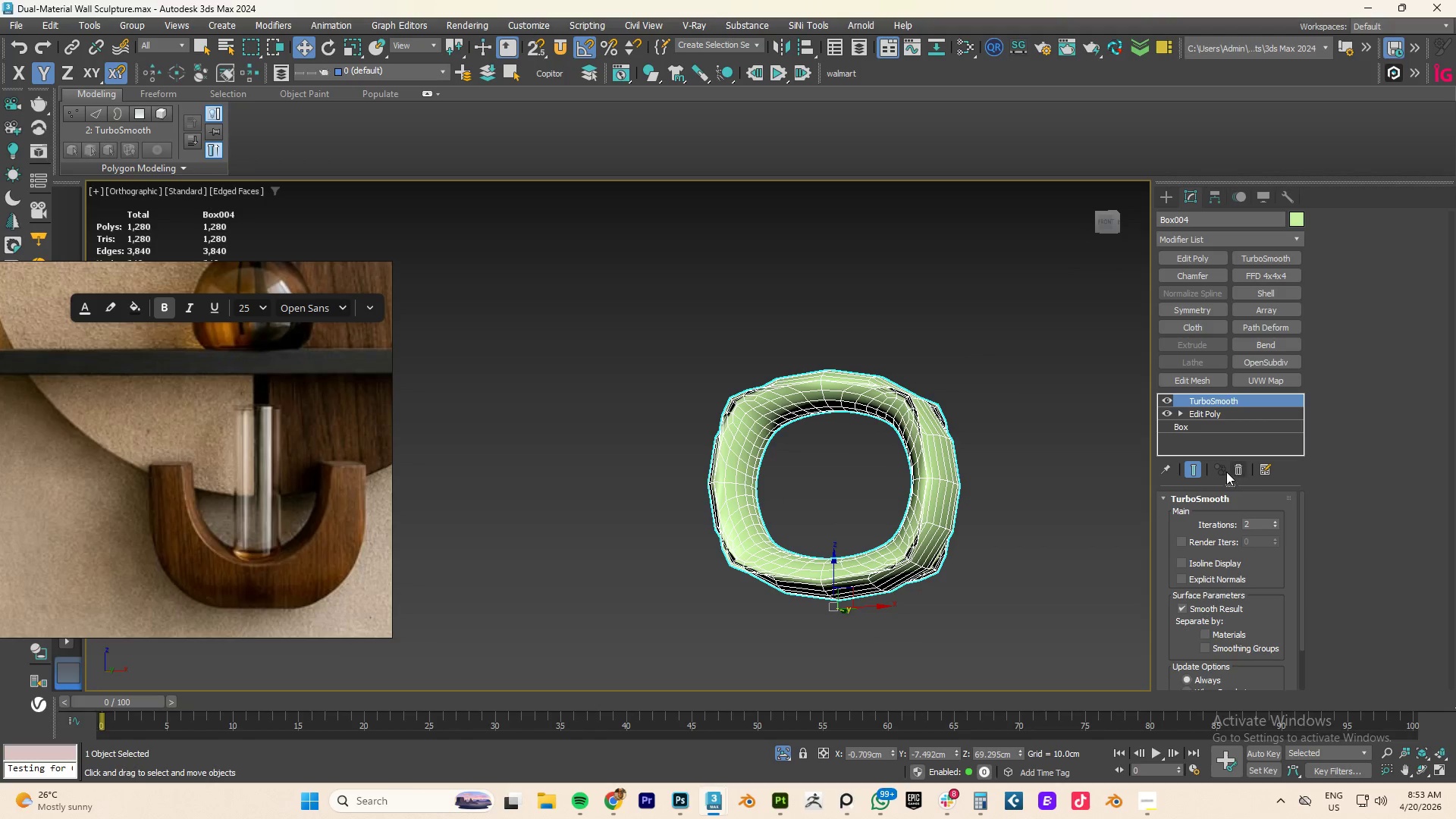 
left_click([1165, 397])
 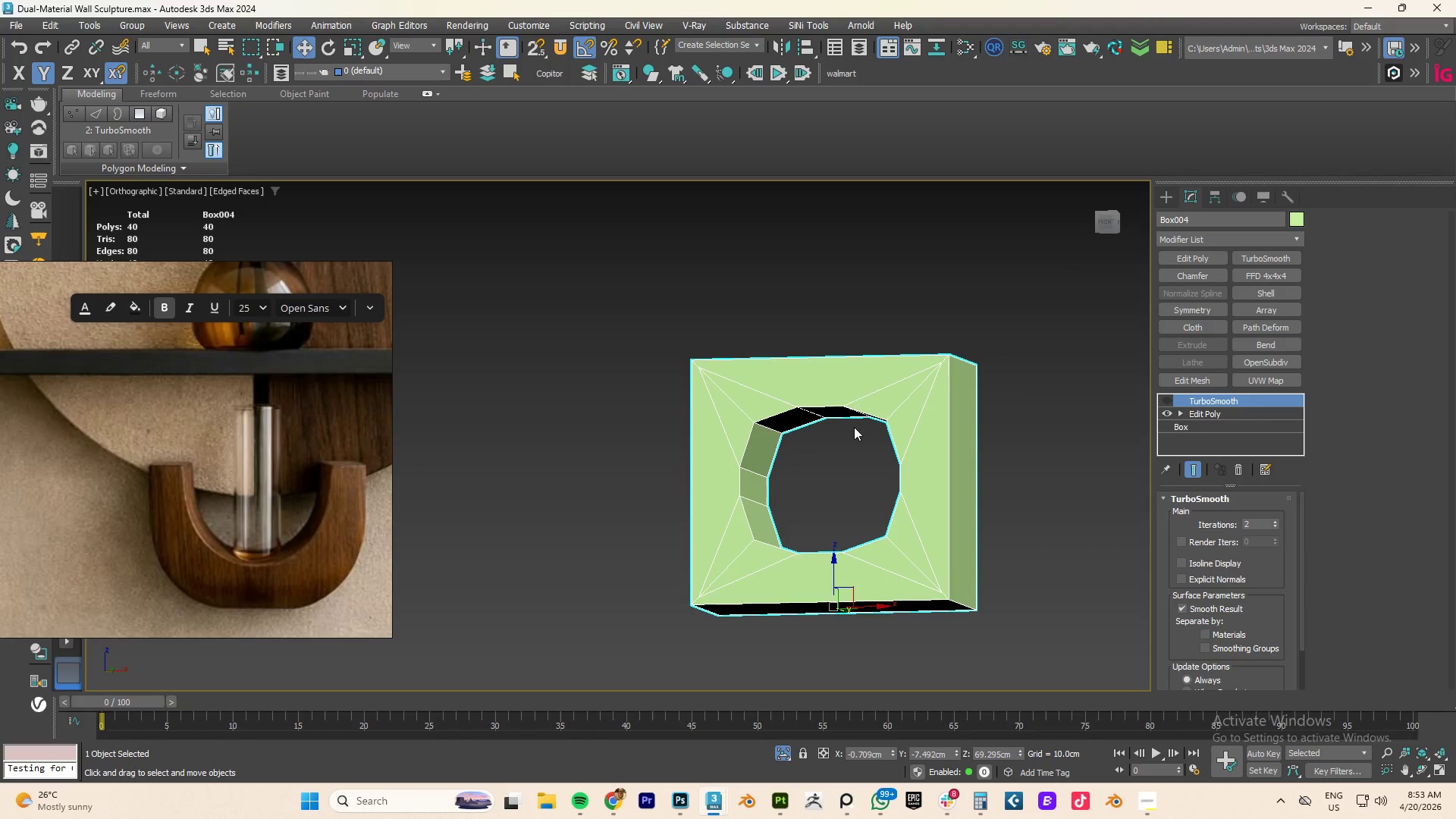 
hold_key(key=AltLeft, duration=1.16)
 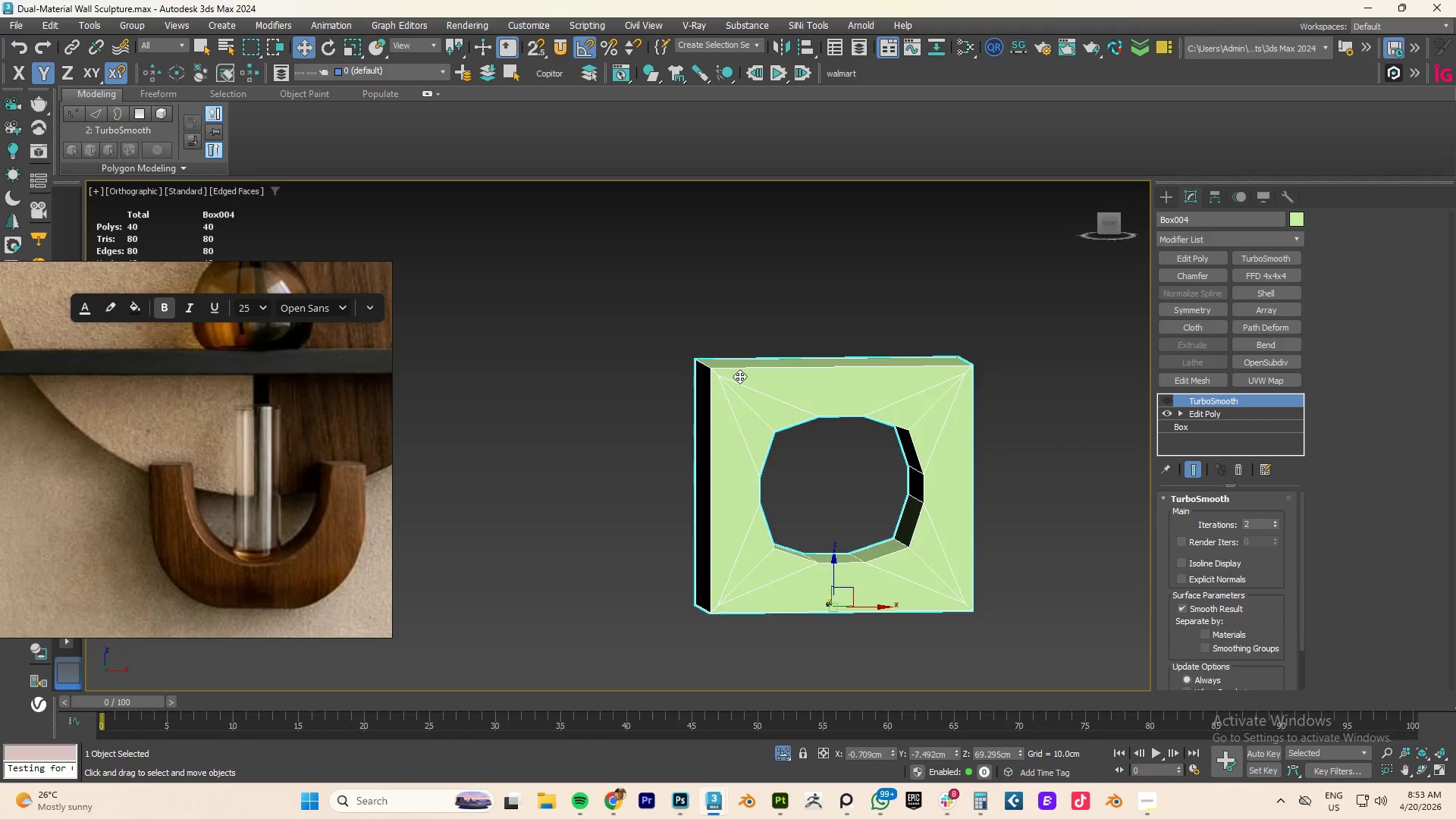 
scroll: coordinate [739, 376], scroll_direction: up, amount: 2.0
 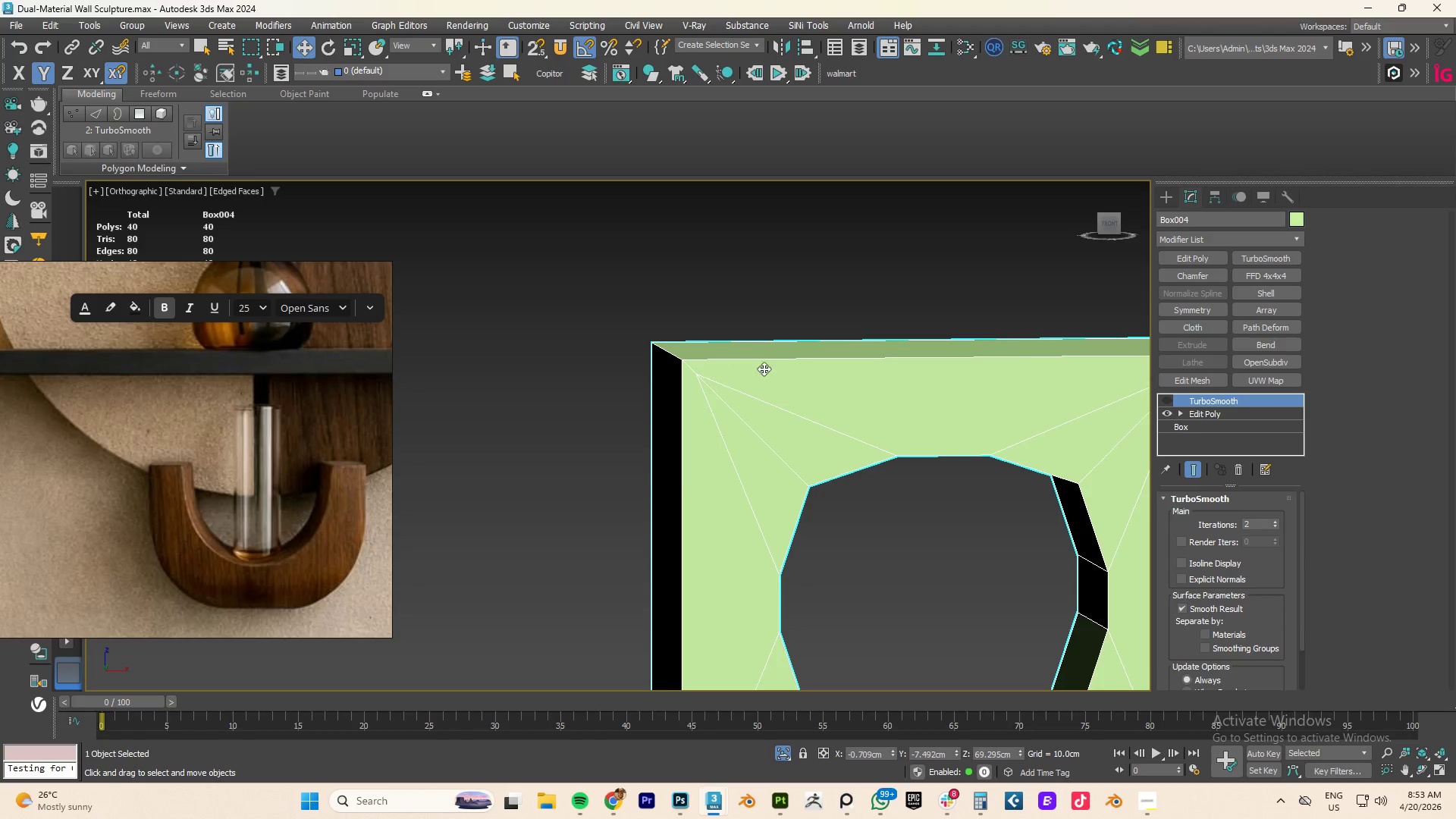 
left_click([1205, 410])
 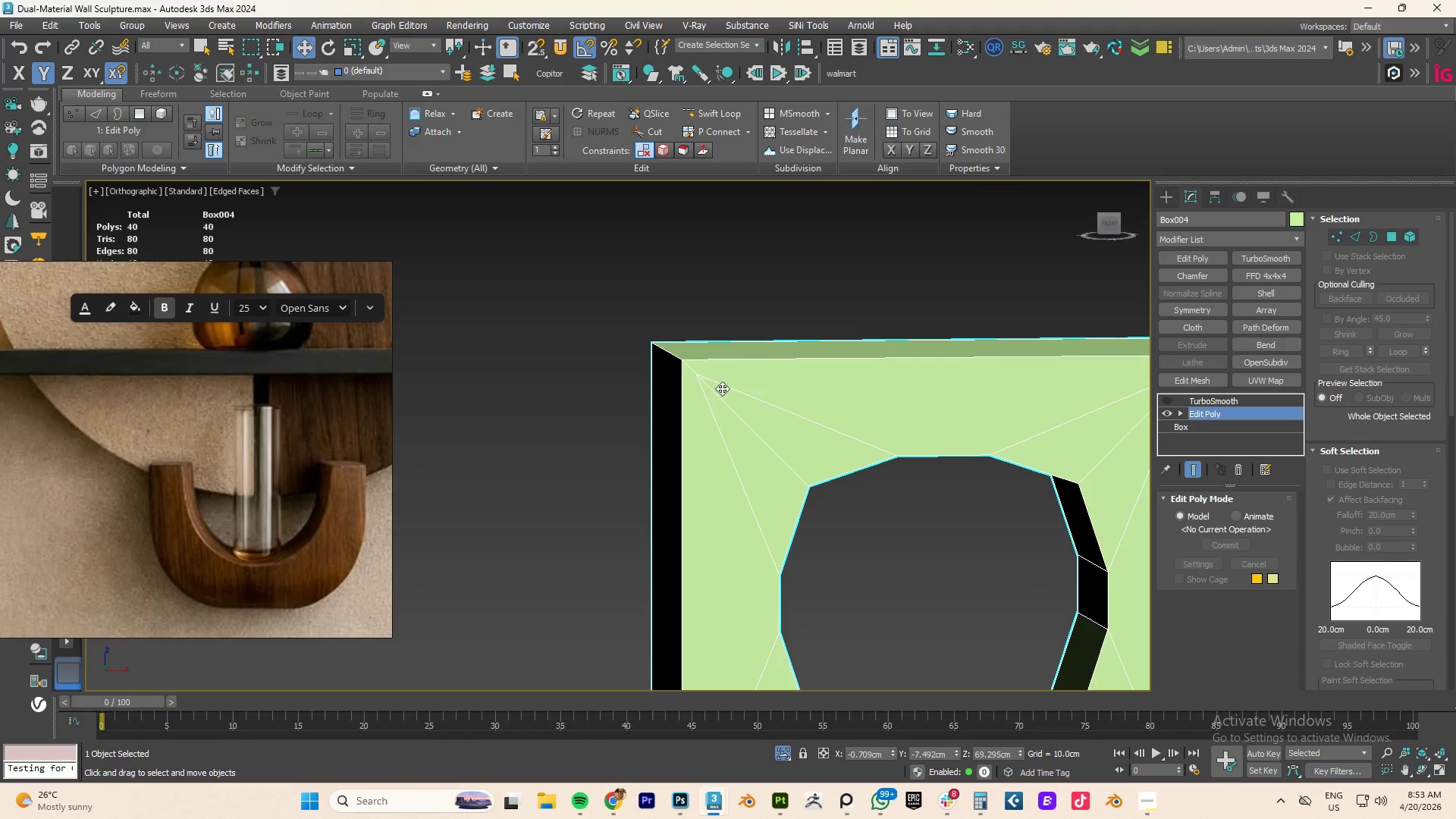 
key(2)
 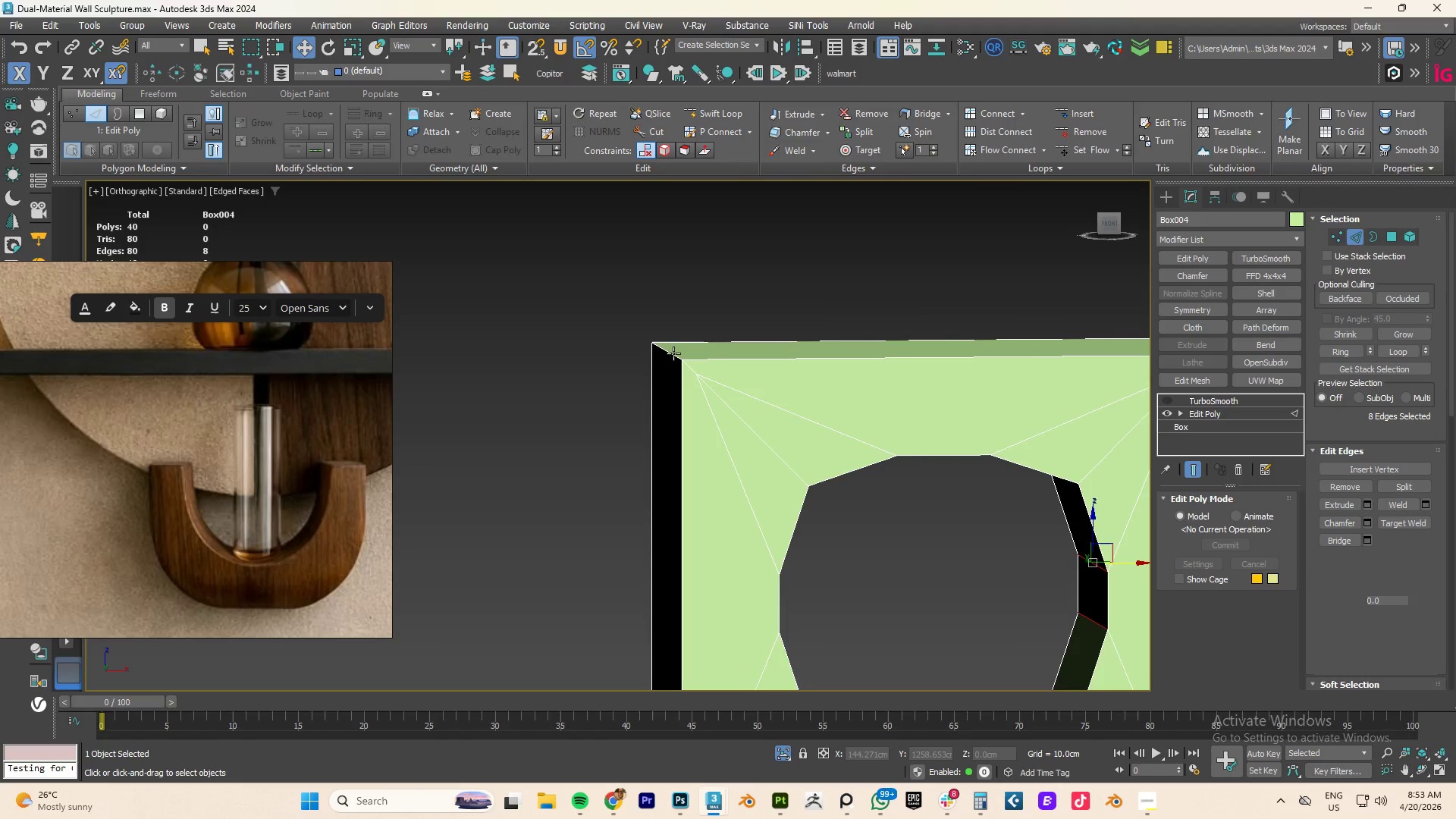 
left_click([673, 353])
 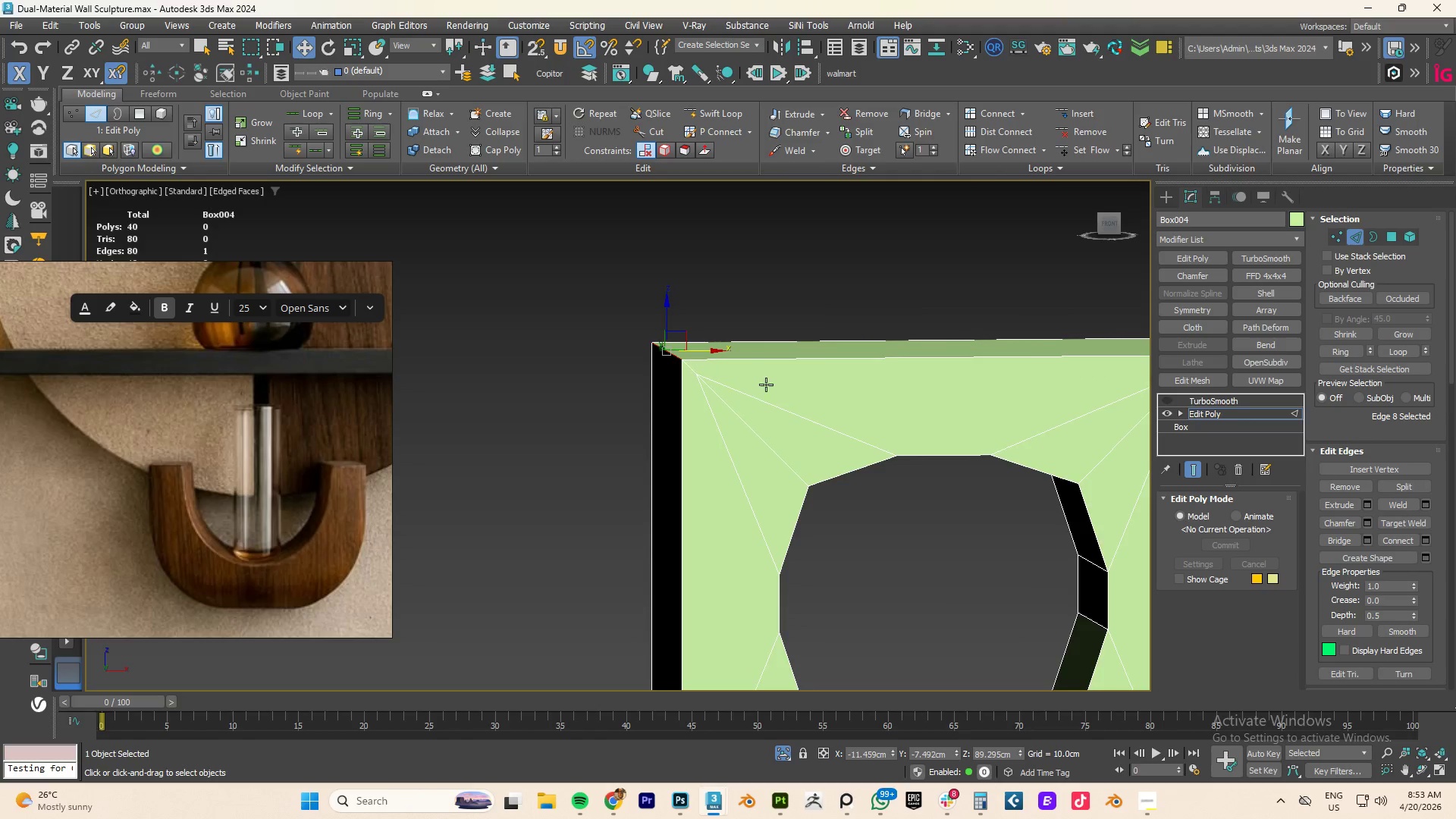 
scroll: coordinate [766, 384], scroll_direction: down, amount: 3.0
 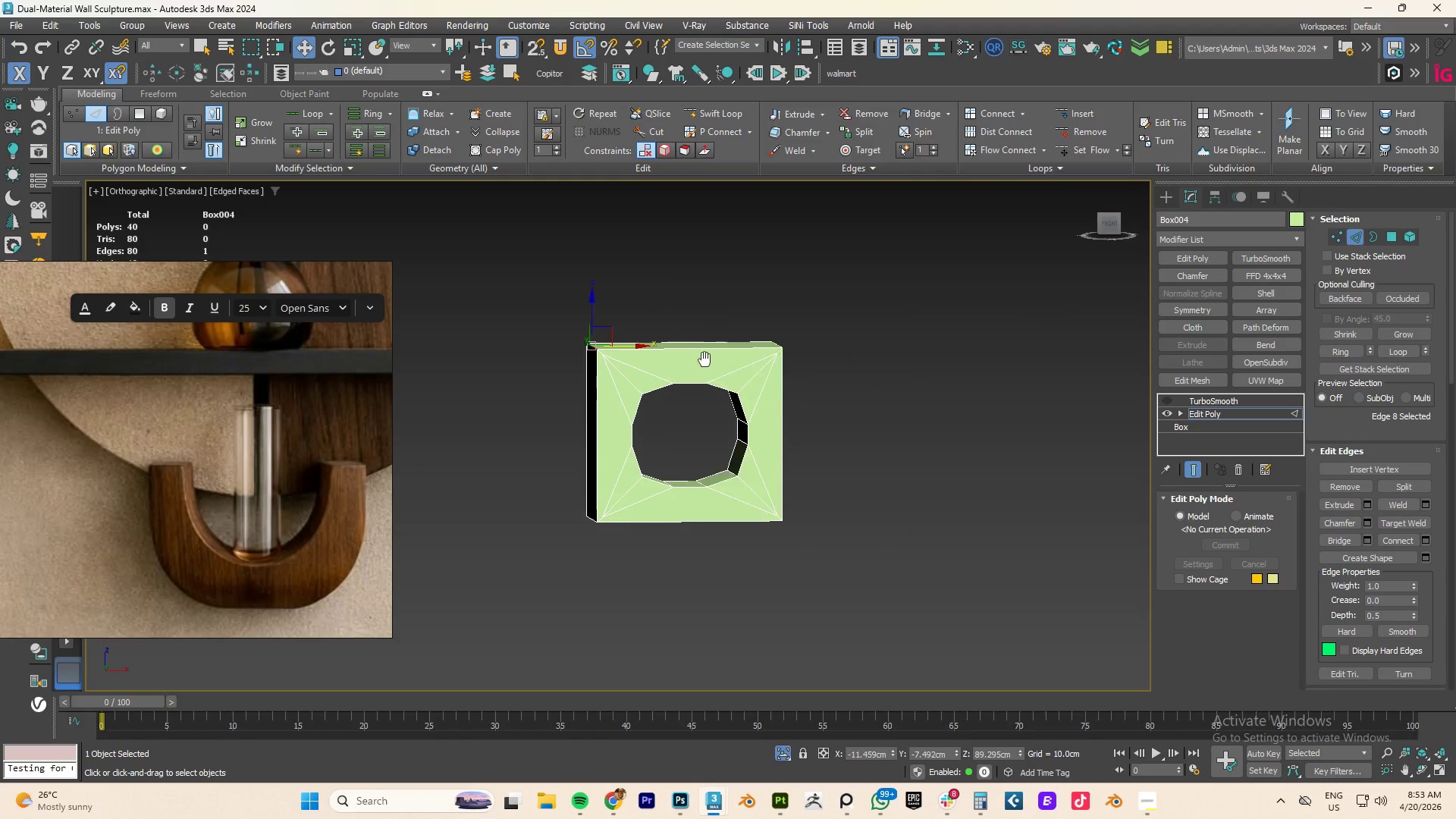 
hold_key(key=AltLeft, duration=0.5)
 